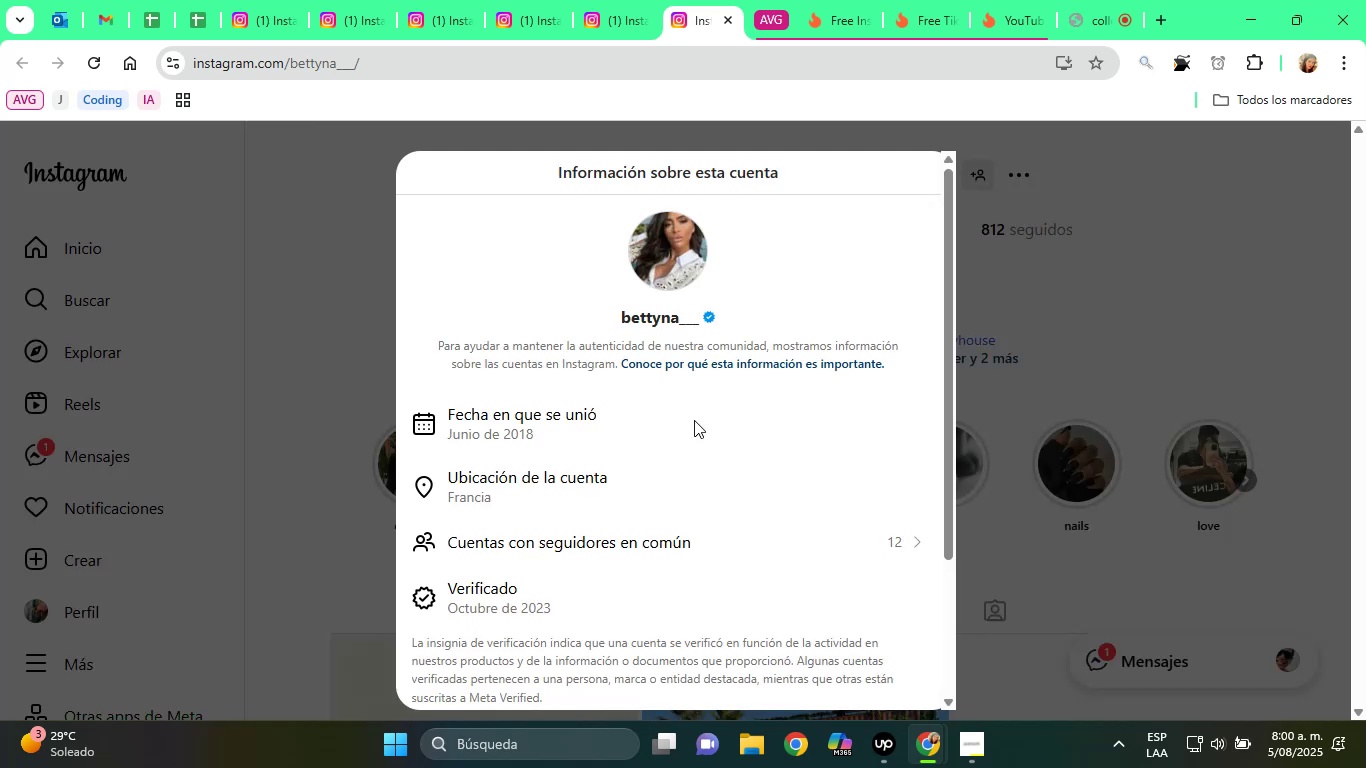 
left_click([1228, 294])
 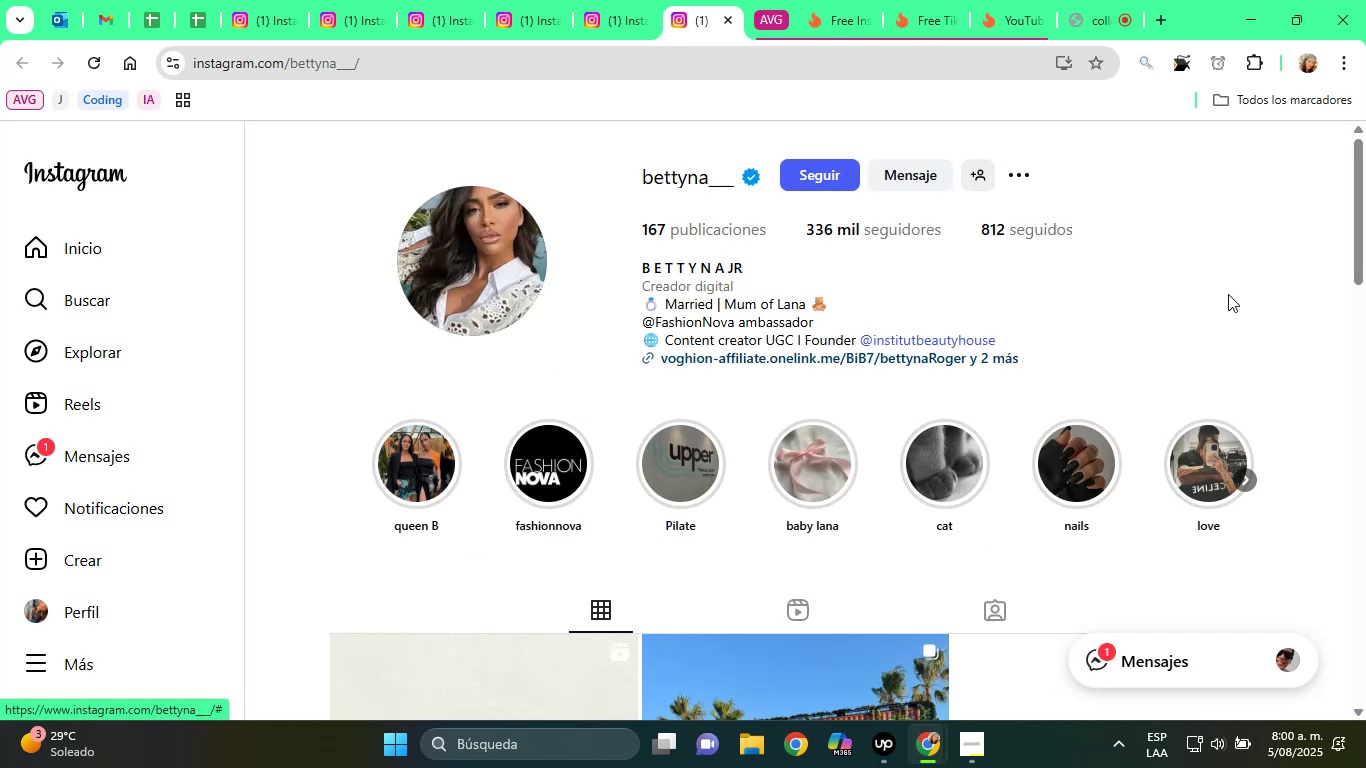 
scroll: coordinate [1228, 294], scroll_direction: down, amount: 1.0
 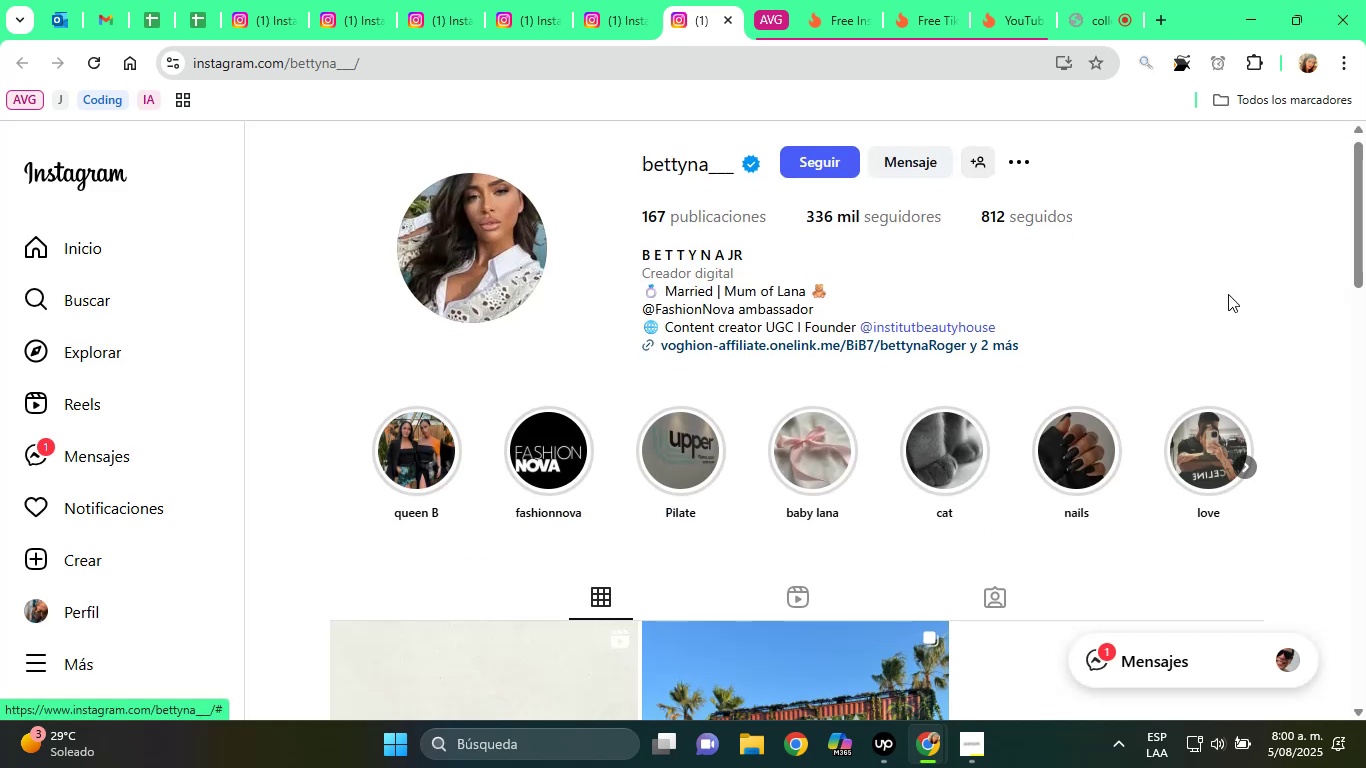 
left_click([1228, 294])
 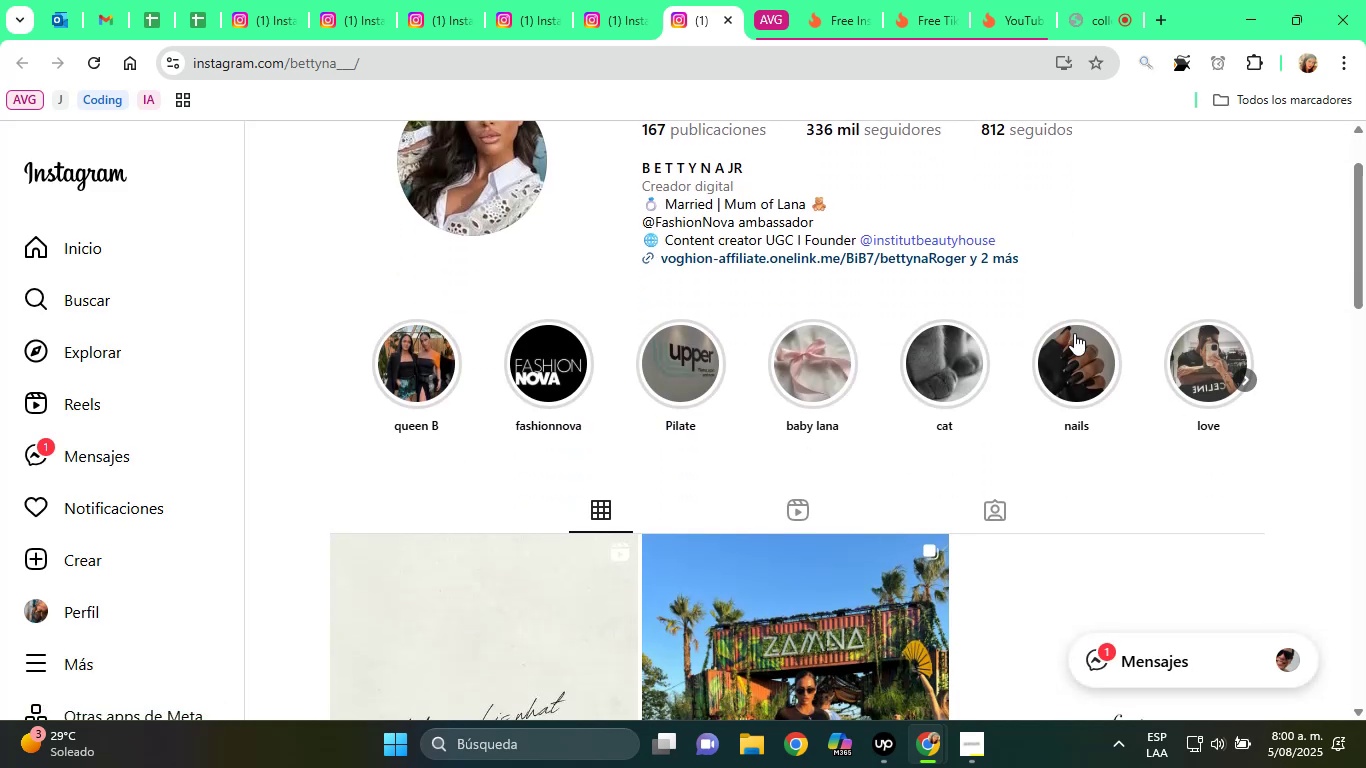 
scroll: coordinate [1068, 338], scroll_direction: down, amount: 7.0
 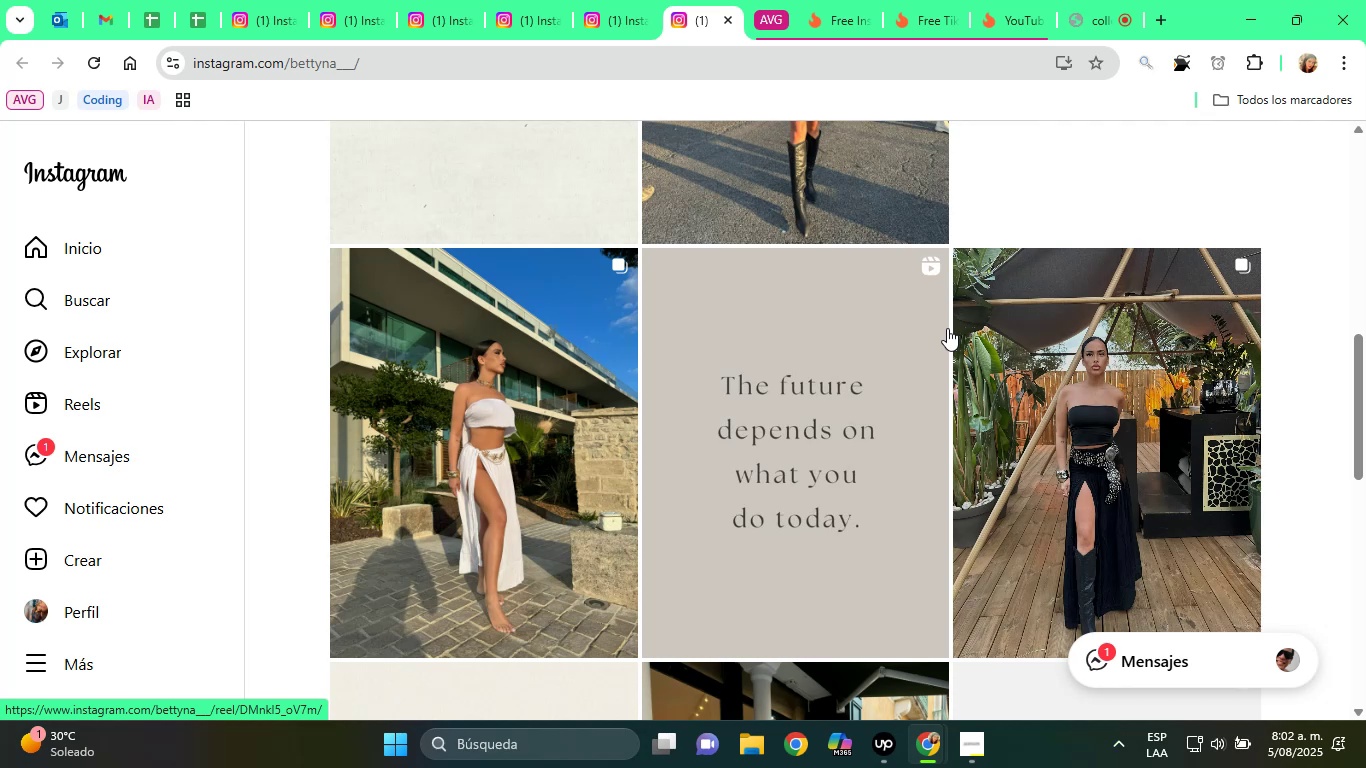 
wait(85.35)
 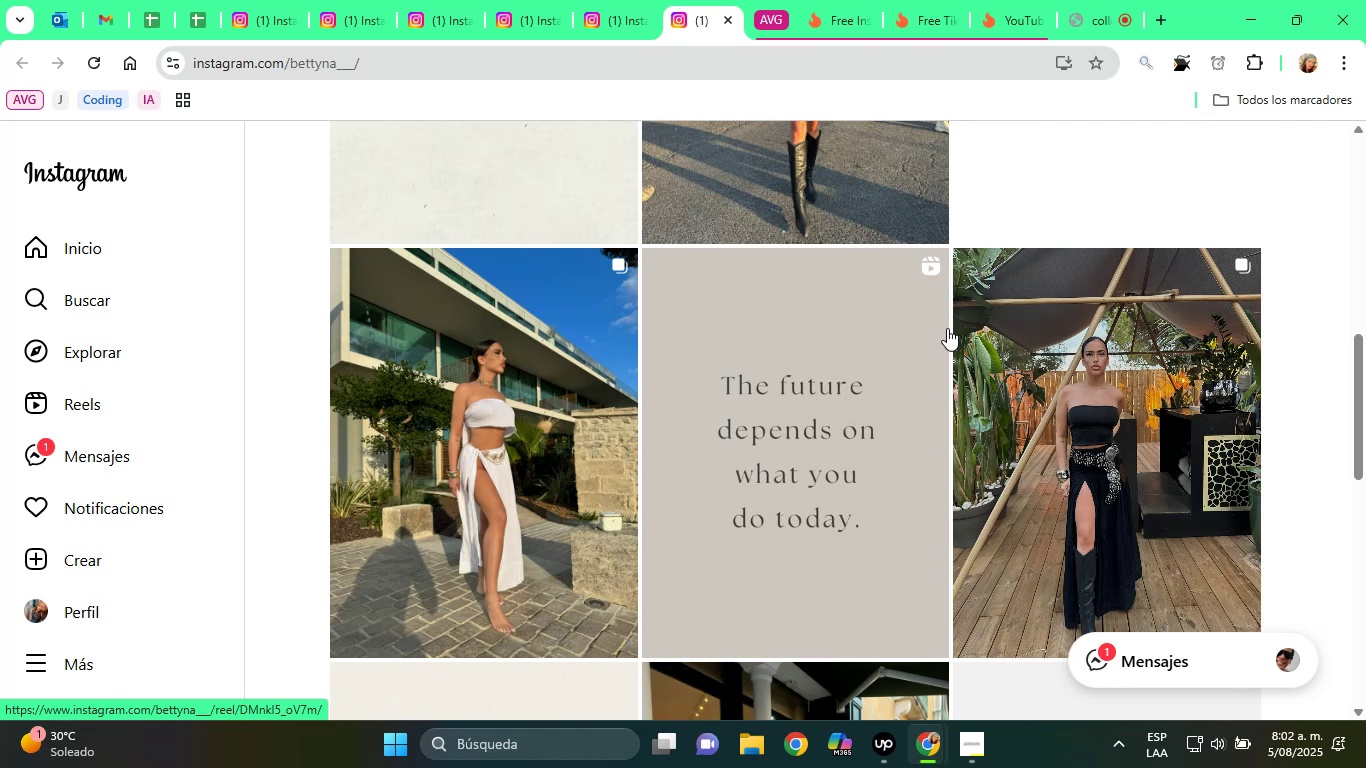 
scroll: coordinate [770, 331], scroll_direction: up, amount: 3.0
 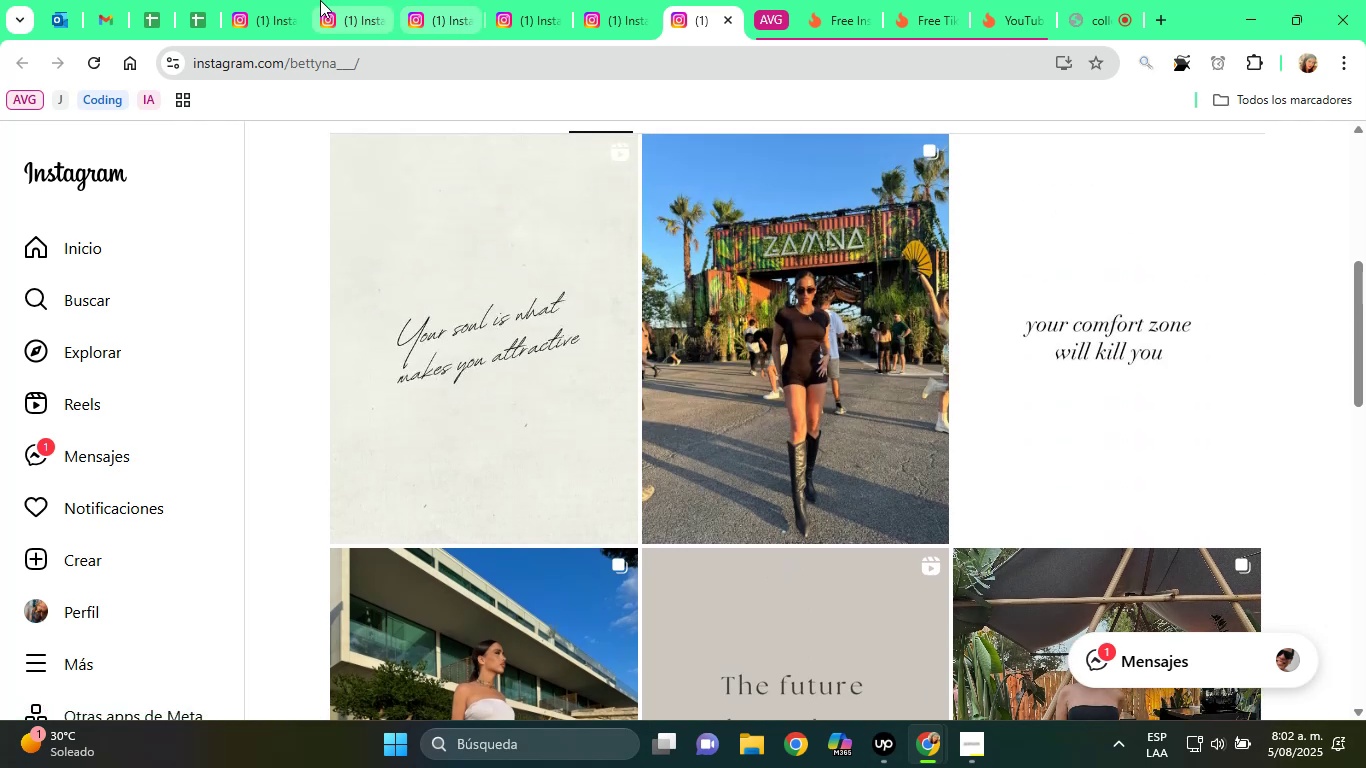 
left_click([320, 0])
 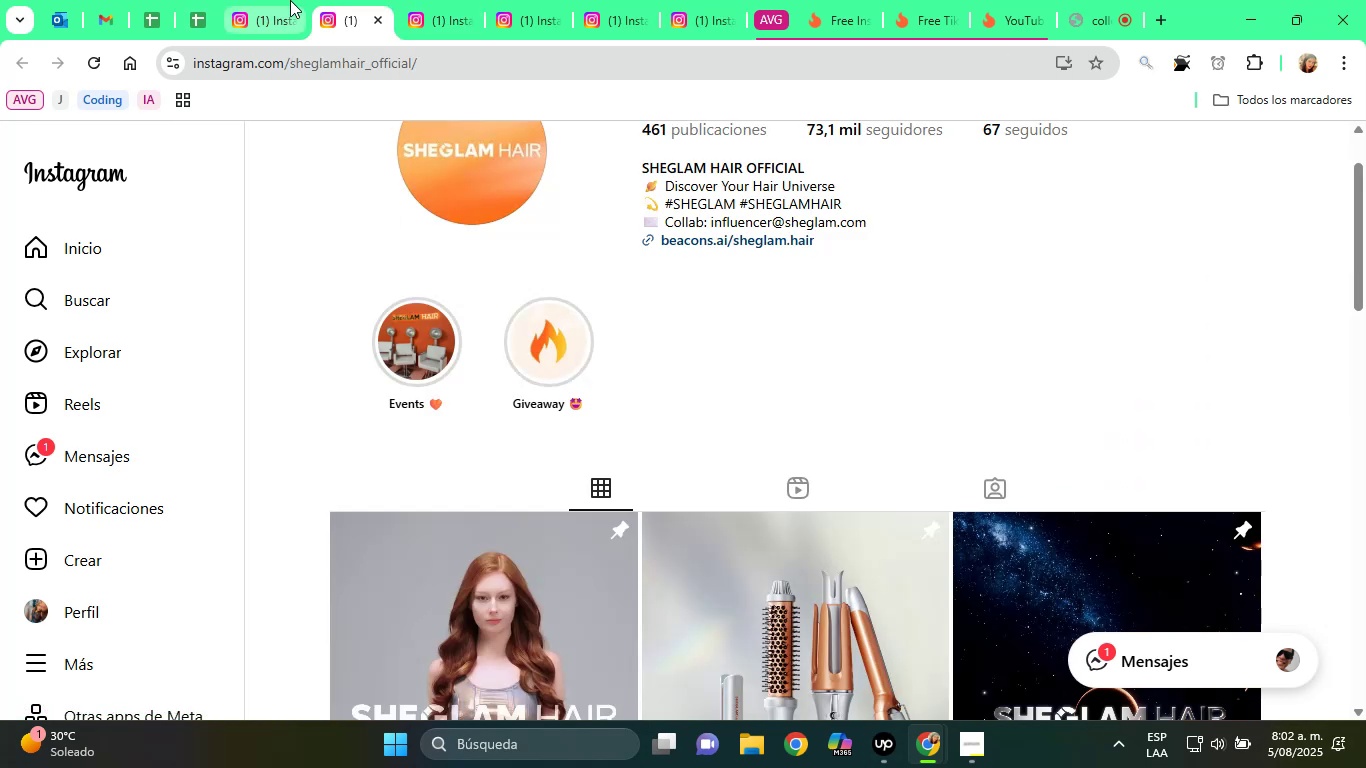 
left_click([276, 0])
 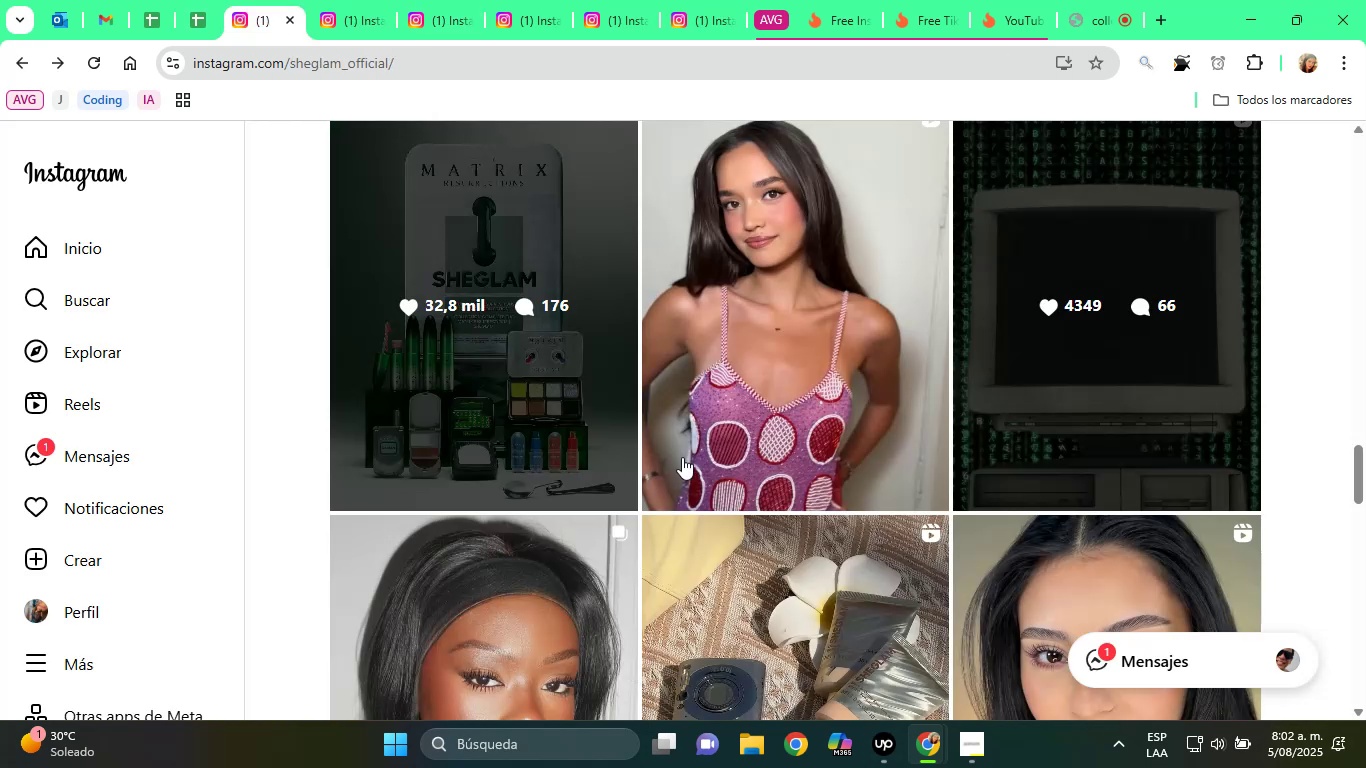 
scroll: coordinate [828, 470], scroll_direction: down, amount: 3.0
 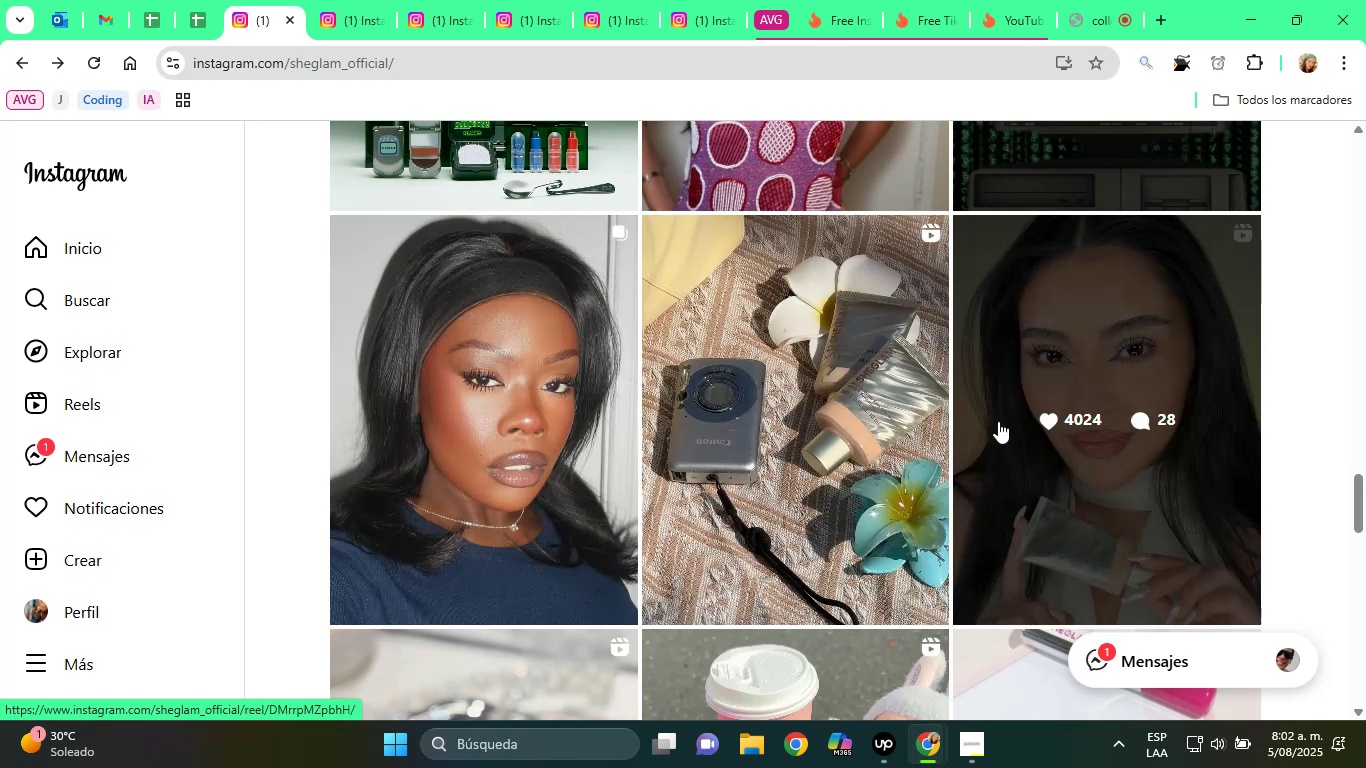 
wait(5.28)
 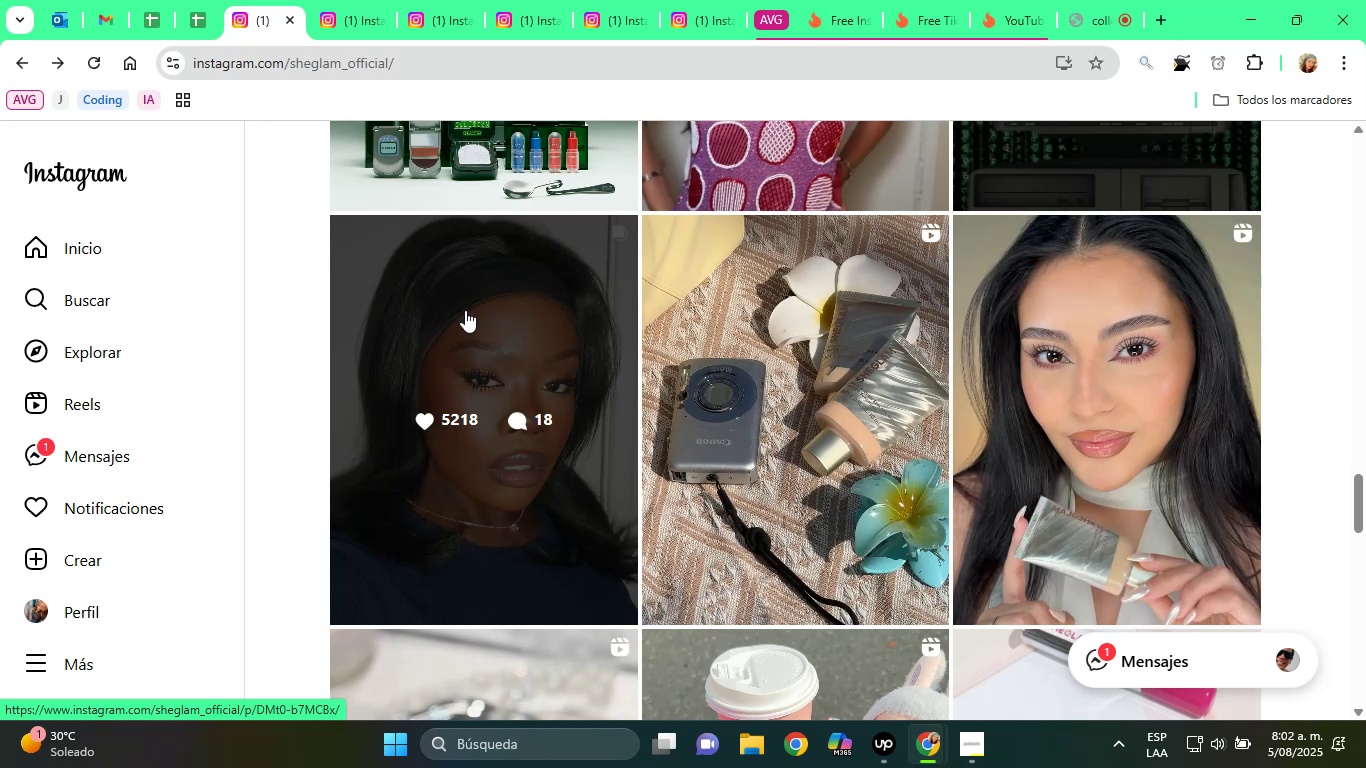 
scroll: coordinate [835, 365], scroll_direction: up, amount: 2.0
 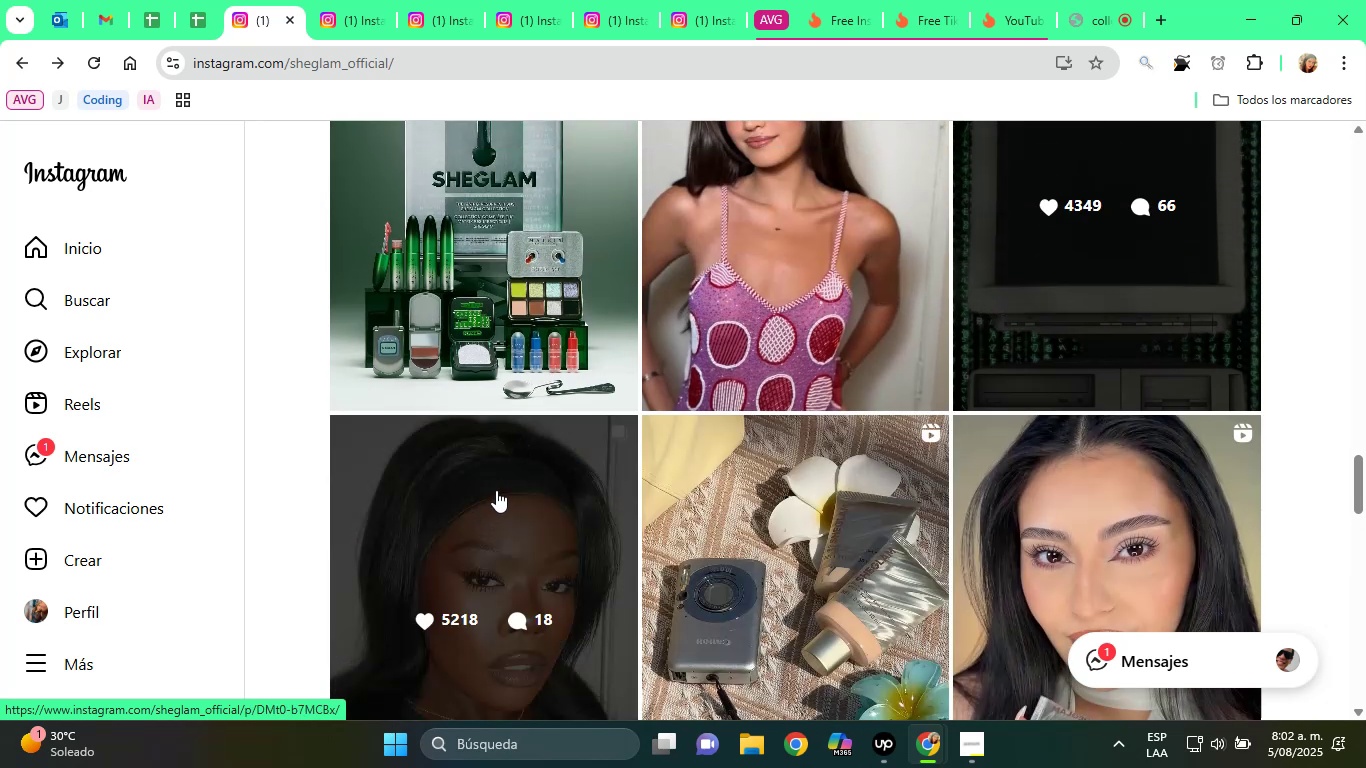 
left_click([496, 488])
 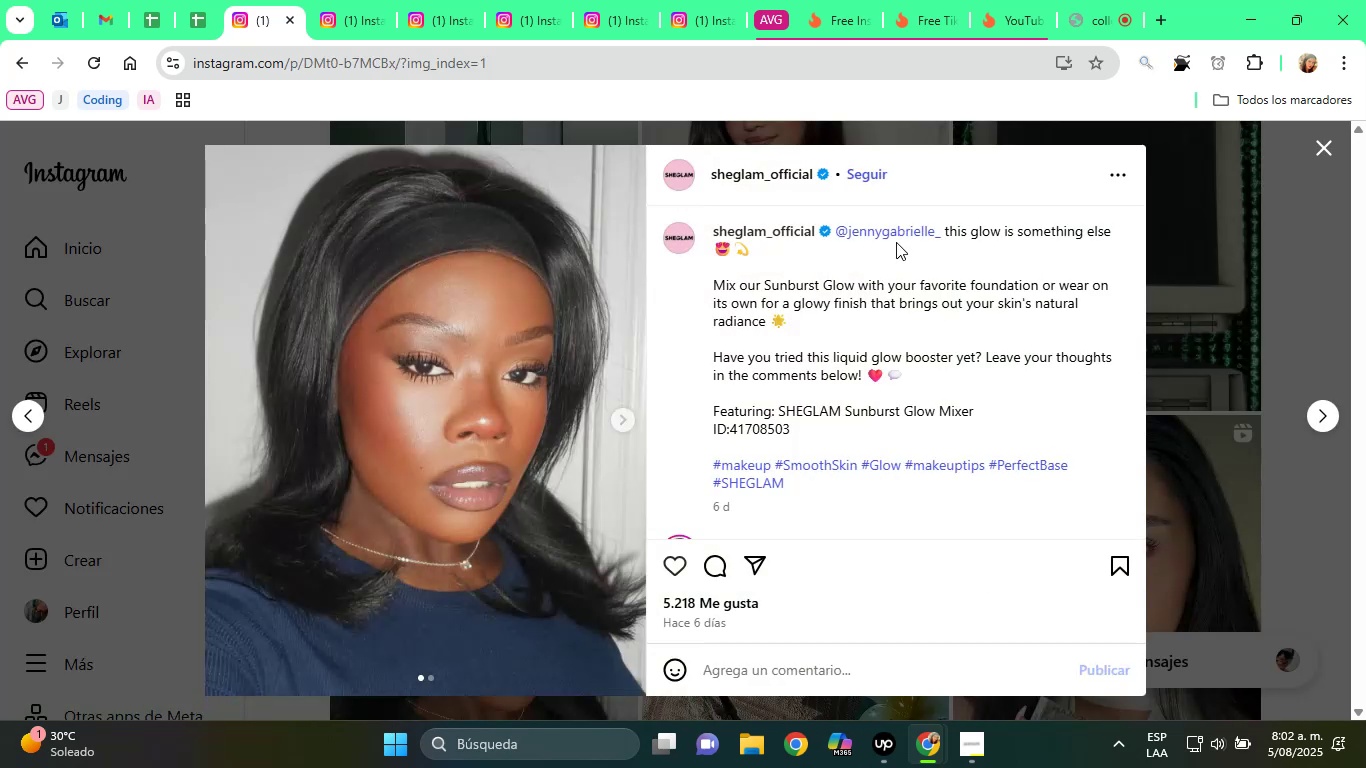 
right_click([880, 237])
 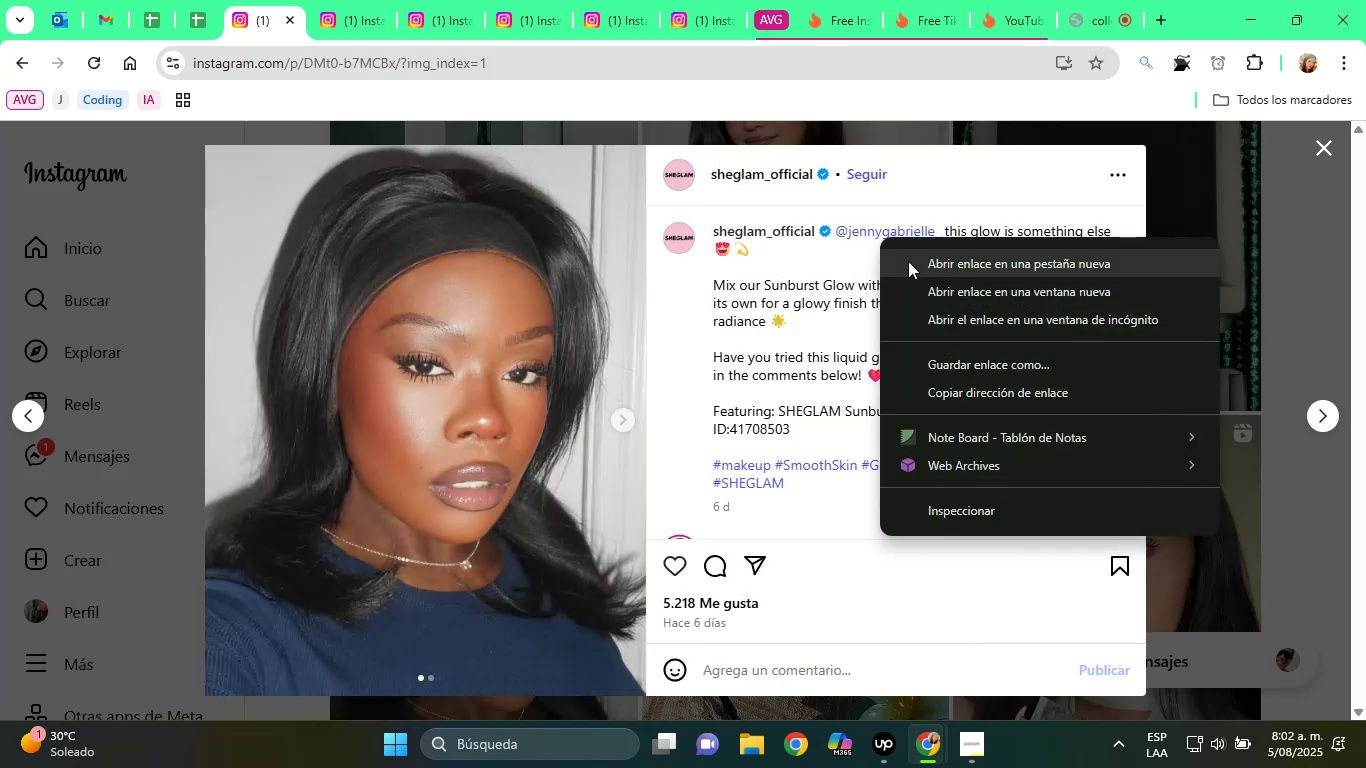 
left_click([908, 261])
 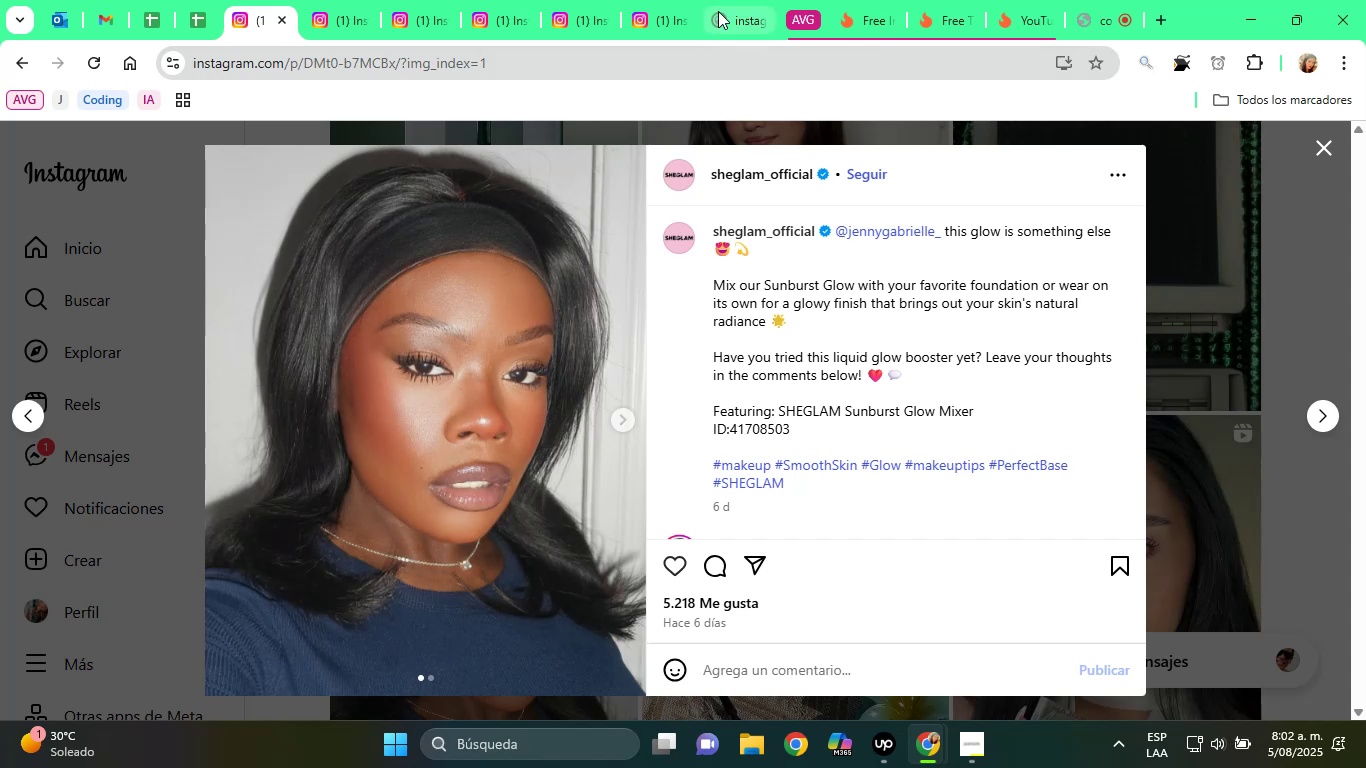 
left_click([734, 0])
 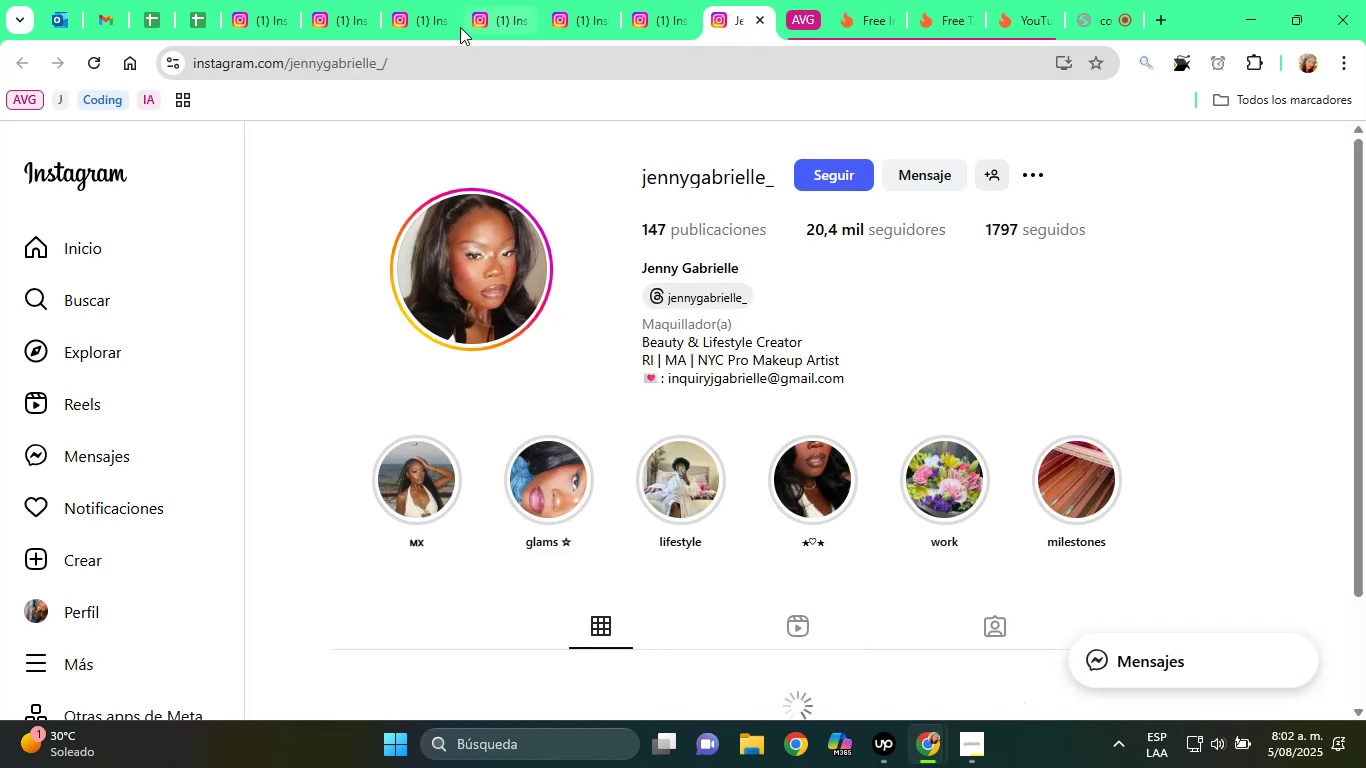 
wait(5.64)
 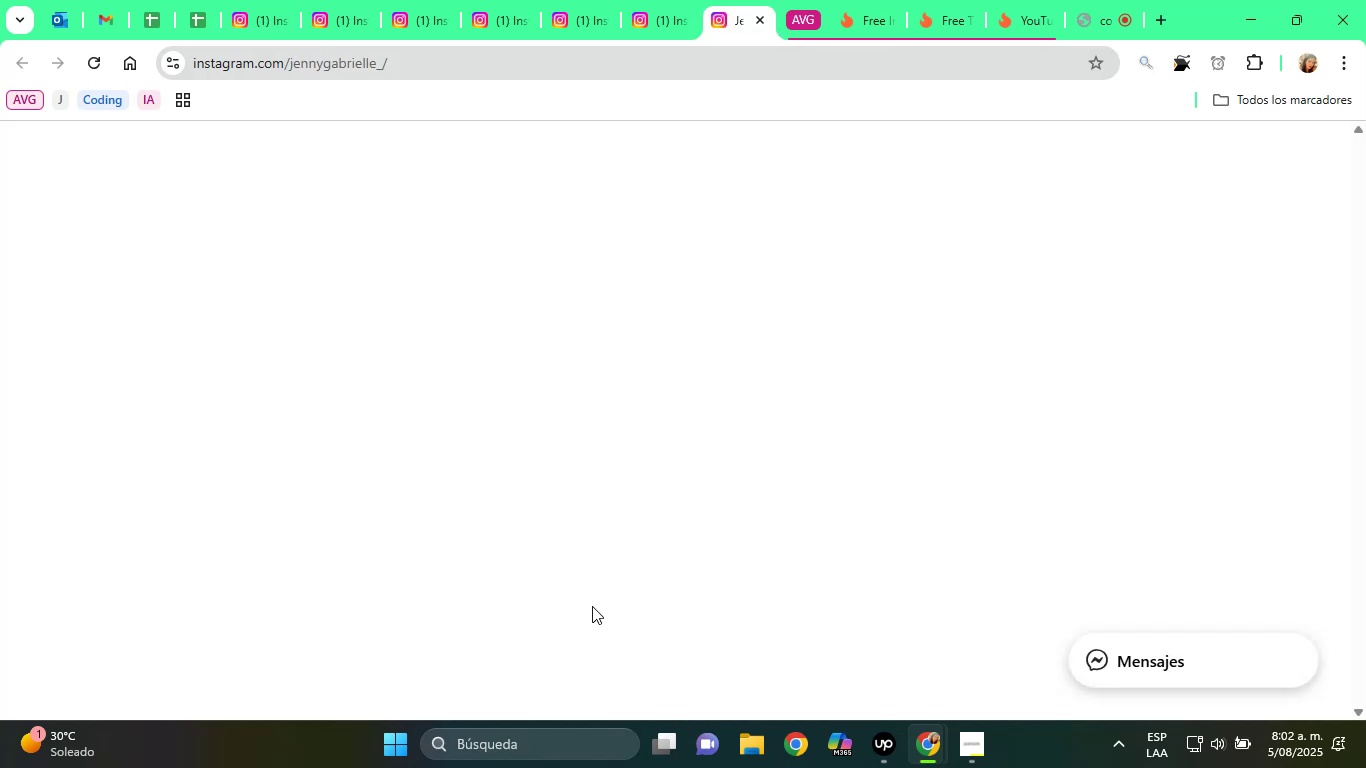 
double_click([278, 0])
 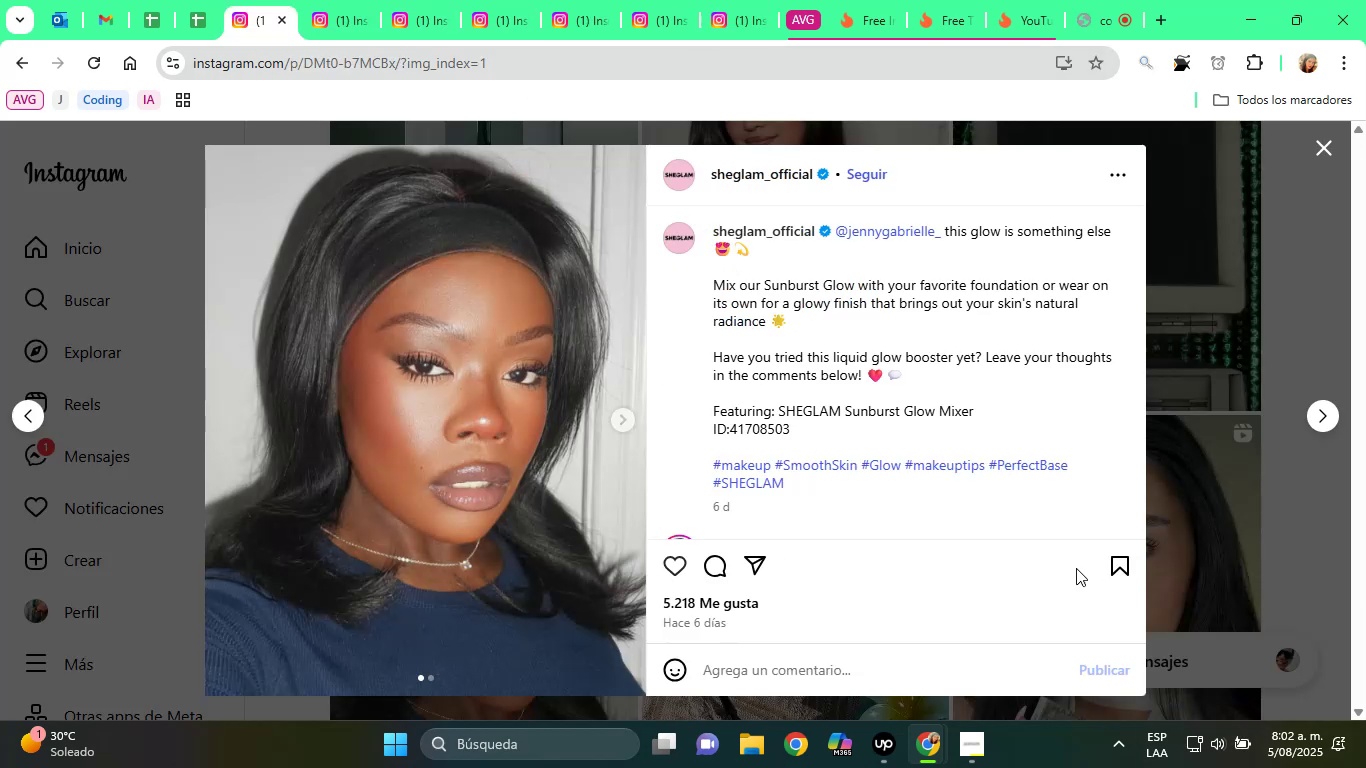 
scroll: coordinate [829, 488], scroll_direction: down, amount: 2.0
 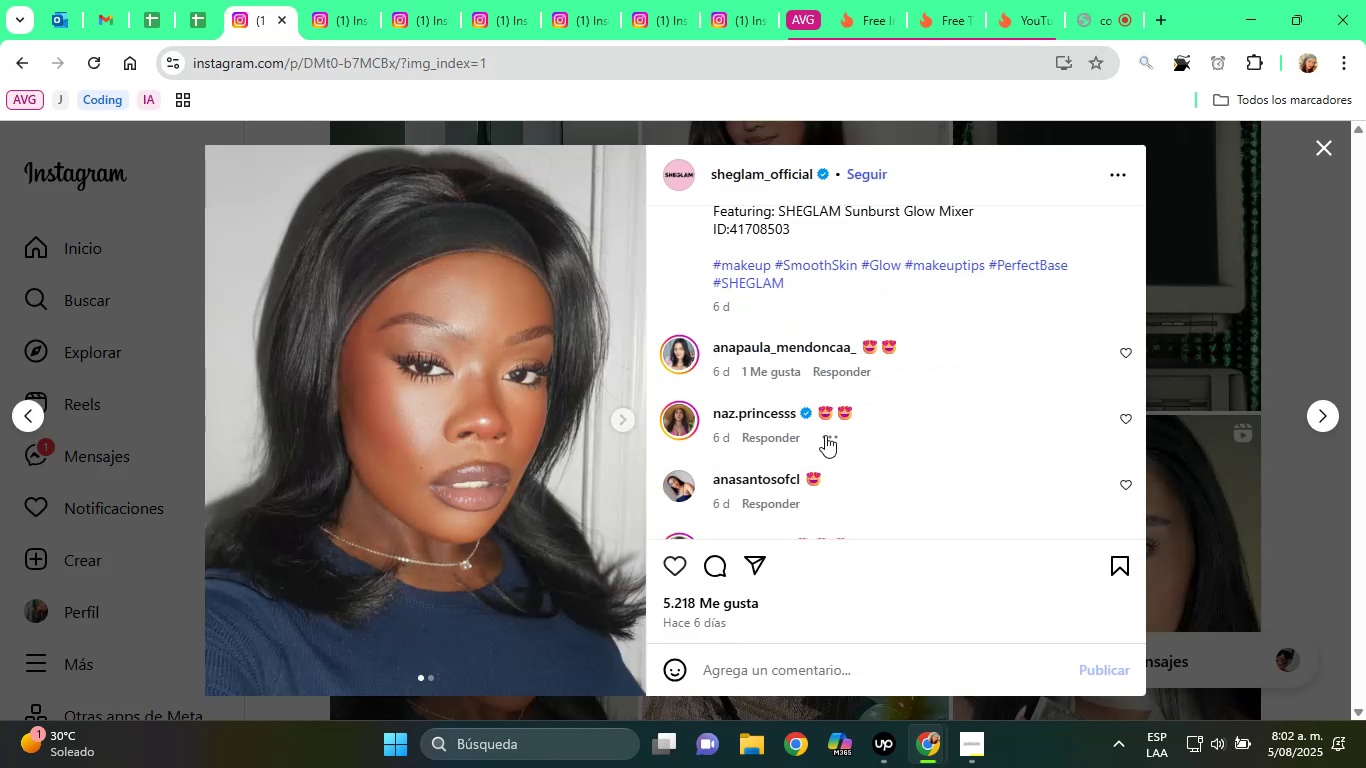 
mouse_move([790, 384])
 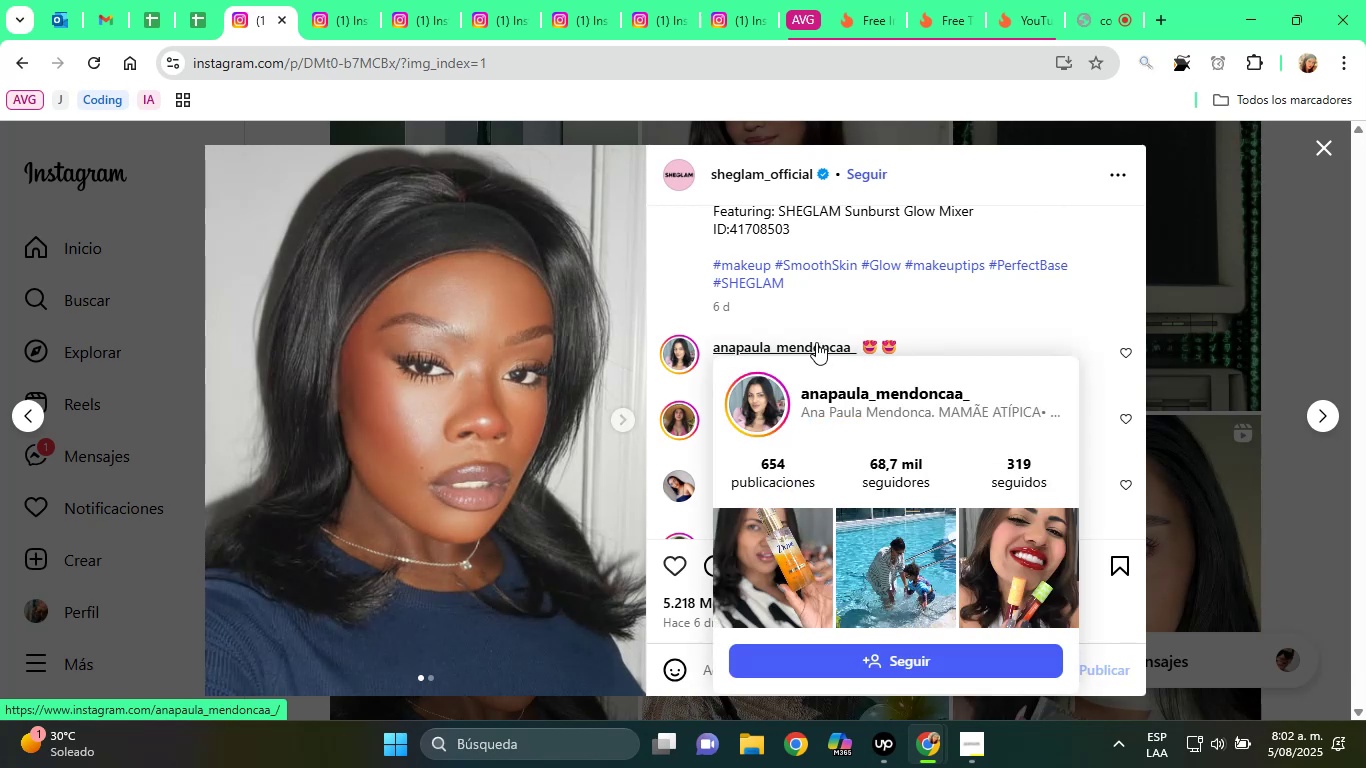 
right_click([816, 342])
 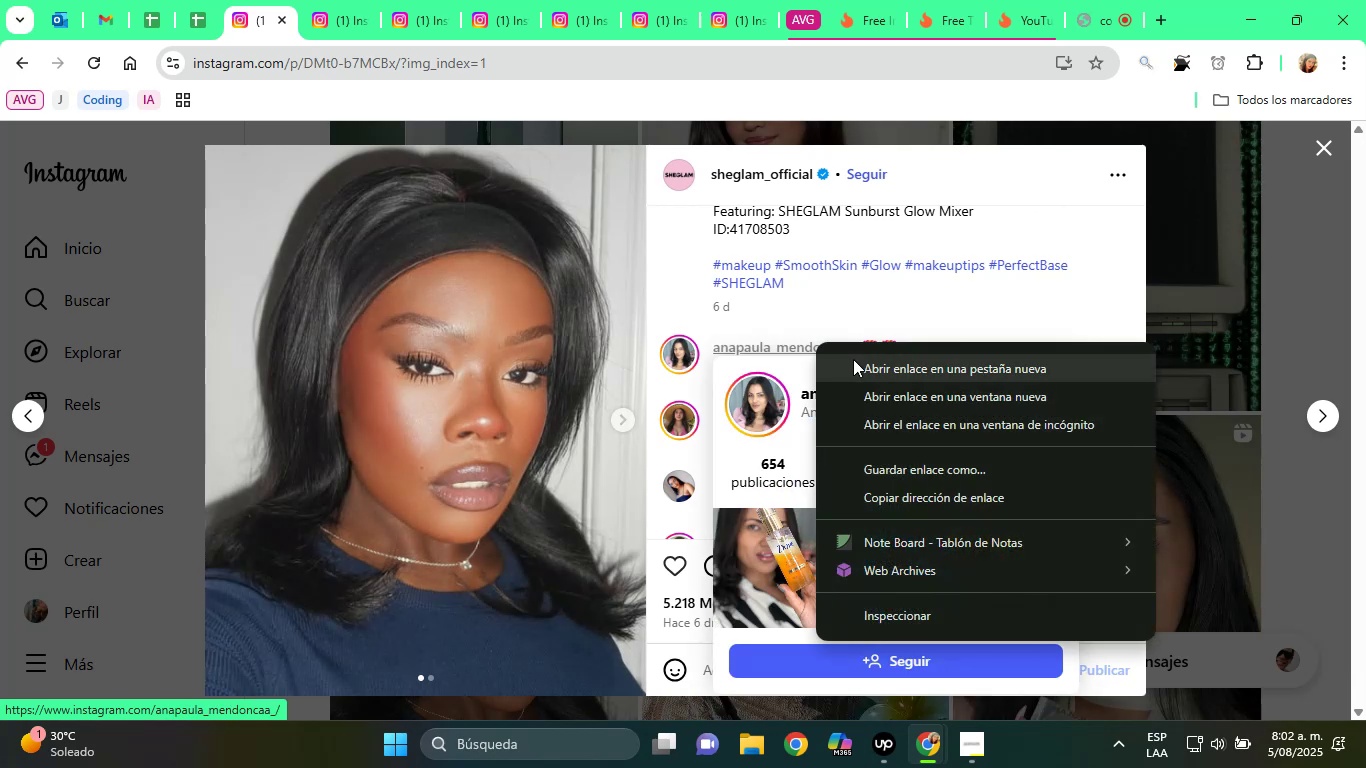 
left_click([856, 360])
 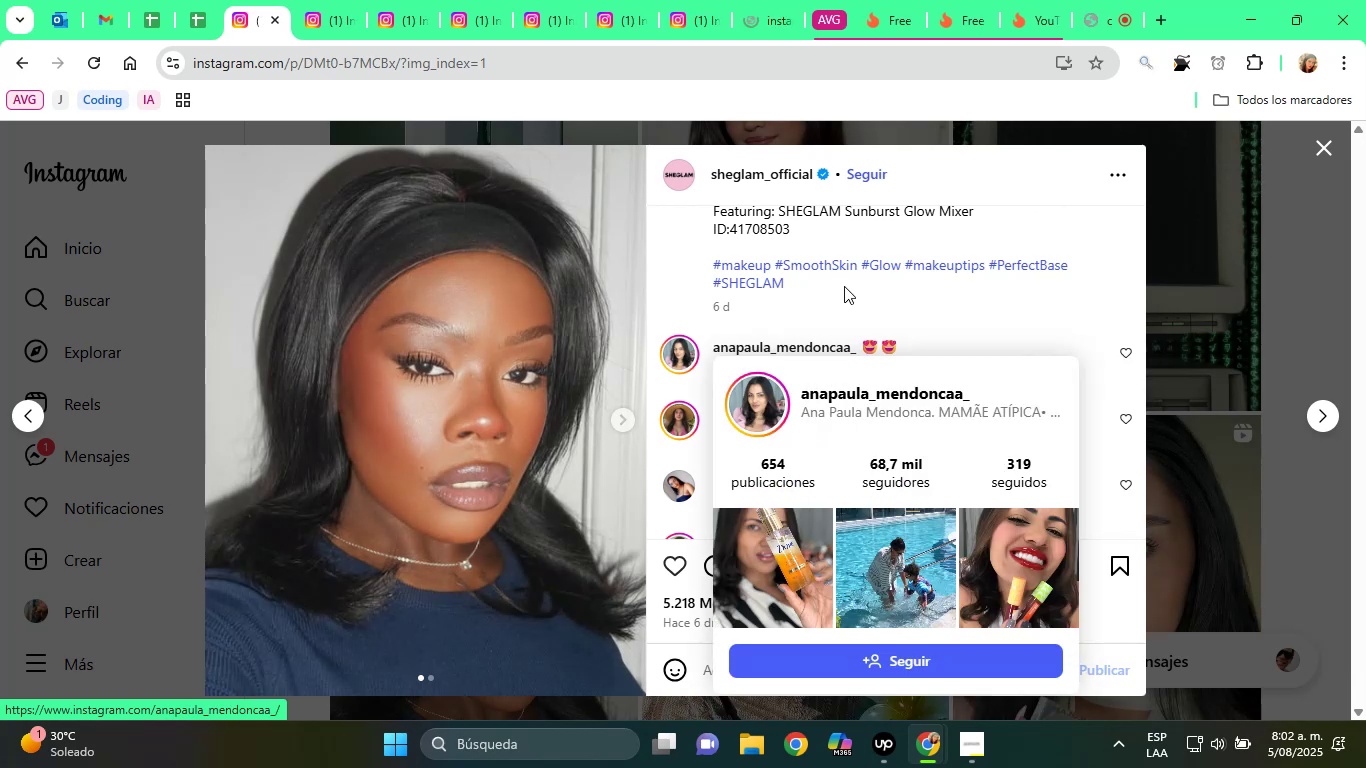 
scroll: coordinate [929, 324], scroll_direction: down, amount: 5.0
 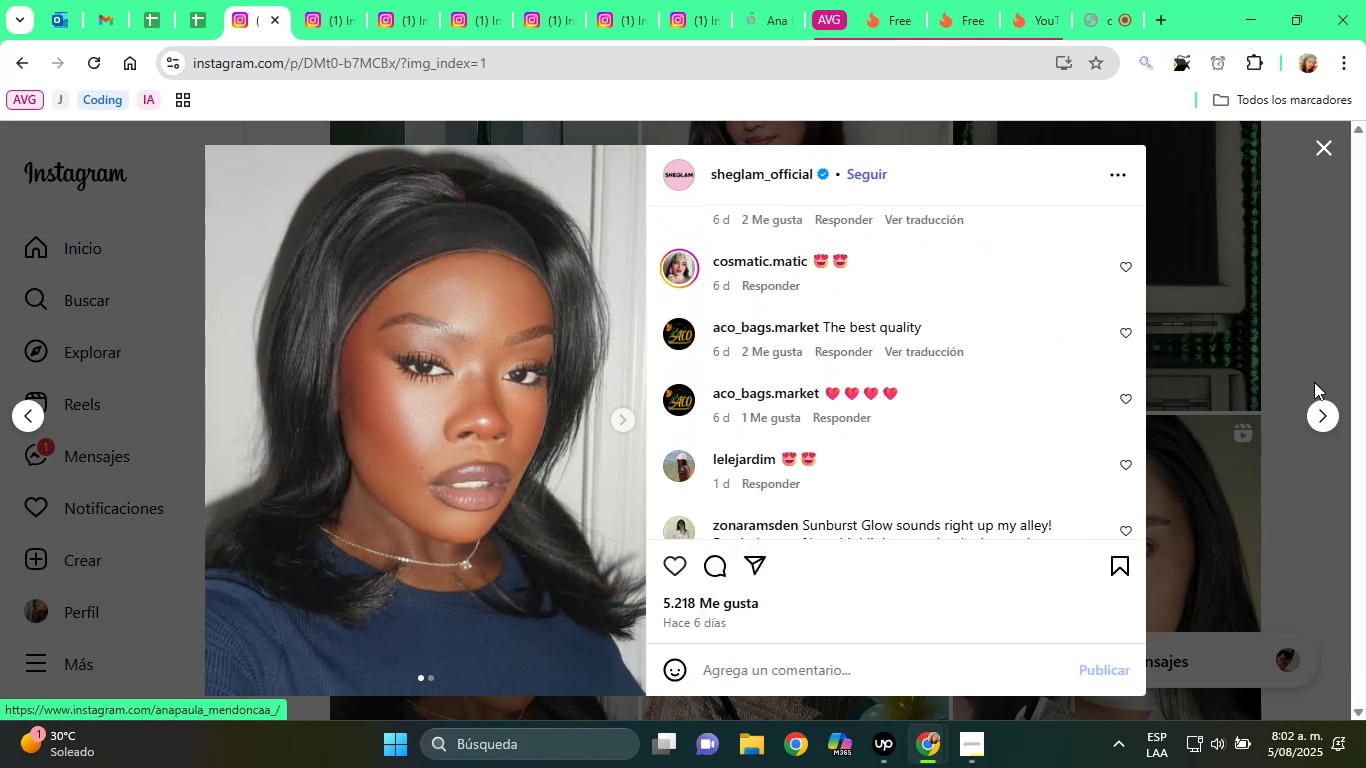 
left_click([1318, 382])
 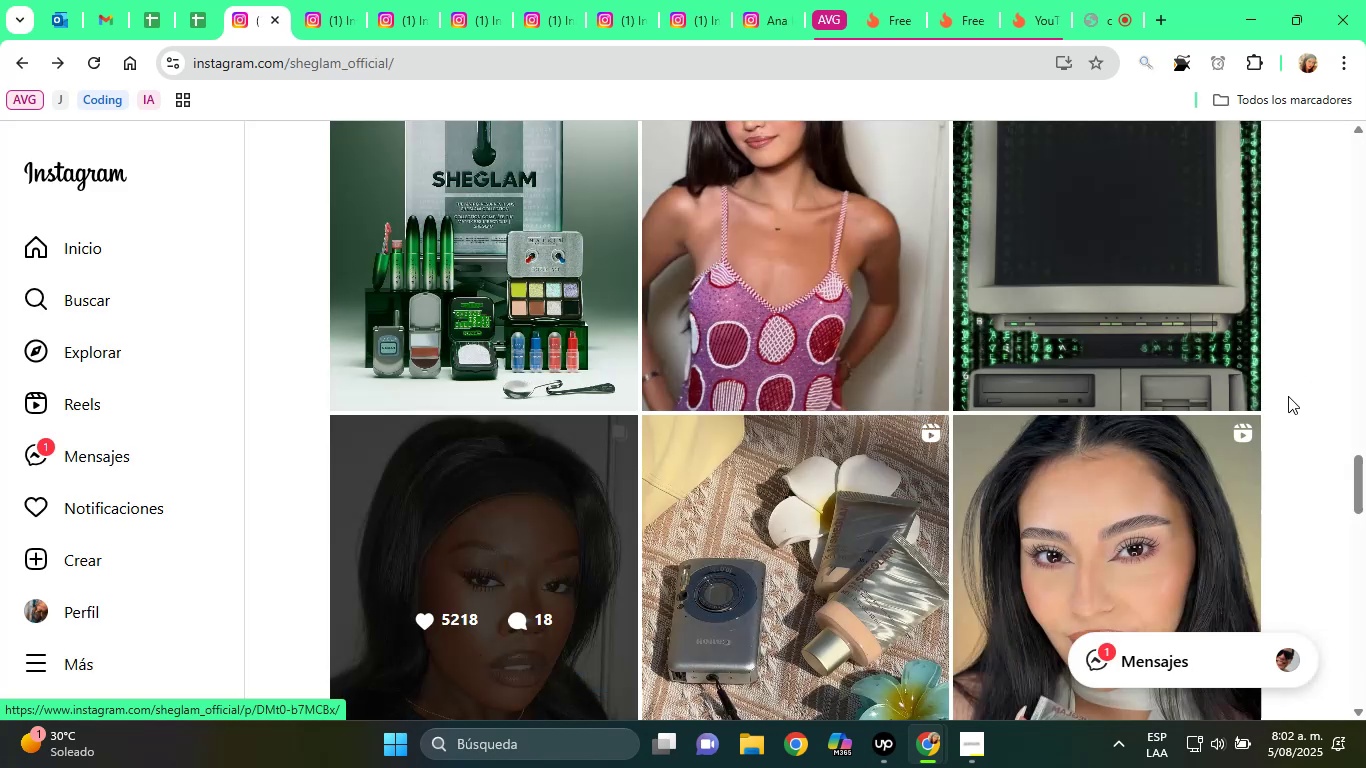 
scroll: coordinate [660, 556], scroll_direction: down, amount: 6.0
 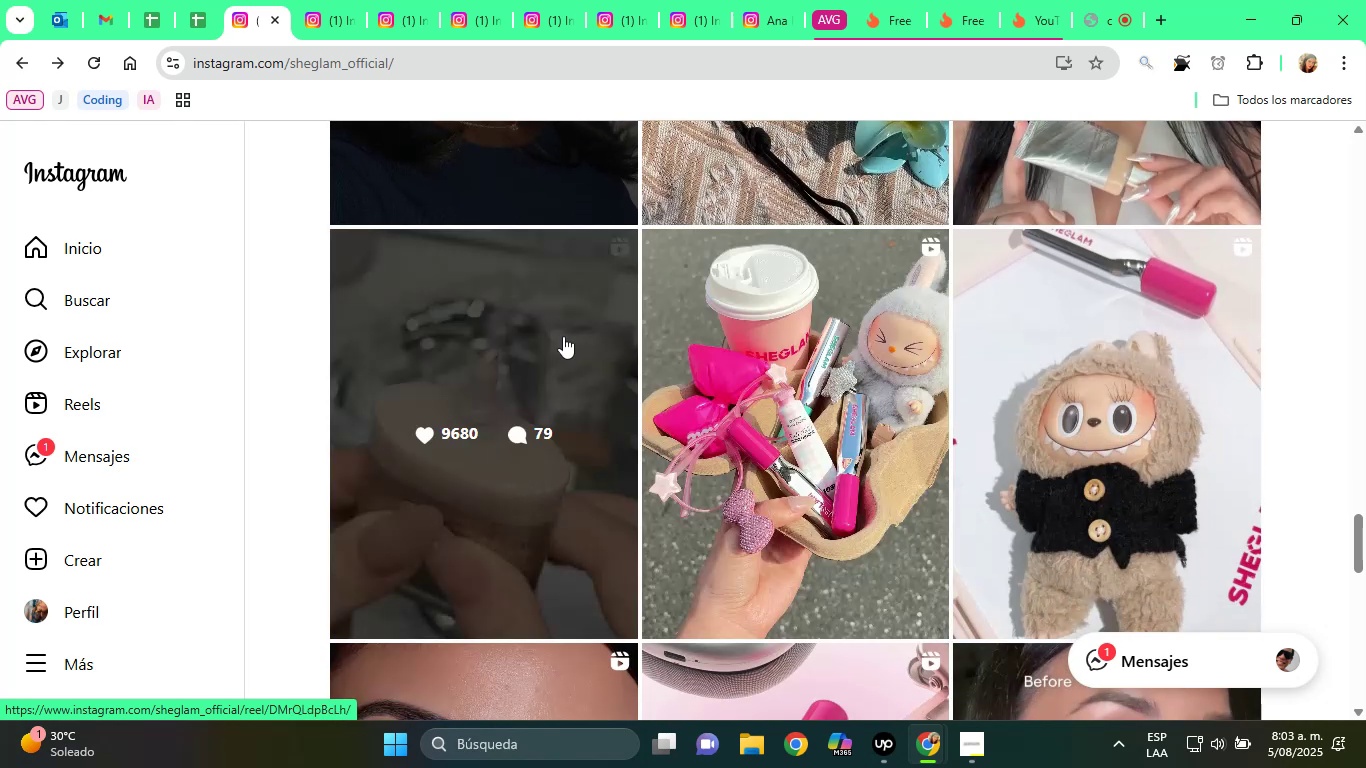 
left_click([460, 312])
 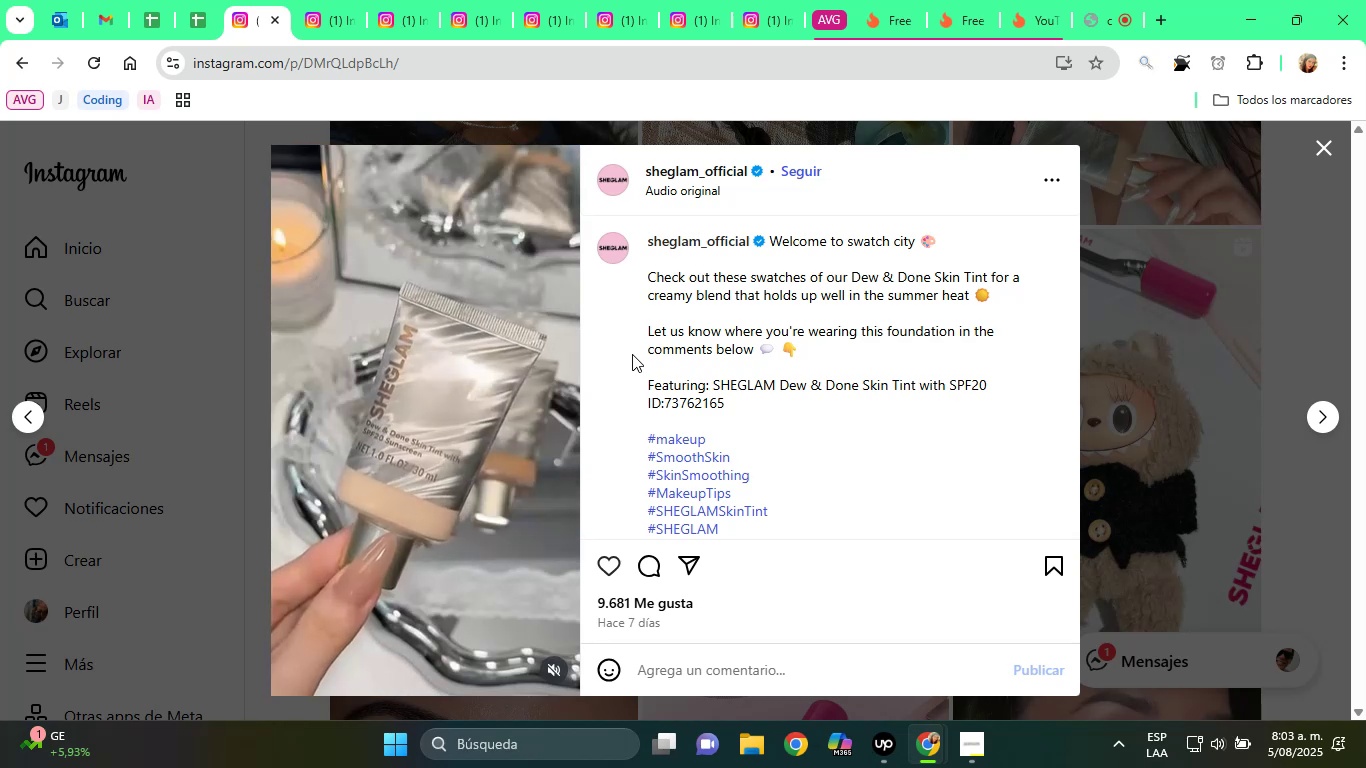 
wait(17.72)
 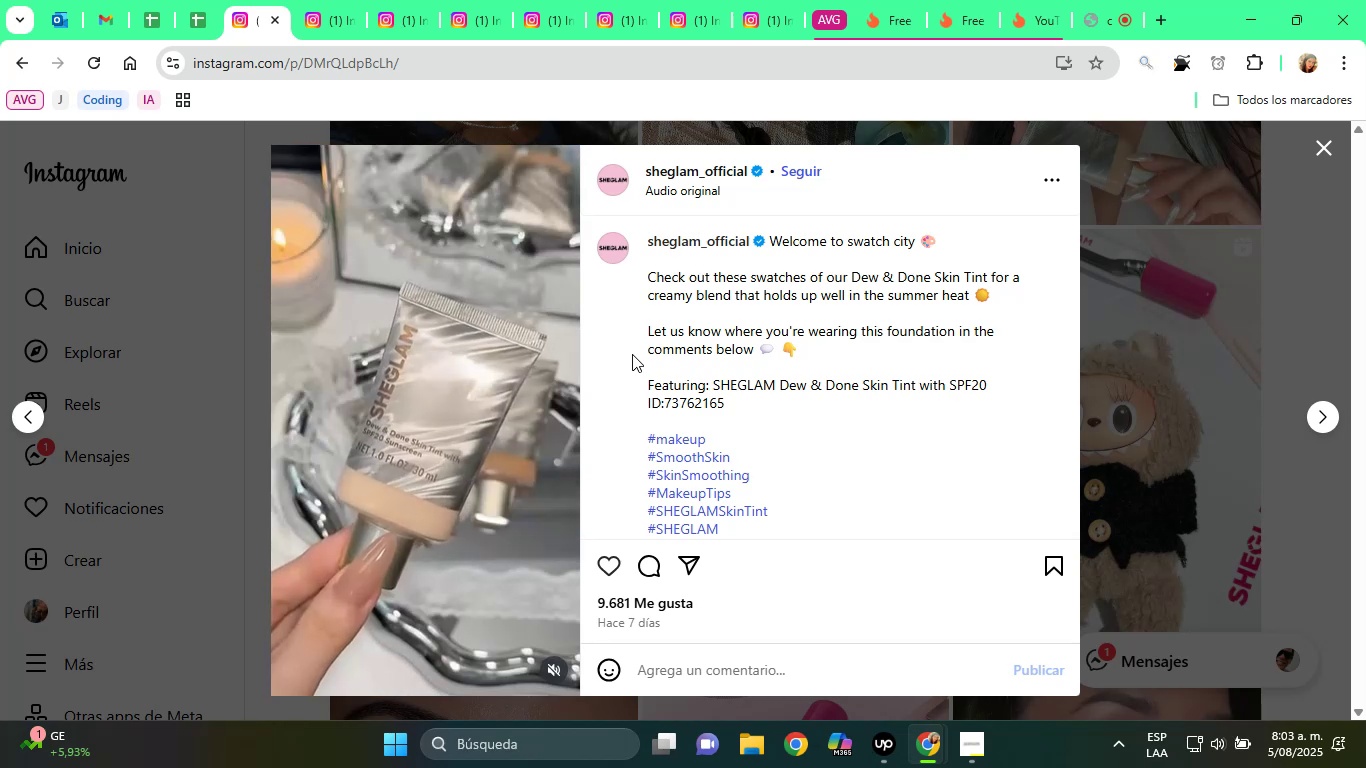 
scroll: coordinate [807, 410], scroll_direction: down, amount: 2.0
 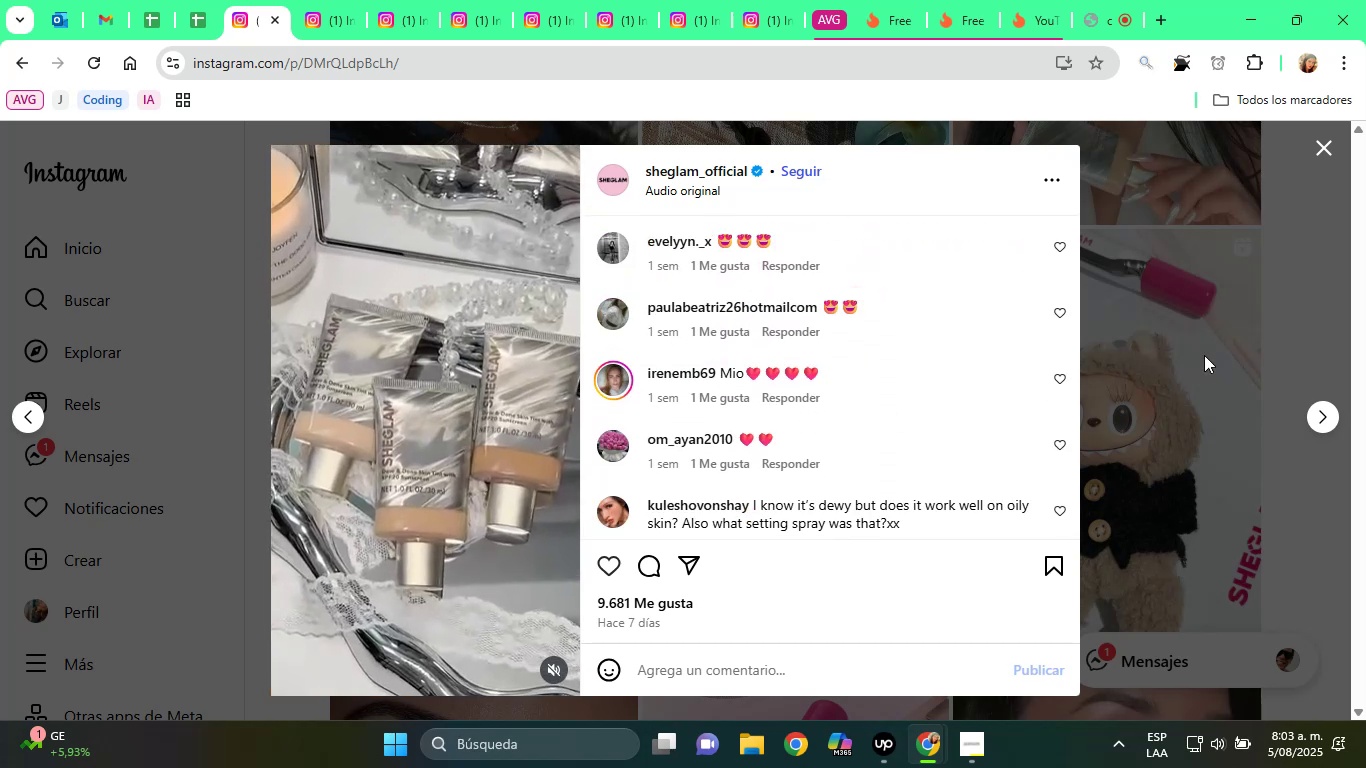 
left_click([1231, 325])
 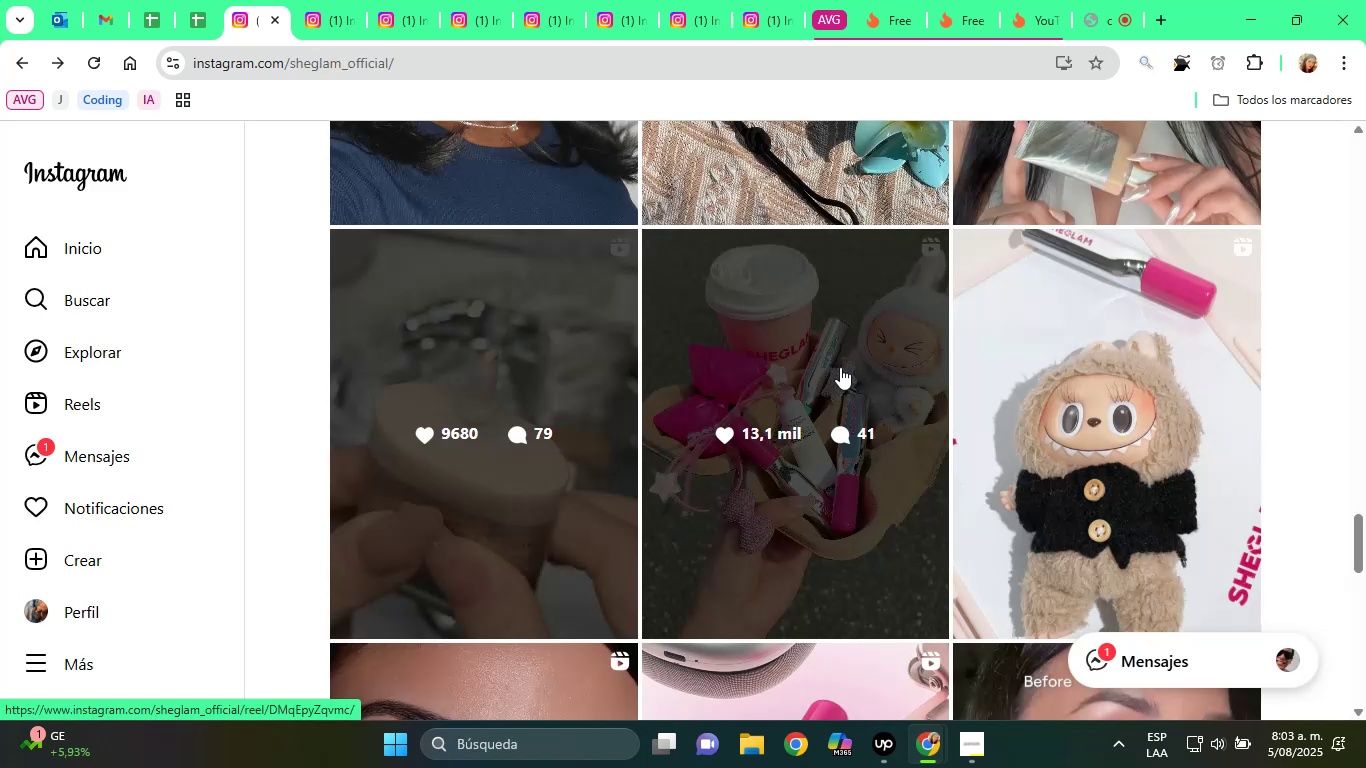 
left_click([826, 352])
 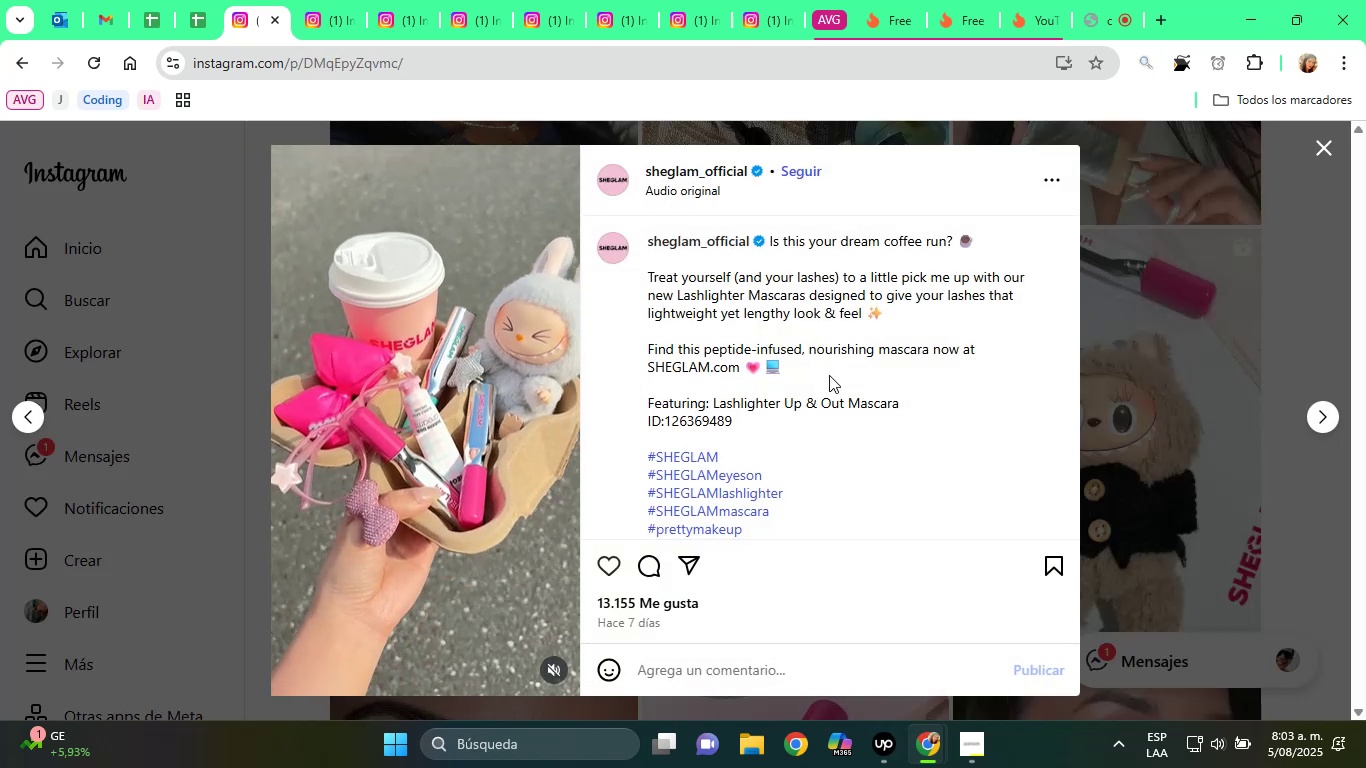 
scroll: coordinate [828, 390], scroll_direction: down, amount: 1.0
 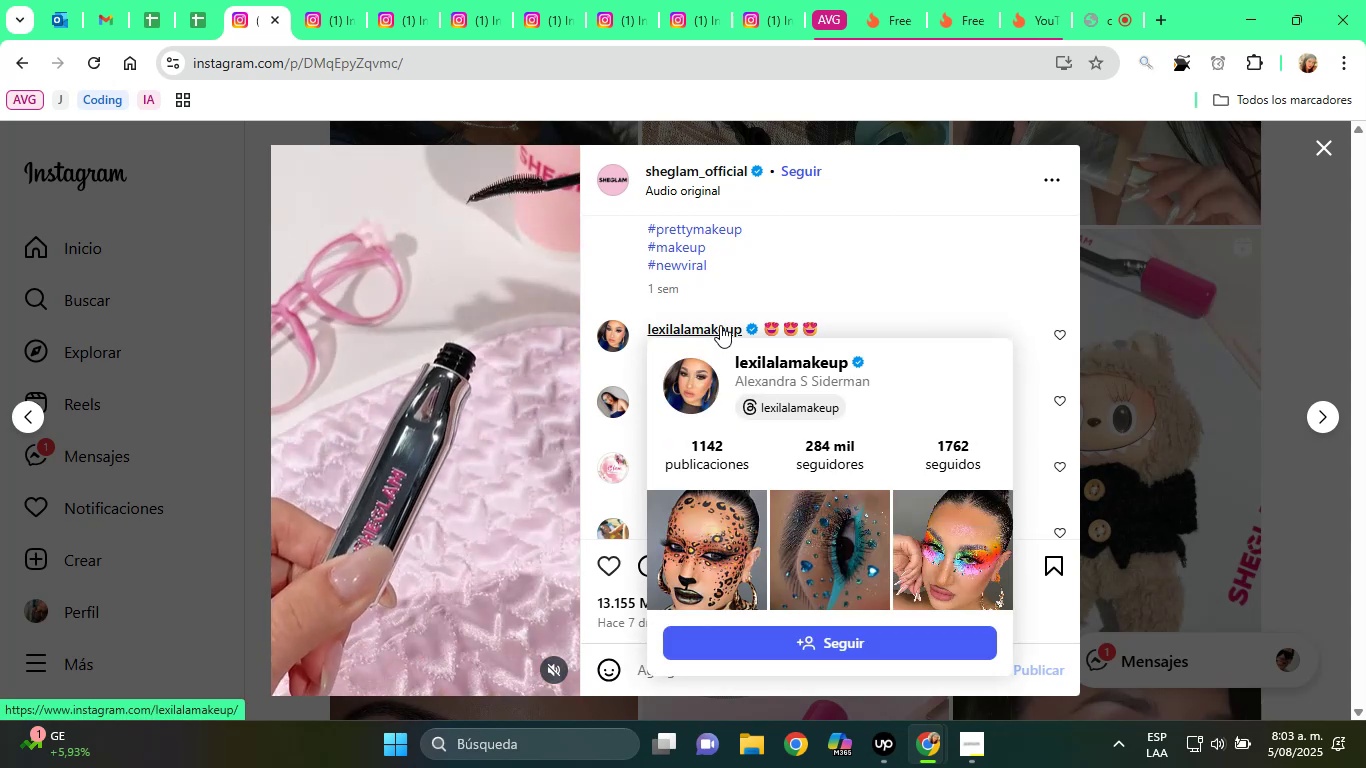 
right_click([720, 325])
 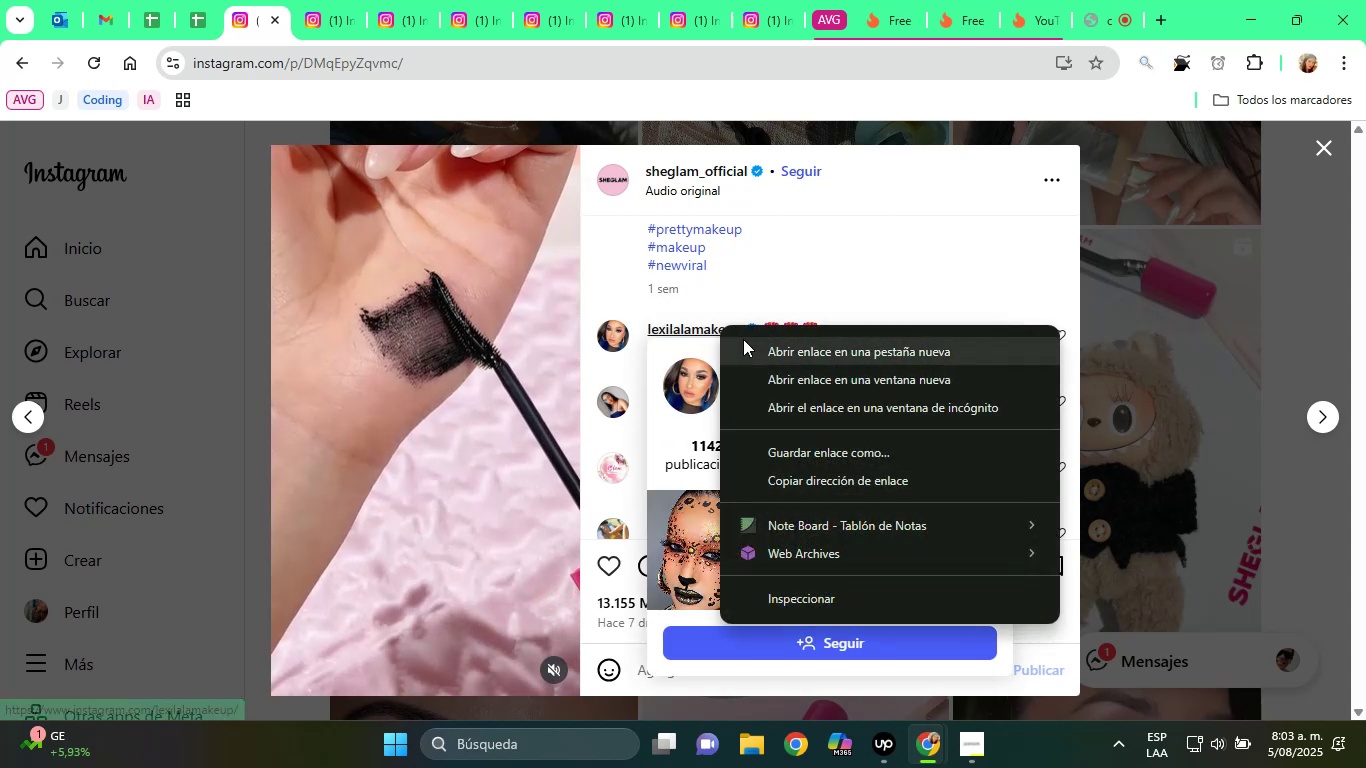 
left_click([743, 339])
 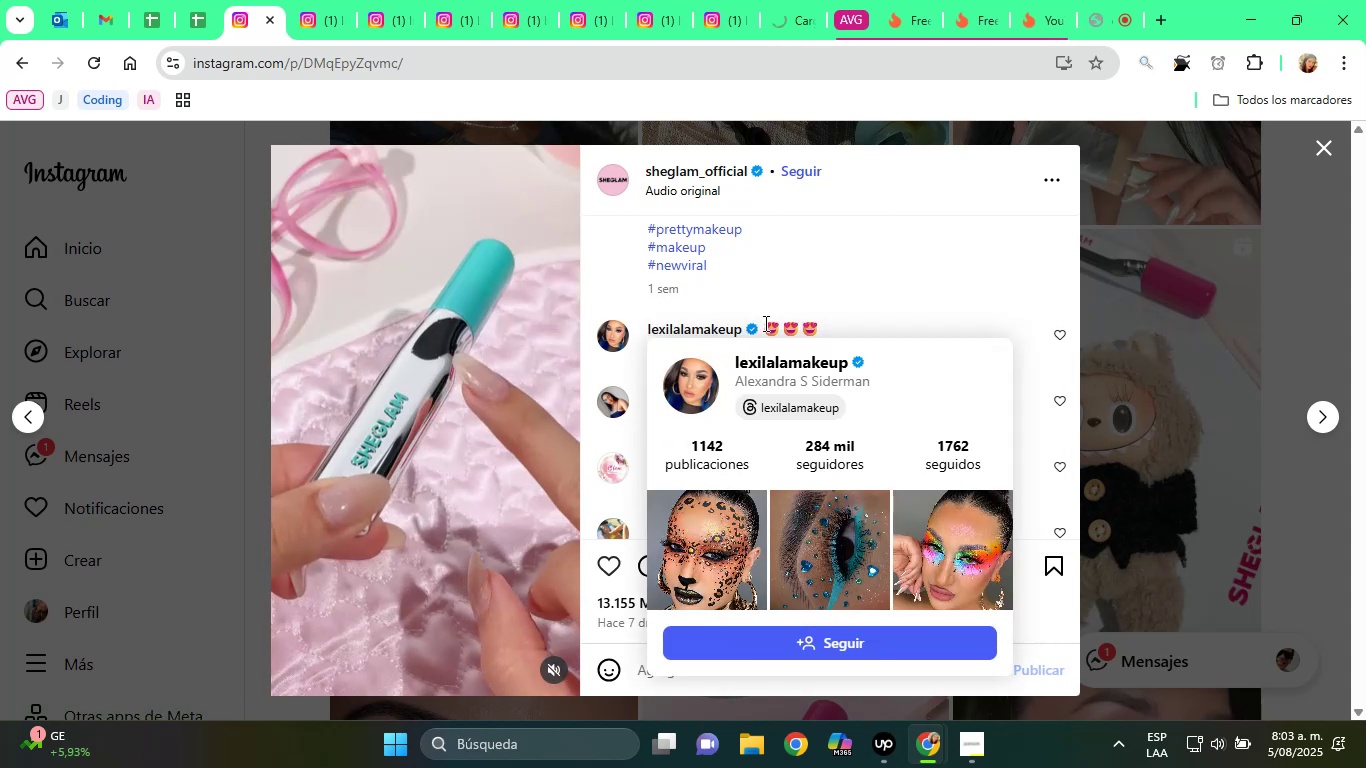 
scroll: coordinate [759, 360], scroll_direction: down, amount: 2.0
 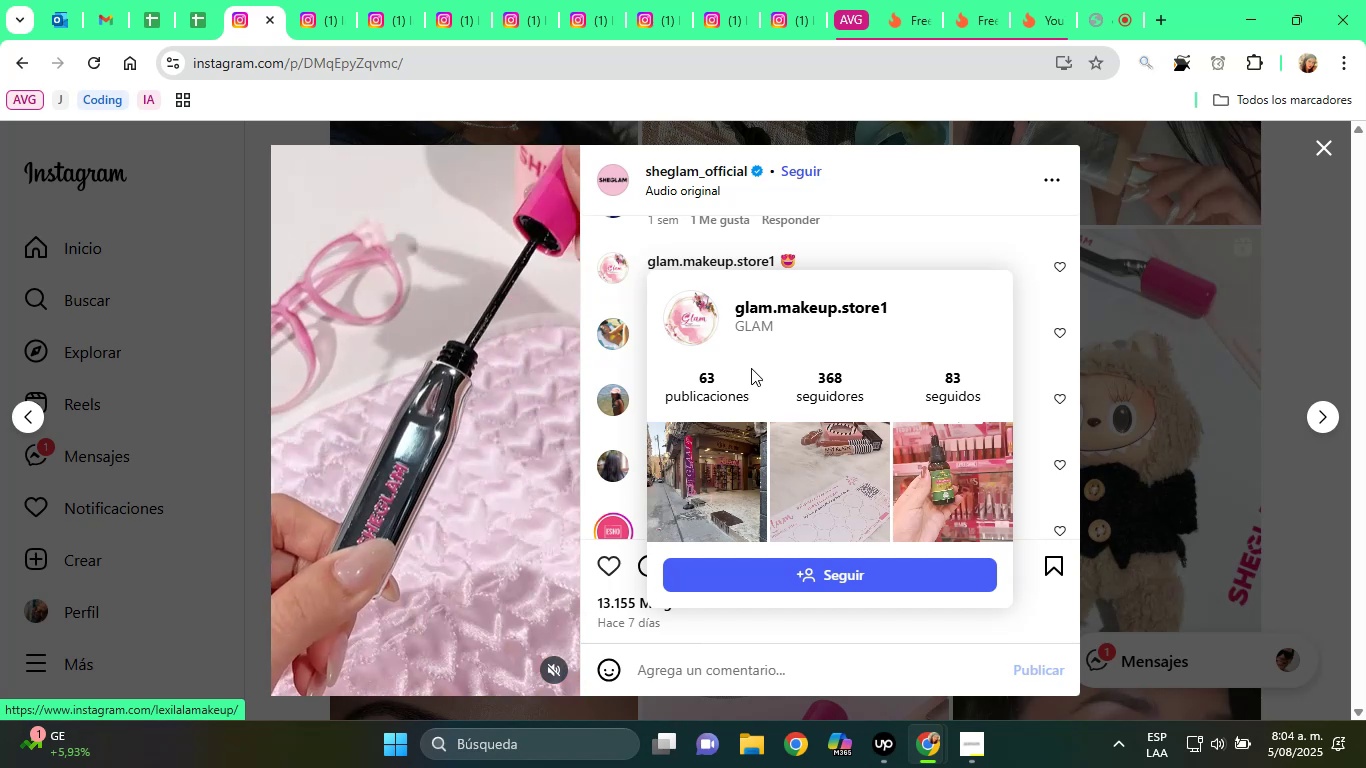 
wait(42.14)
 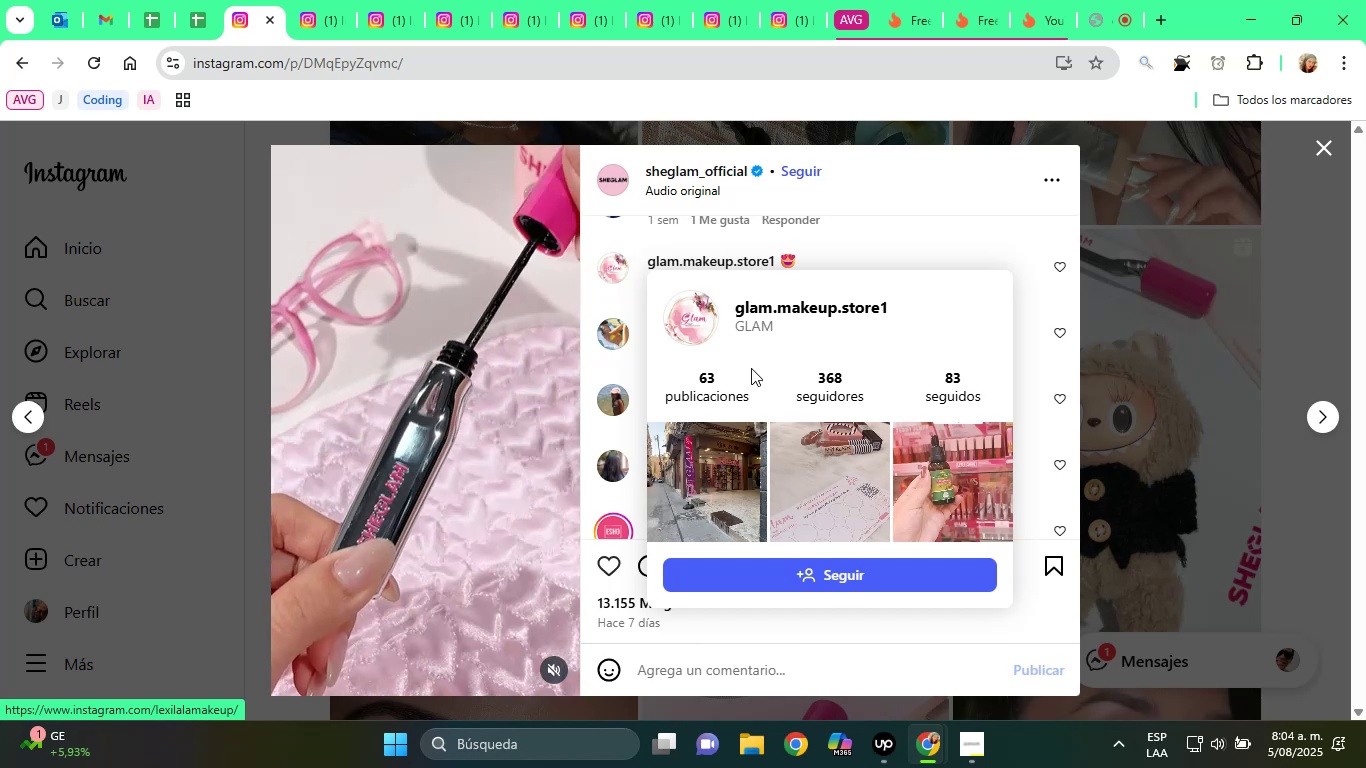 
left_click([1318, 301])
 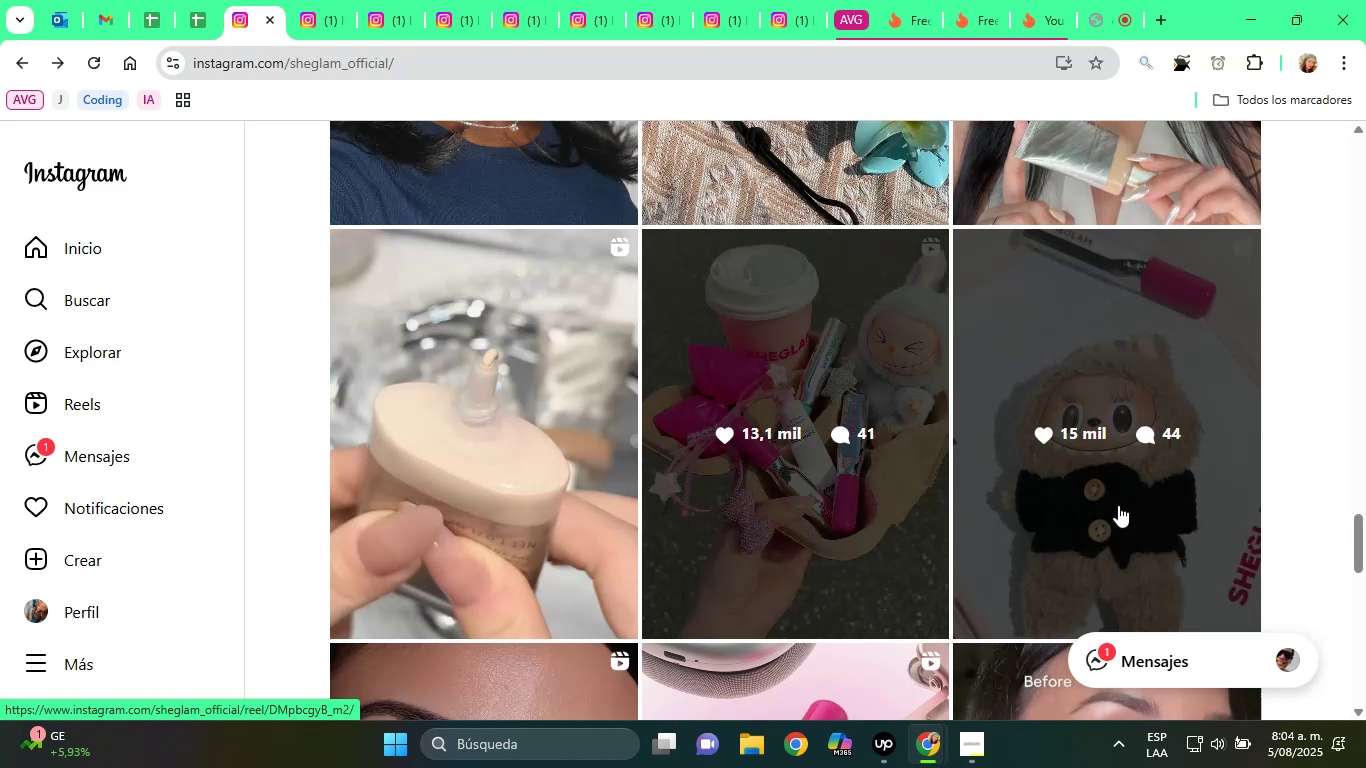 
scroll: coordinate [850, 361], scroll_direction: down, amount: 4.0
 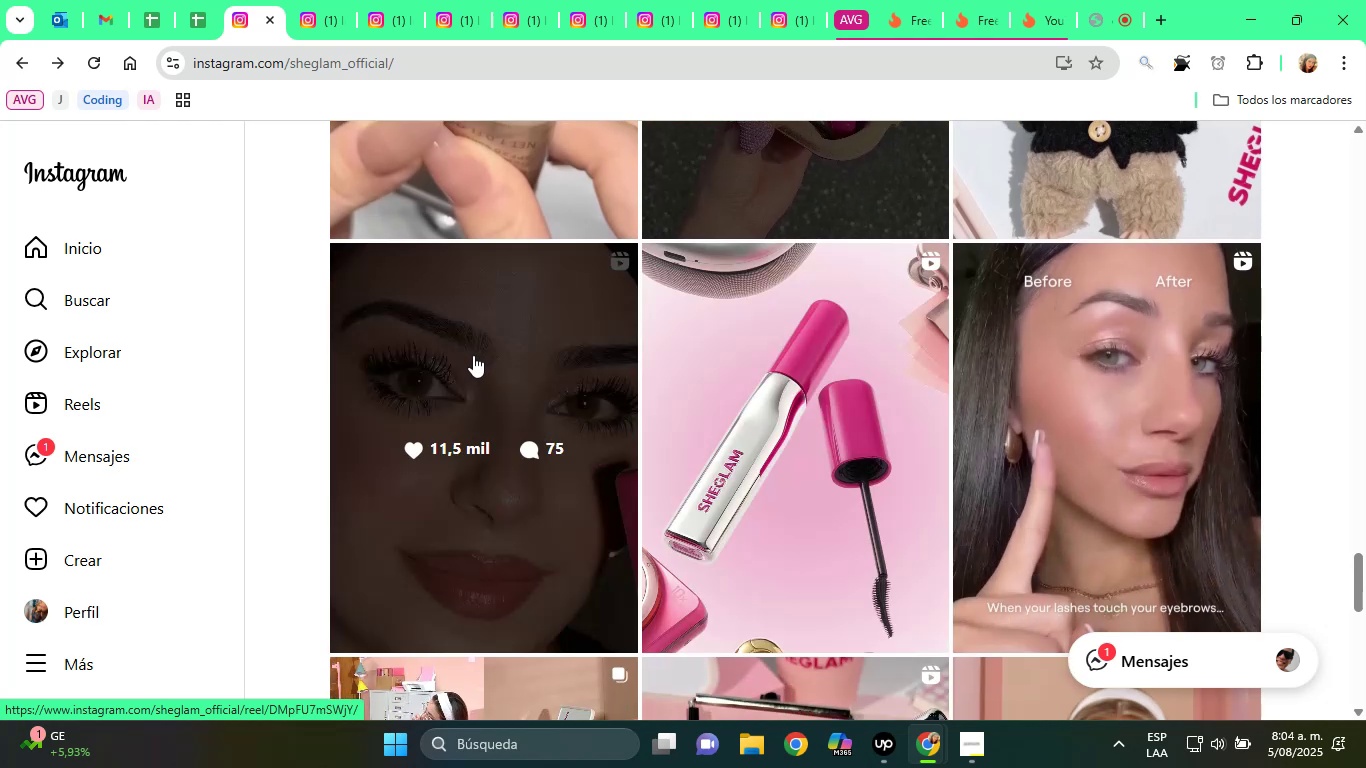 
left_click([473, 354])
 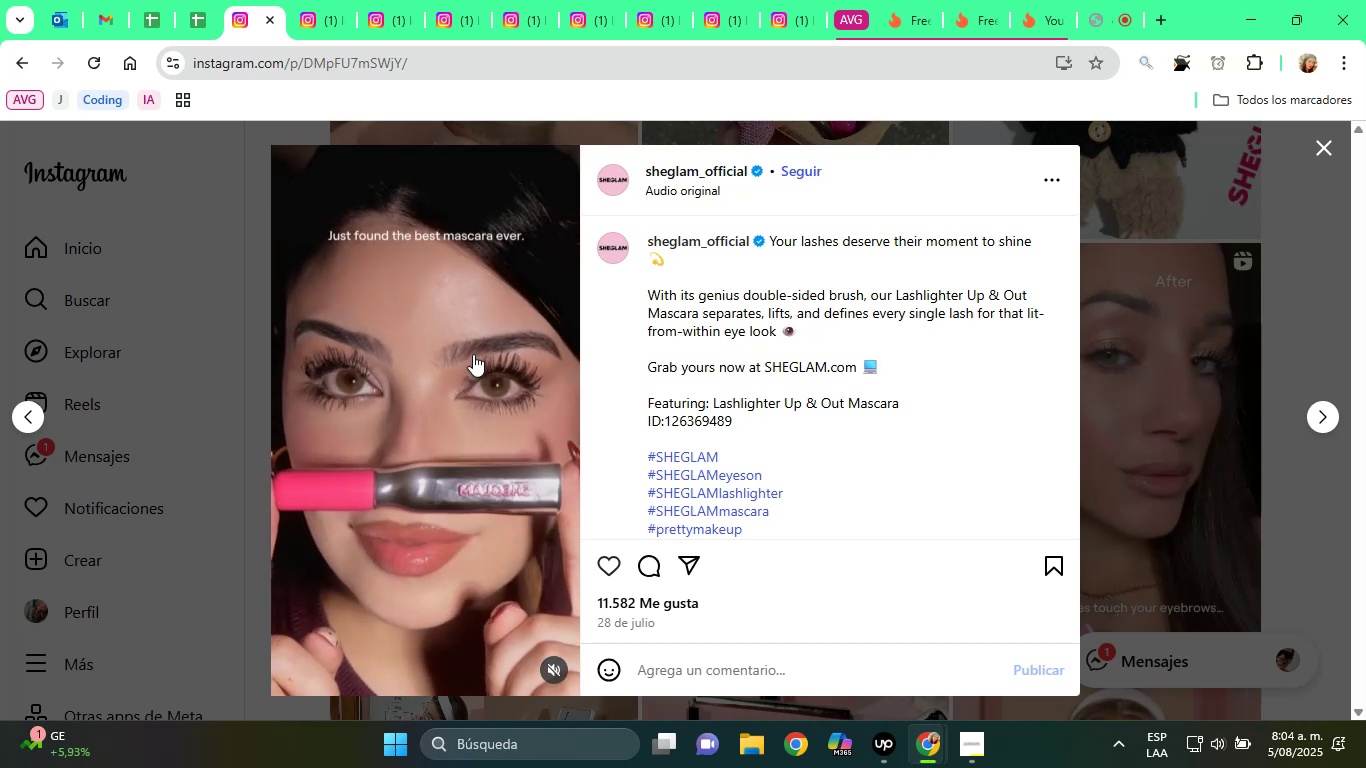 
wait(27.9)
 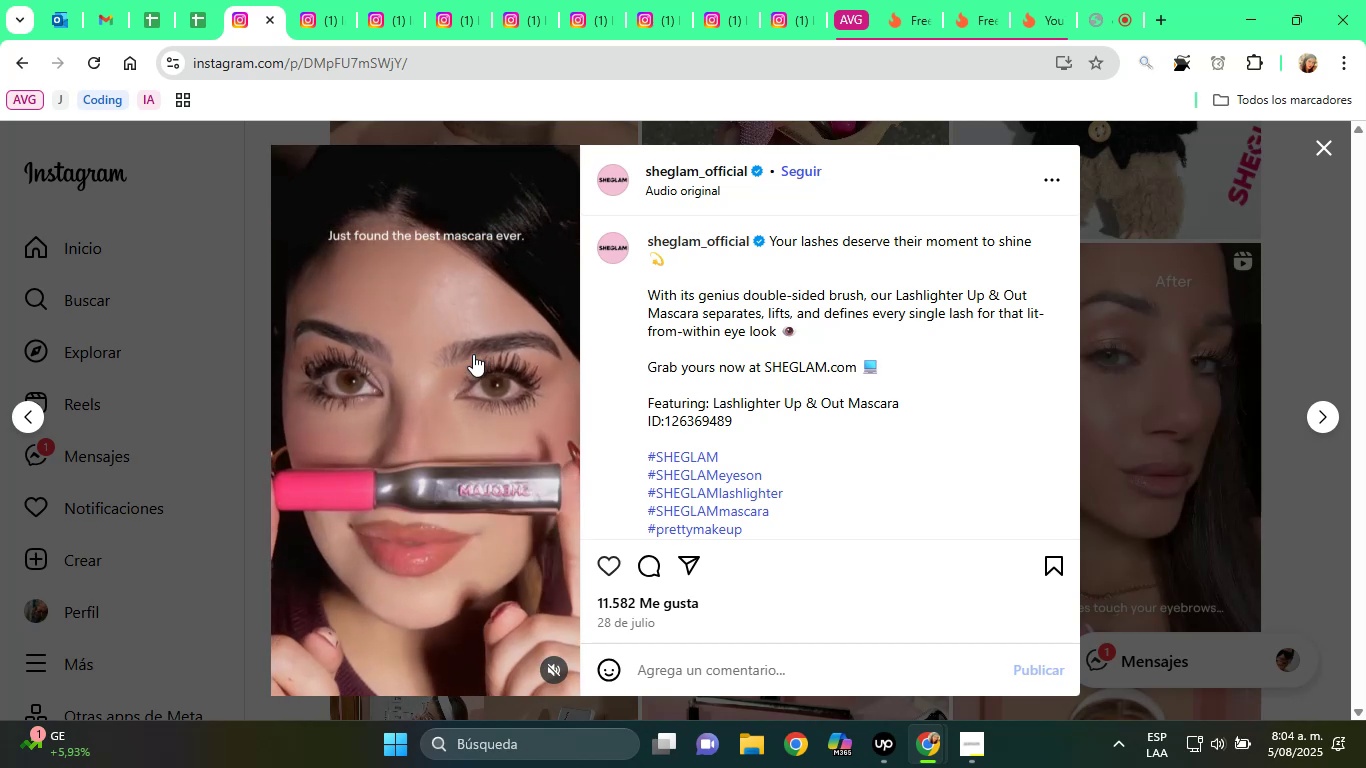 
scroll: coordinate [678, 423], scroll_direction: down, amount: 3.0
 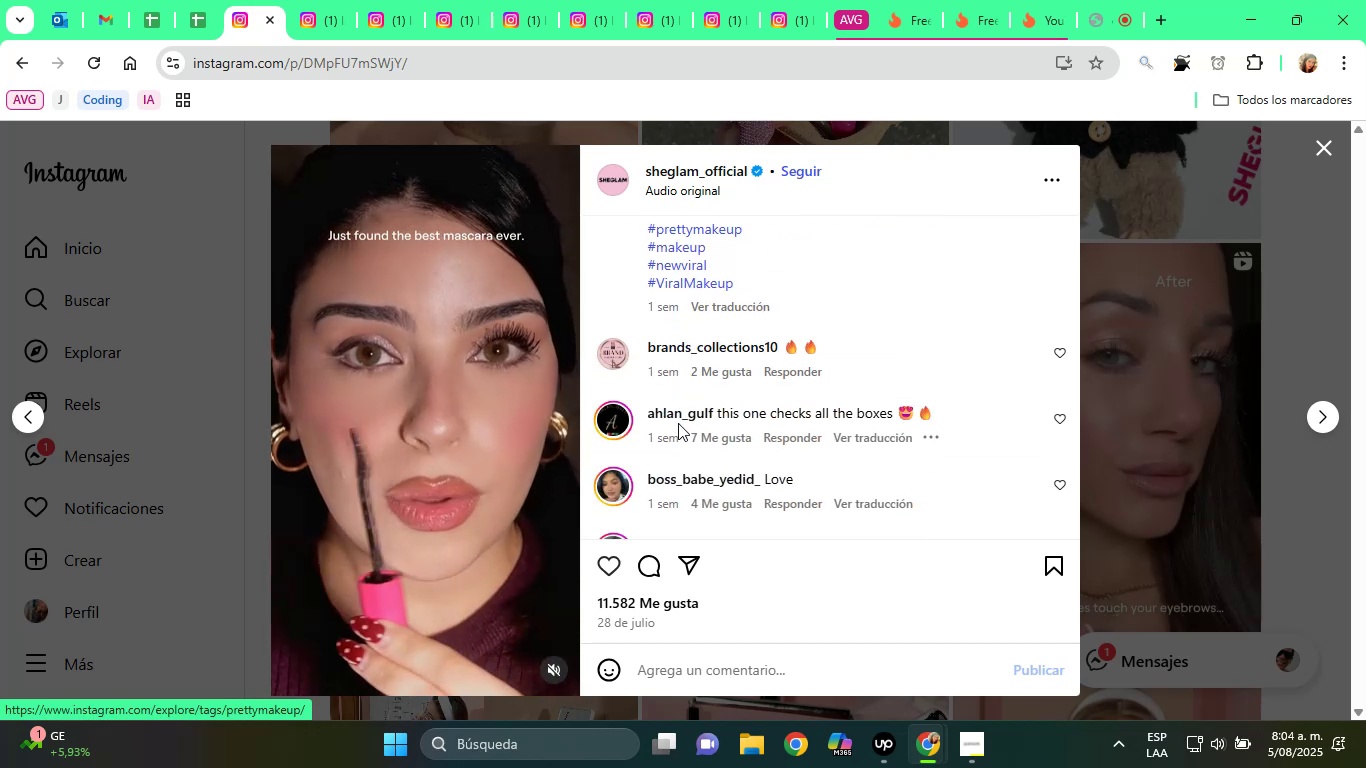 
mouse_move([716, 321])
 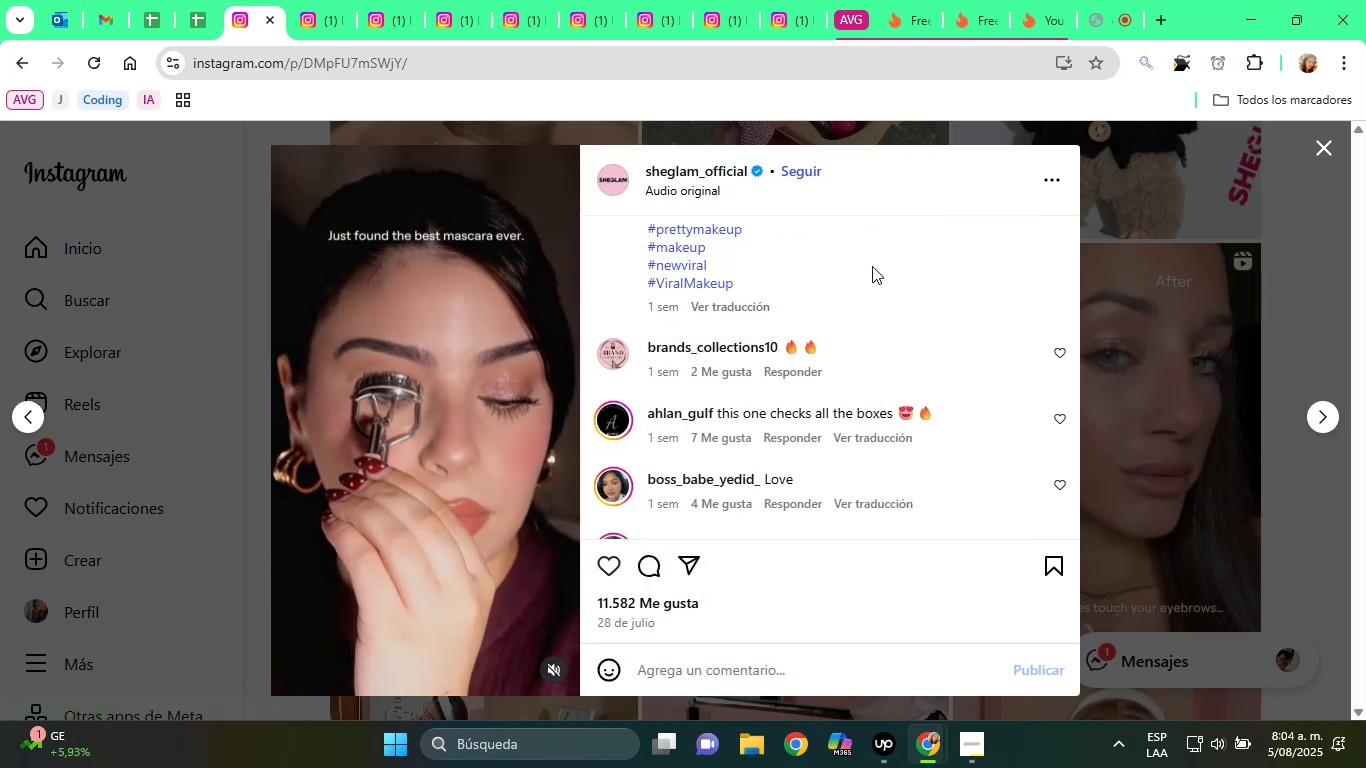 
scroll: coordinate [700, 384], scroll_direction: down, amount: 4.0
 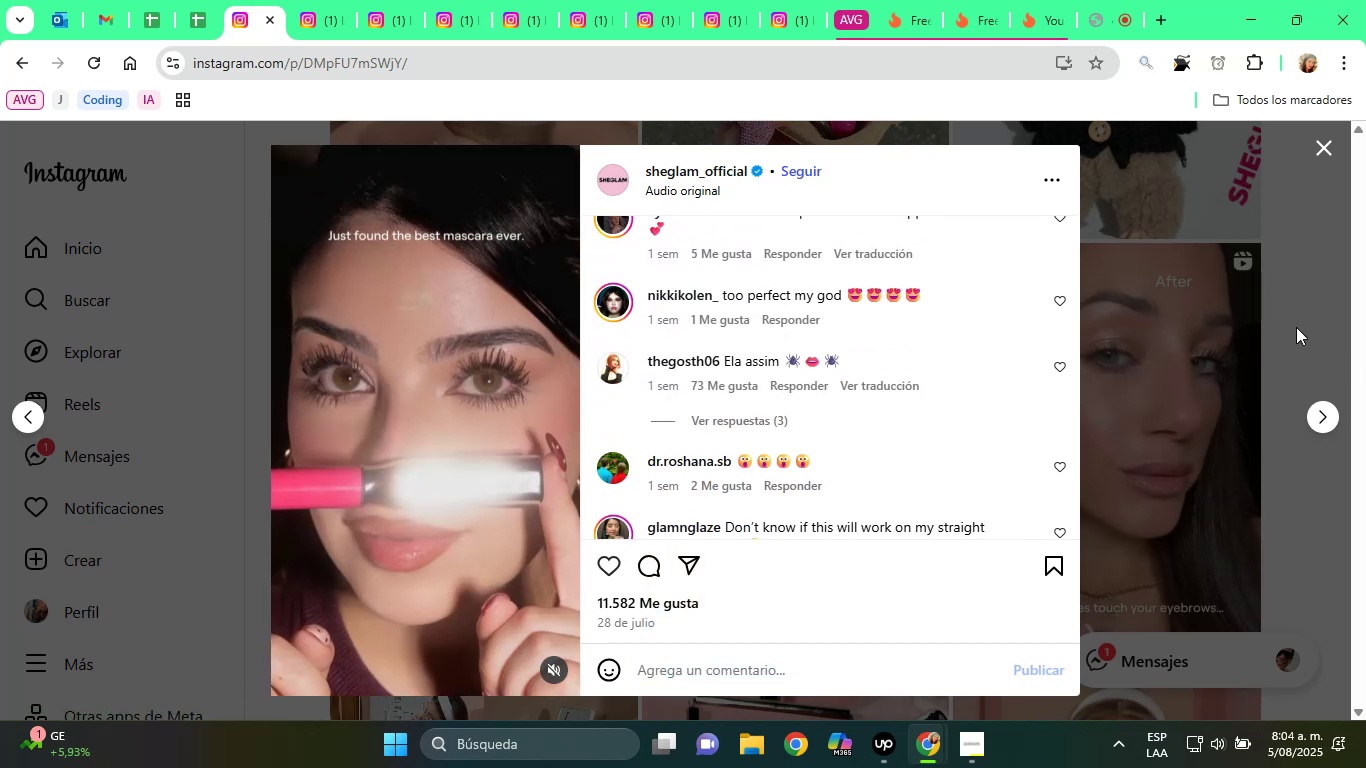 
left_click([1292, 313])
 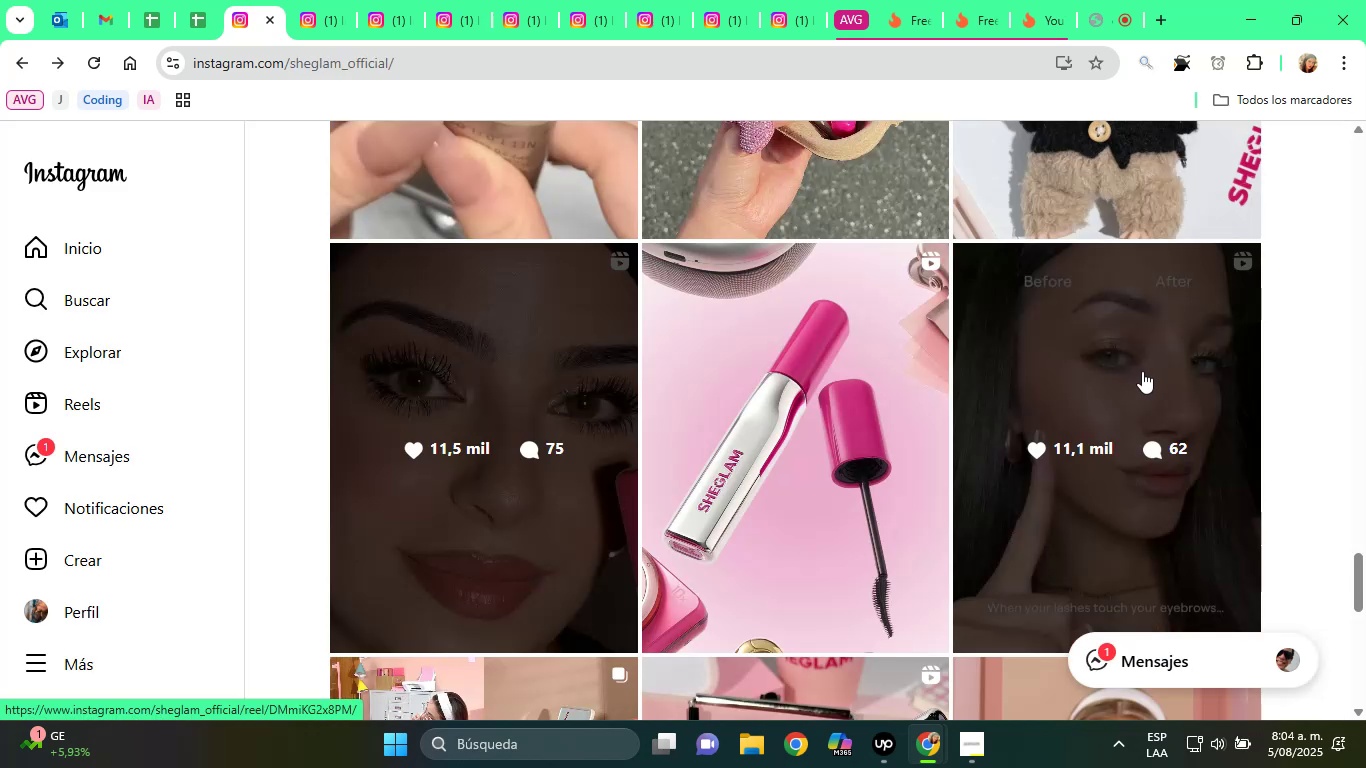 
left_click([744, 359])
 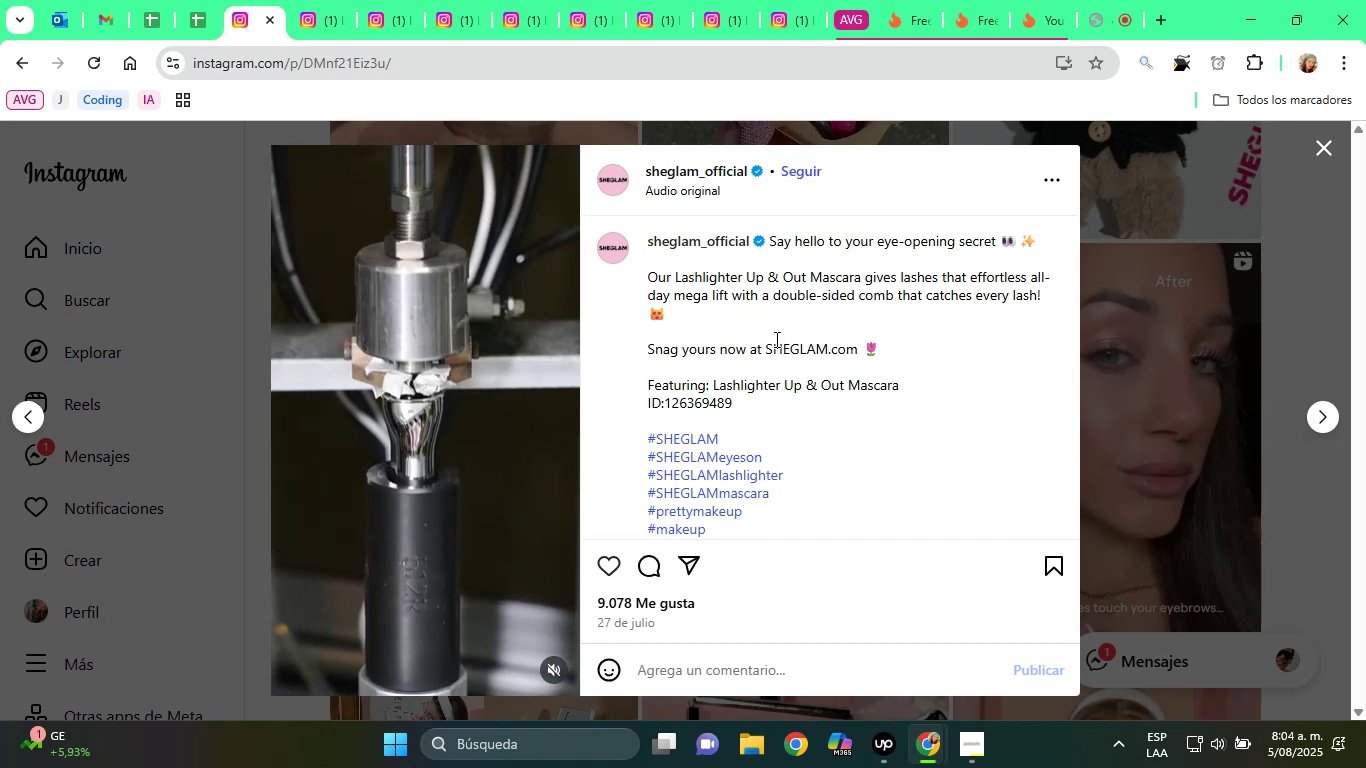 
scroll: coordinate [771, 323], scroll_direction: down, amount: 3.0
 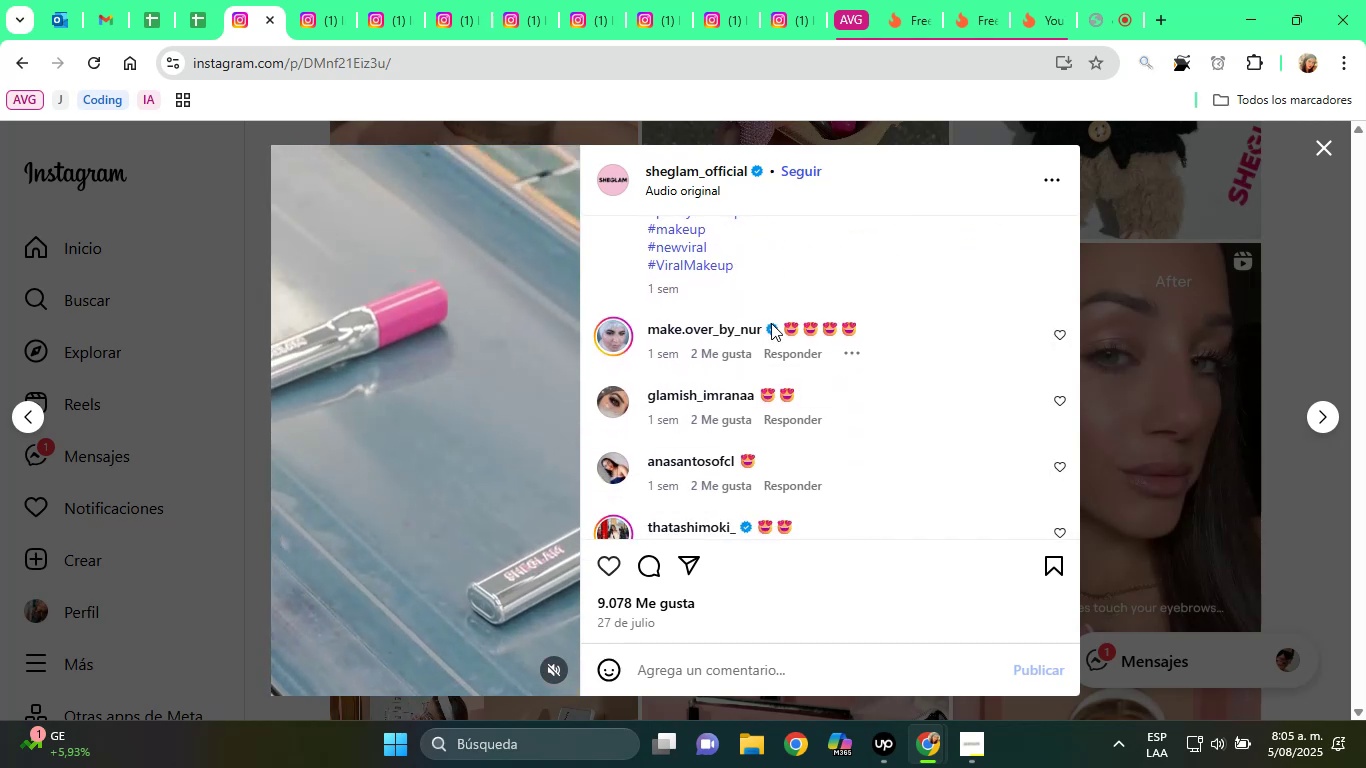 
mouse_move([781, 316])
 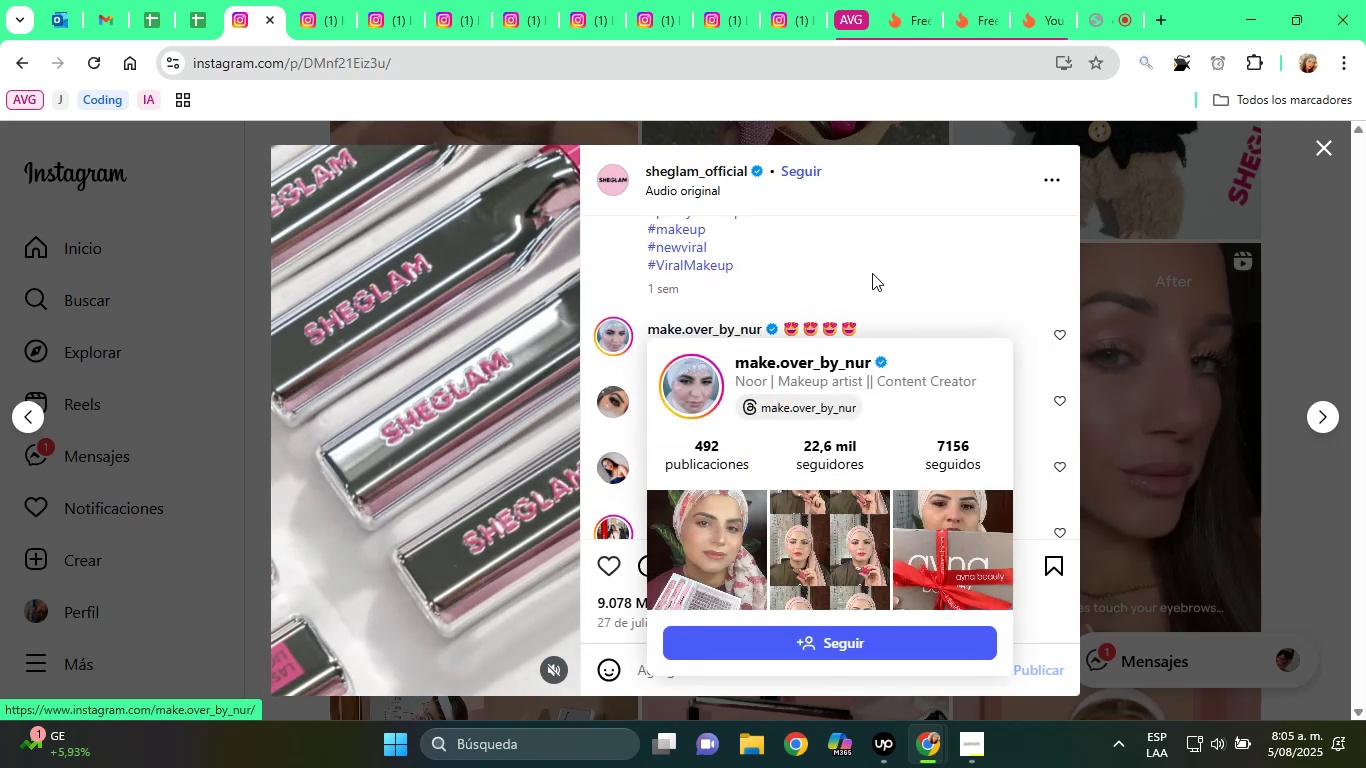 
scroll: coordinate [860, 283], scroll_direction: down, amount: 2.0
 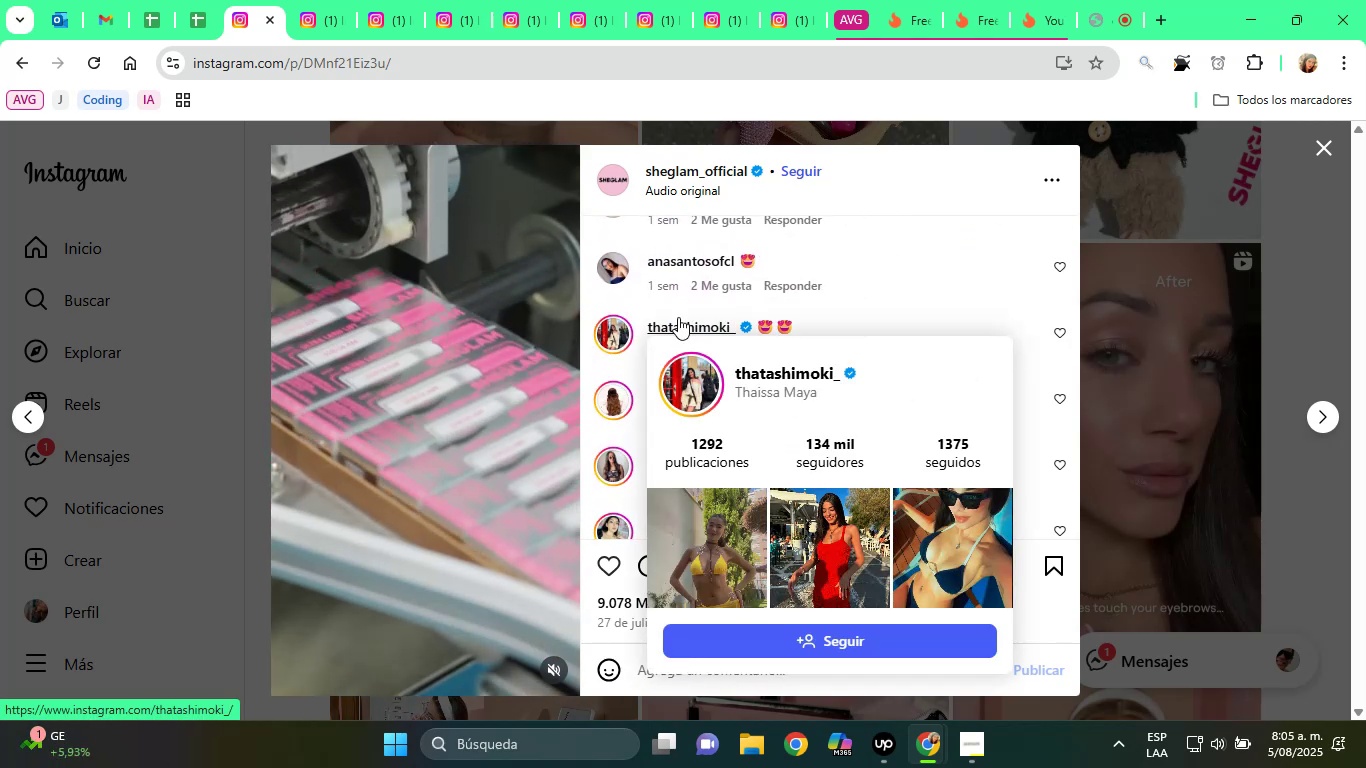 
right_click([678, 317])
 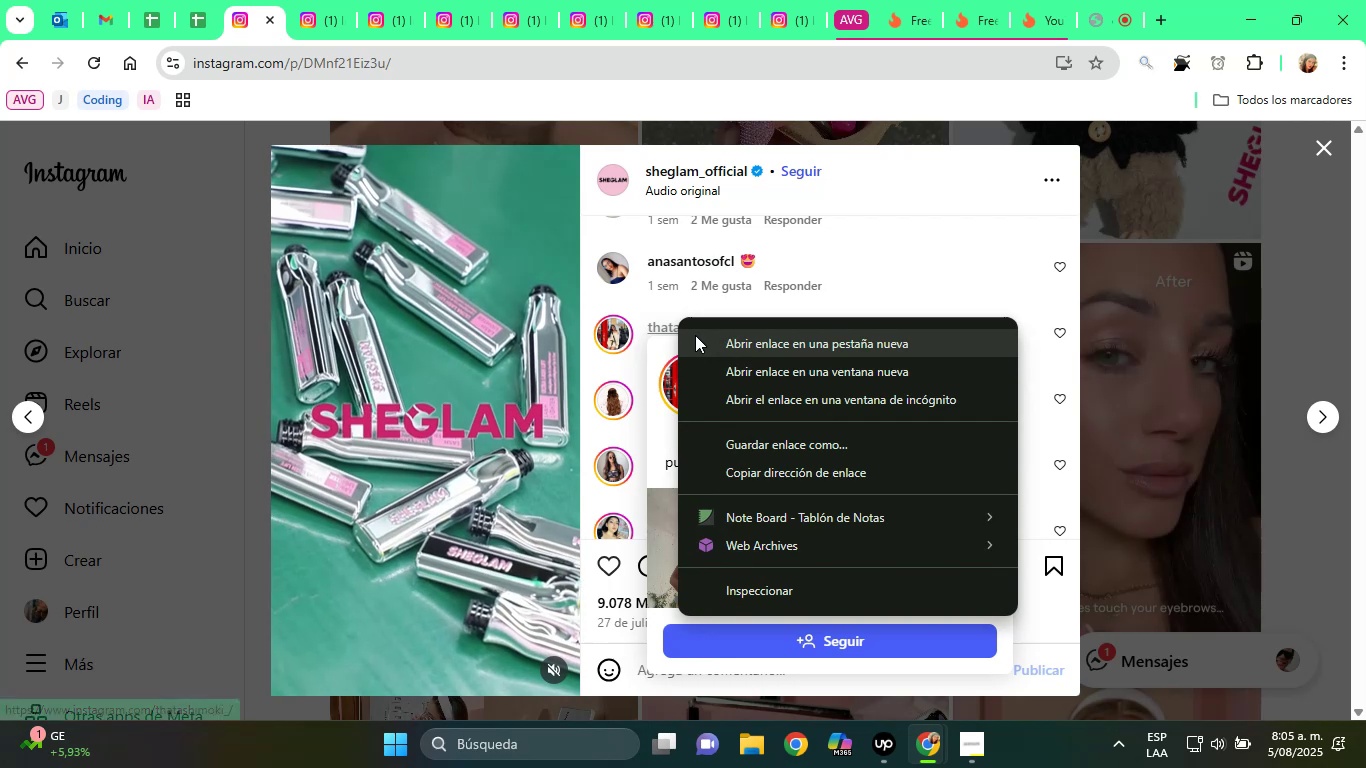 
left_click([695, 335])
 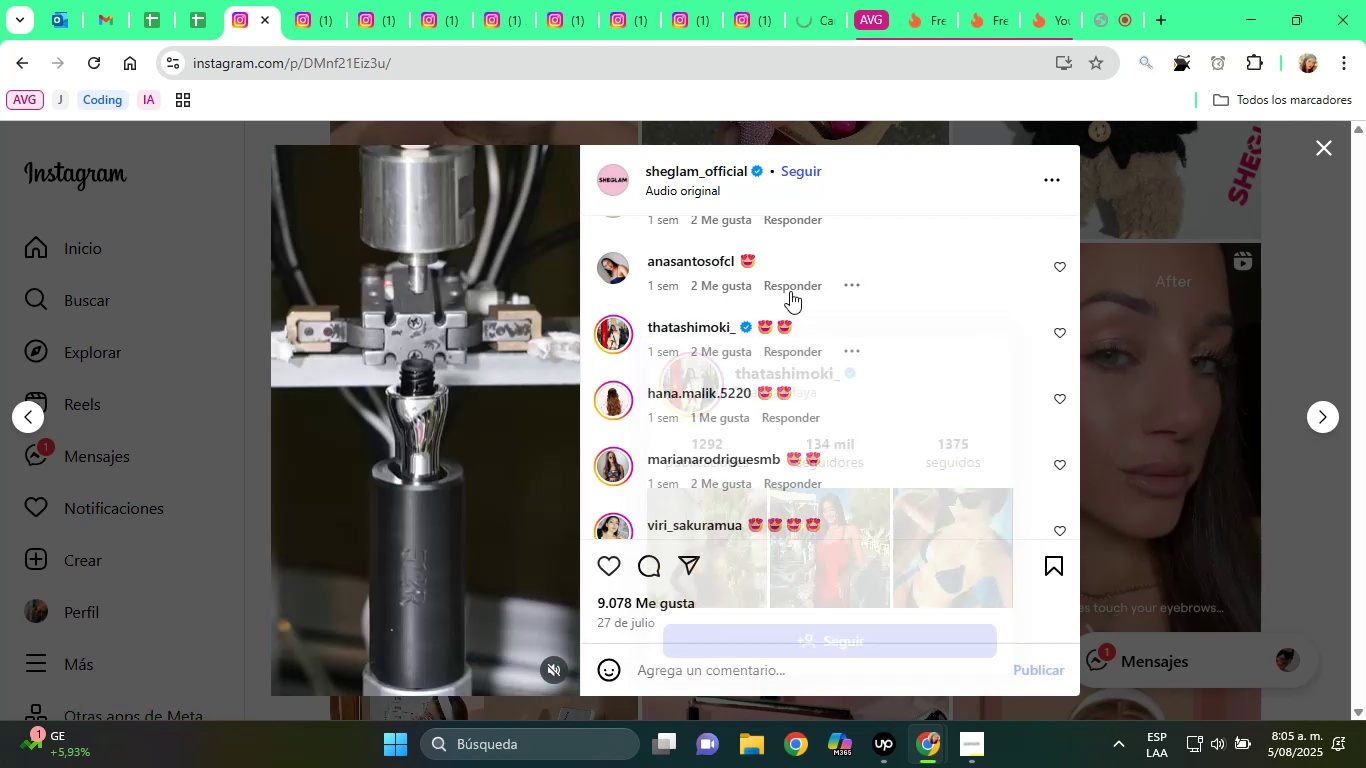 
scroll: coordinate [722, 381], scroll_direction: down, amount: 4.0
 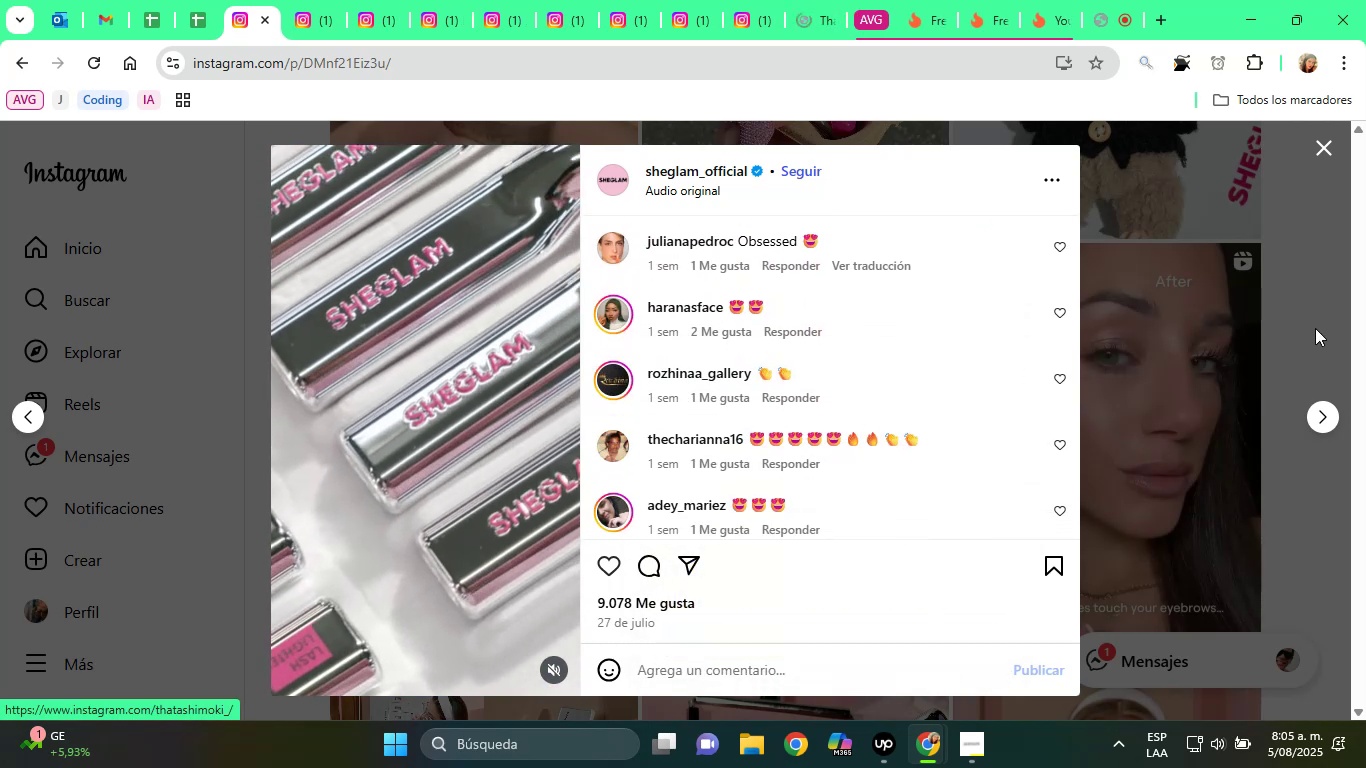 
left_click([1319, 323])
 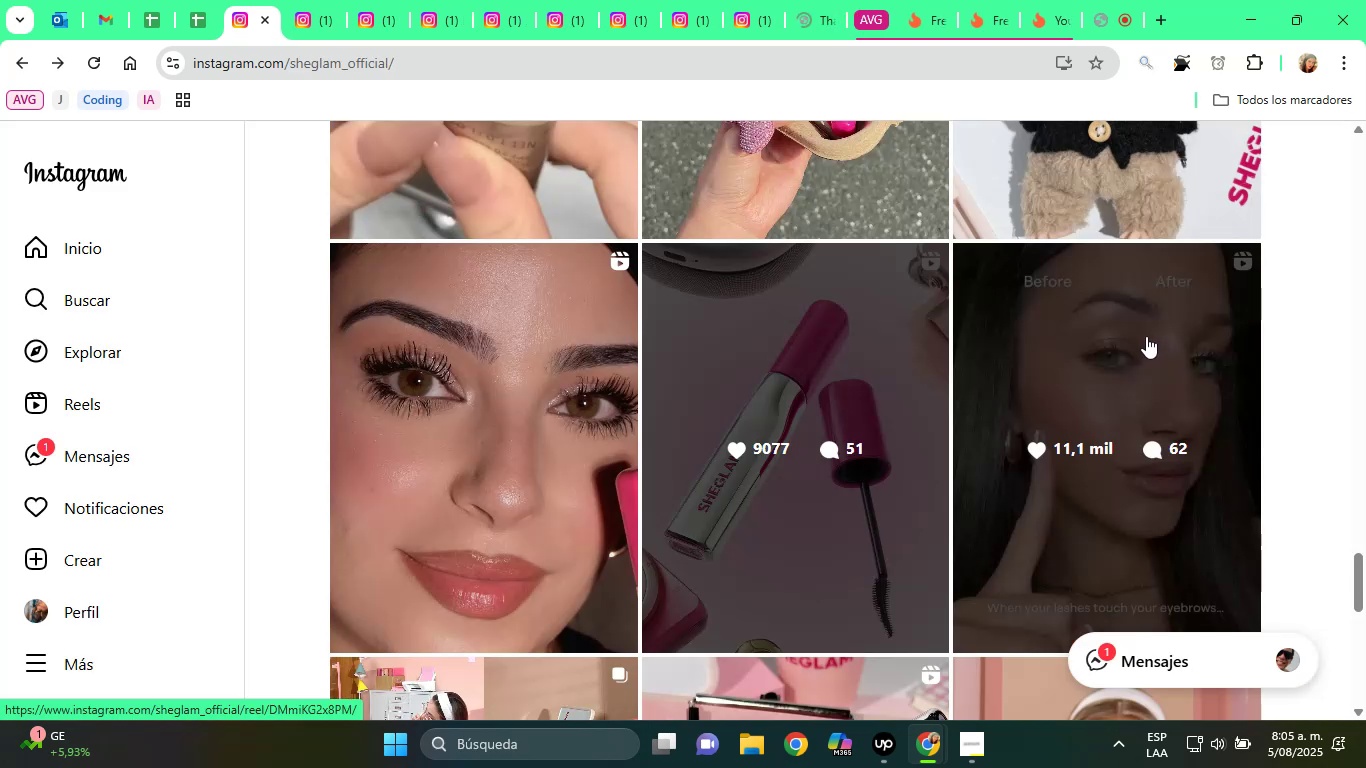 
scroll: coordinate [1150, 332], scroll_direction: down, amount: 1.0
 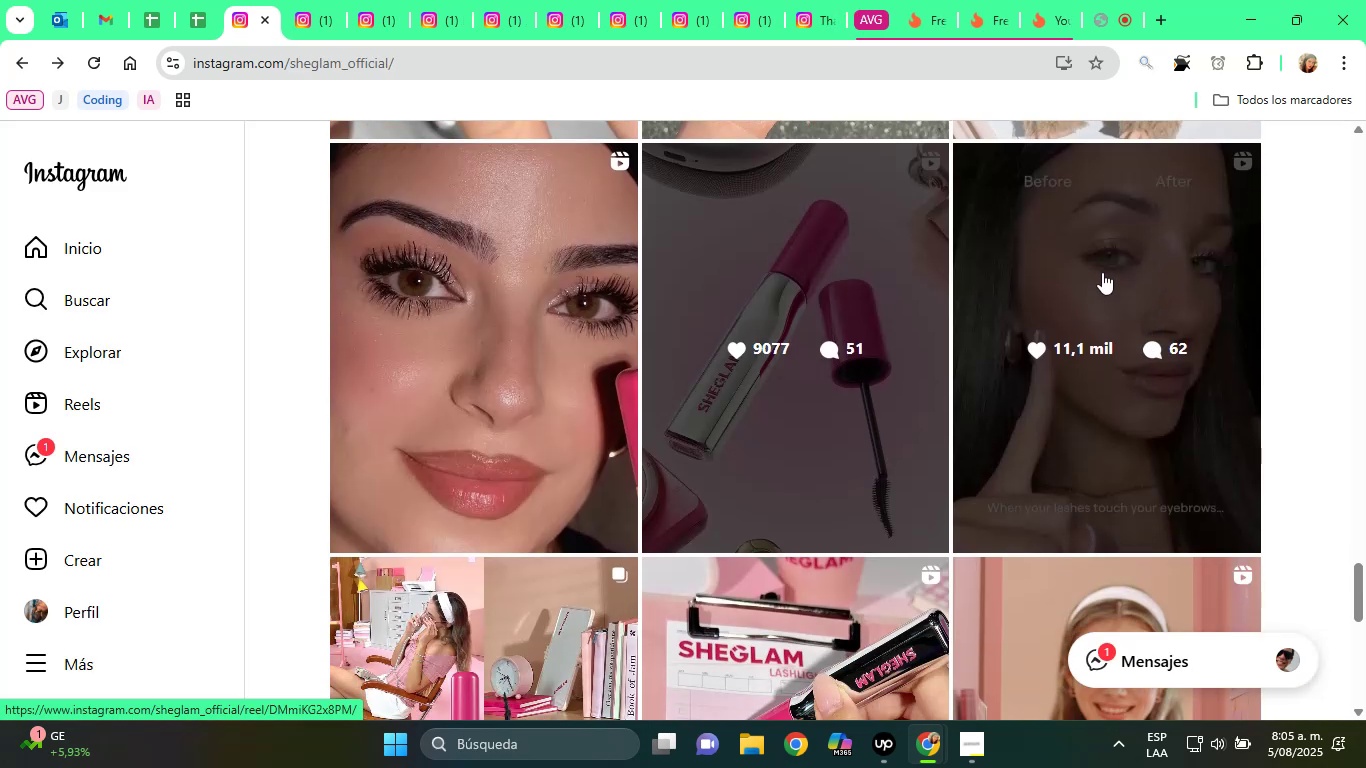 
left_click([1110, 262])
 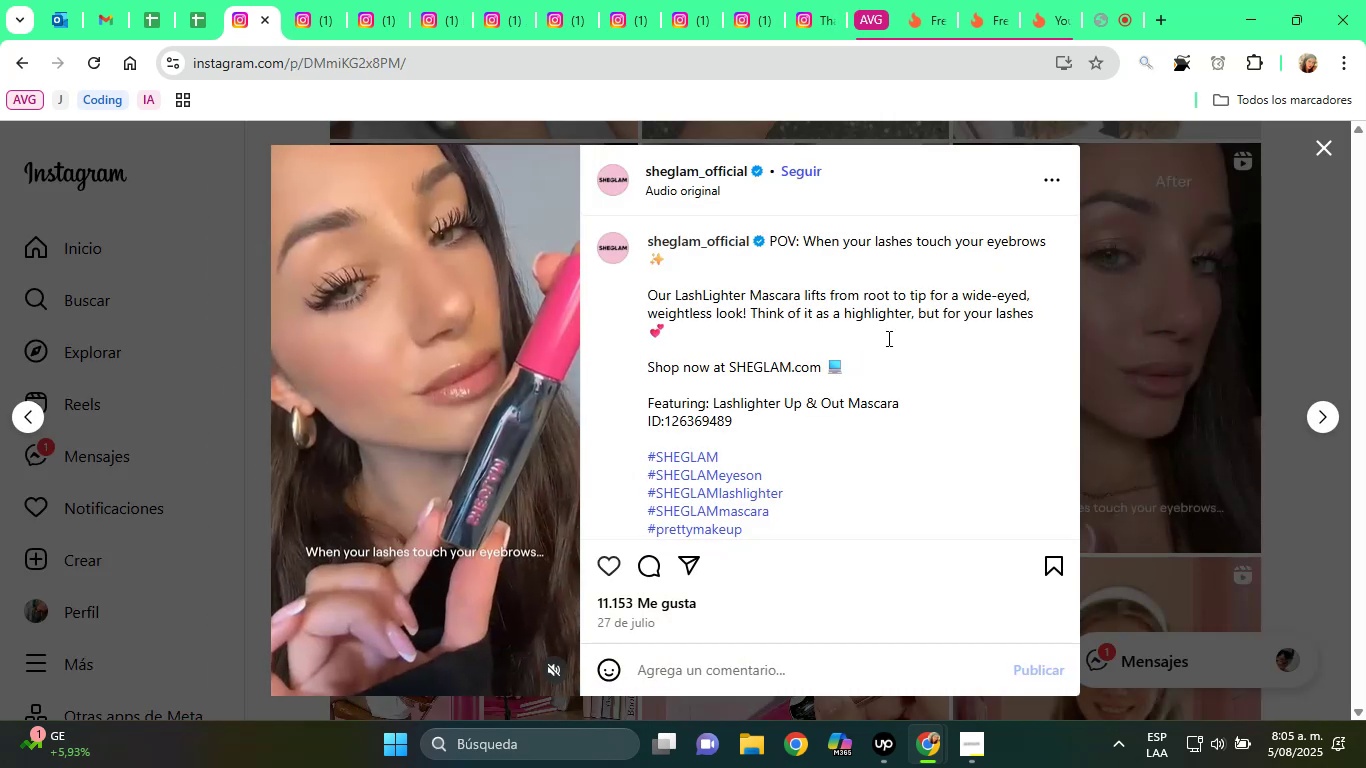 
scroll: coordinate [829, 360], scroll_direction: down, amount: 4.0
 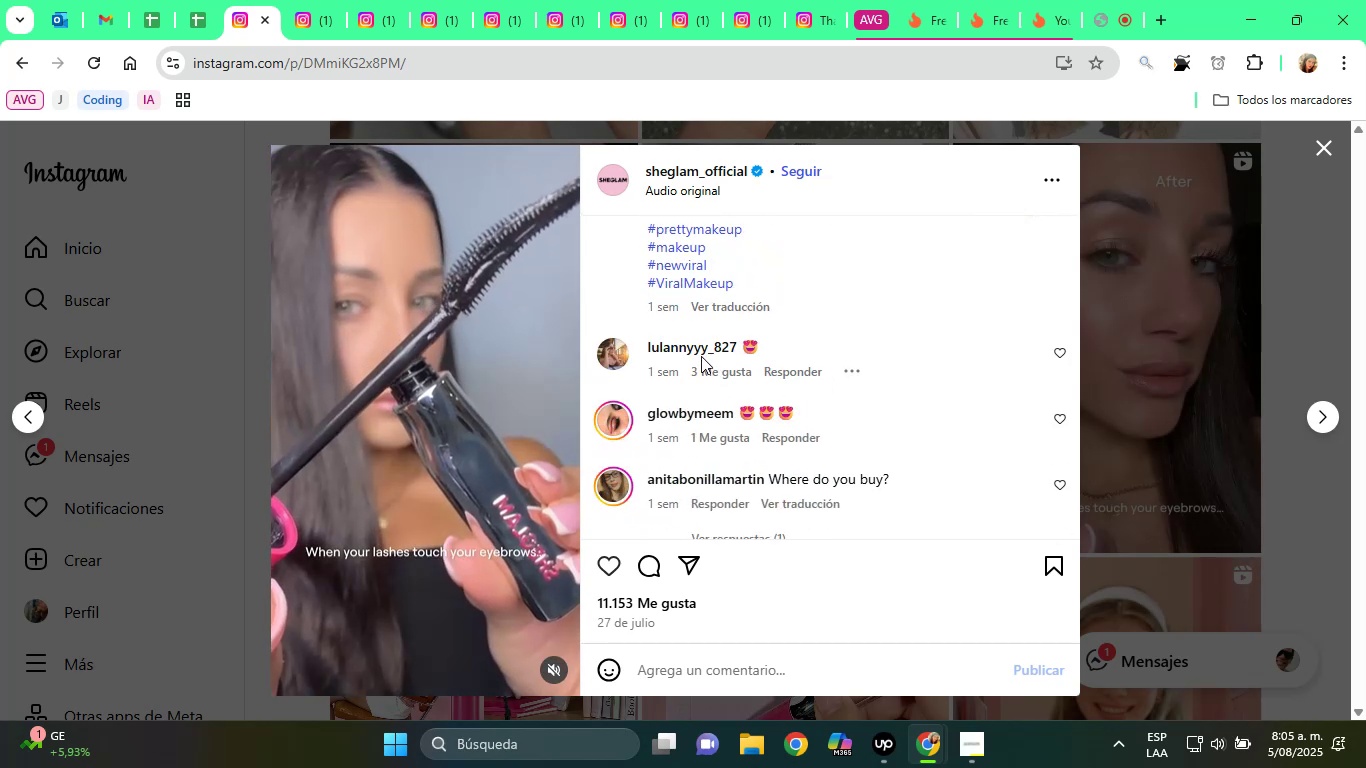 
scroll: coordinate [729, 366], scroll_direction: up, amount: 4.0
 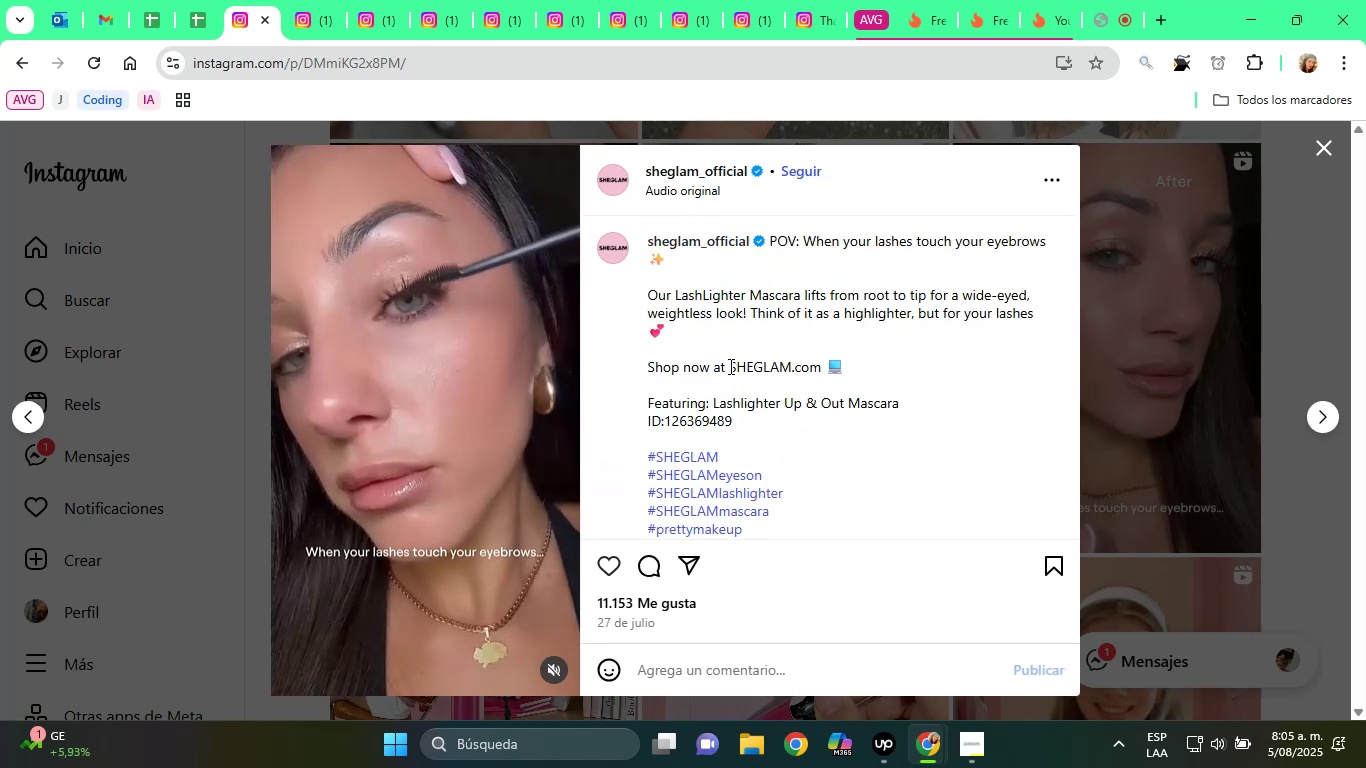 
scroll: coordinate [729, 366], scroll_direction: down, amount: 2.0
 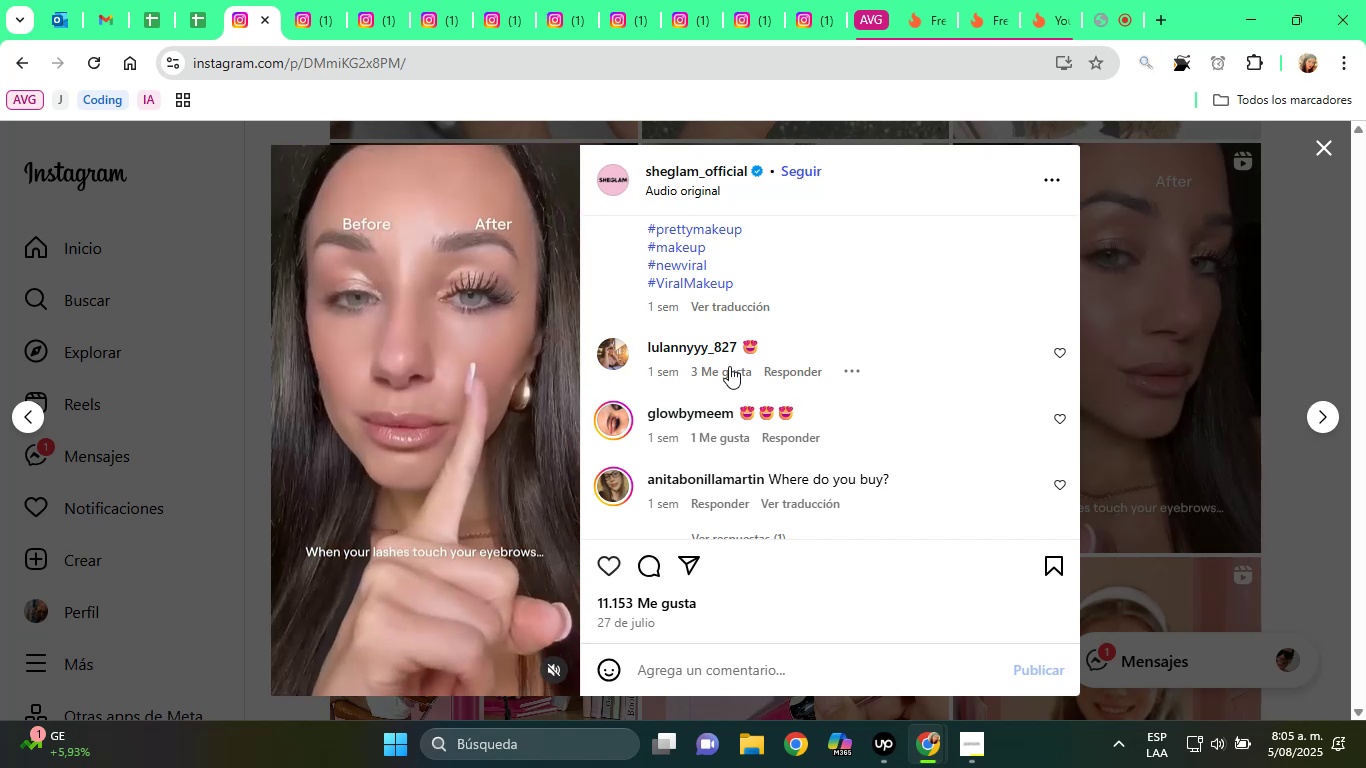 
wait(38.73)
 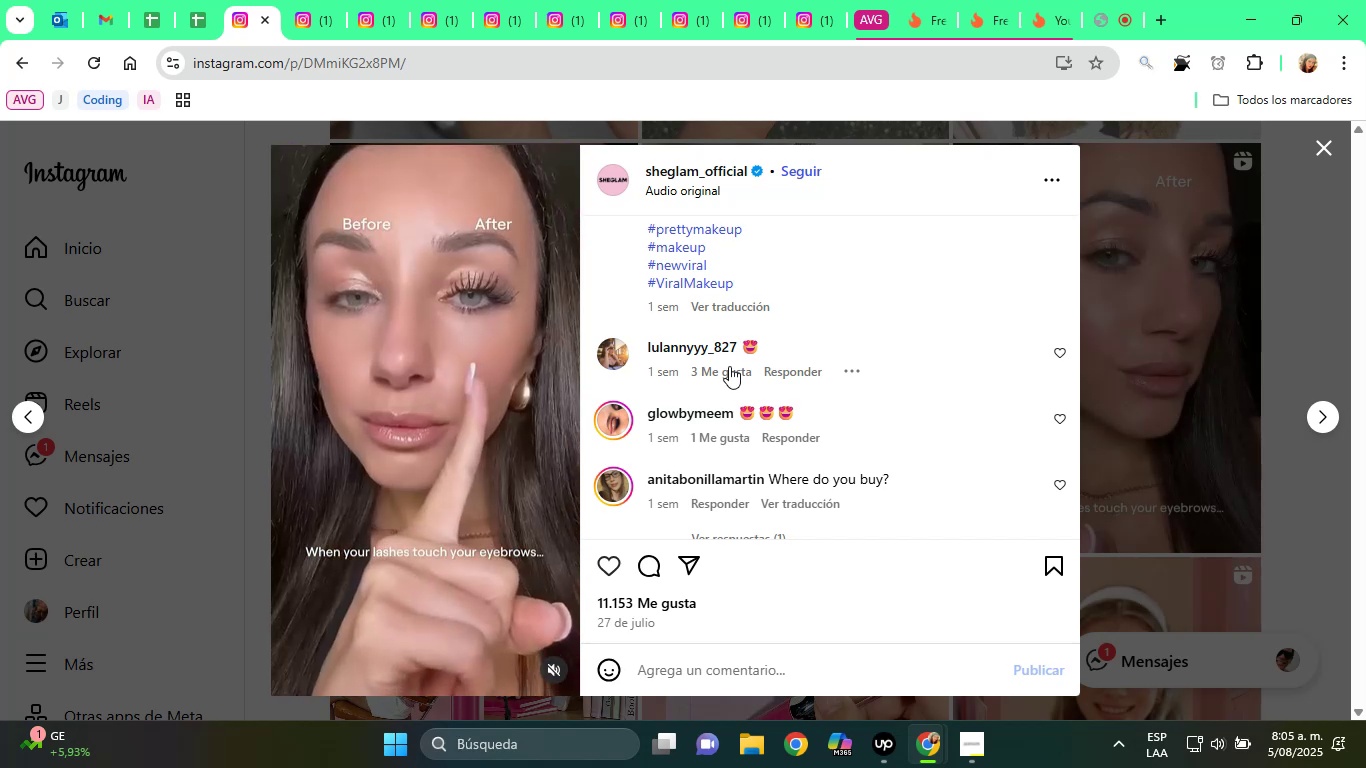 
scroll: coordinate [778, 406], scroll_direction: down, amount: 4.0
 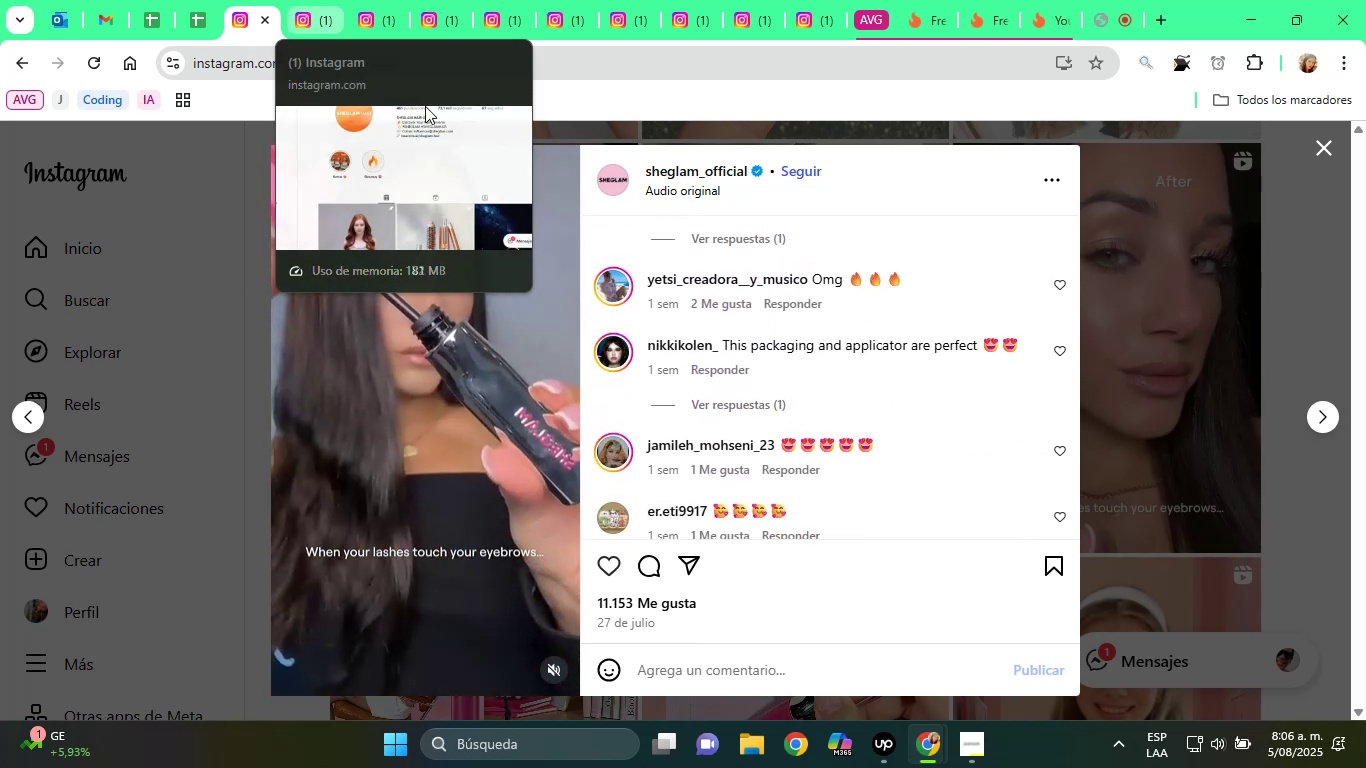 
left_click([1172, 354])
 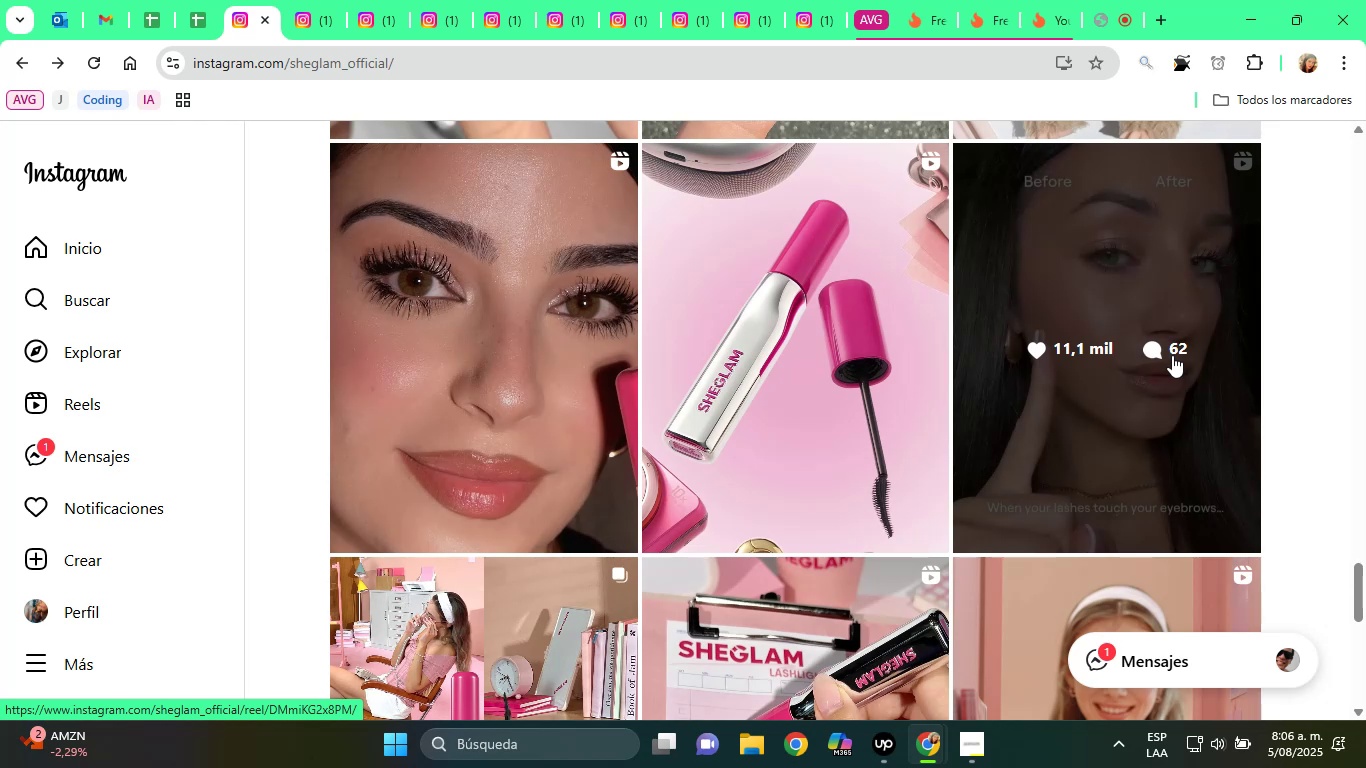 
wait(27.27)
 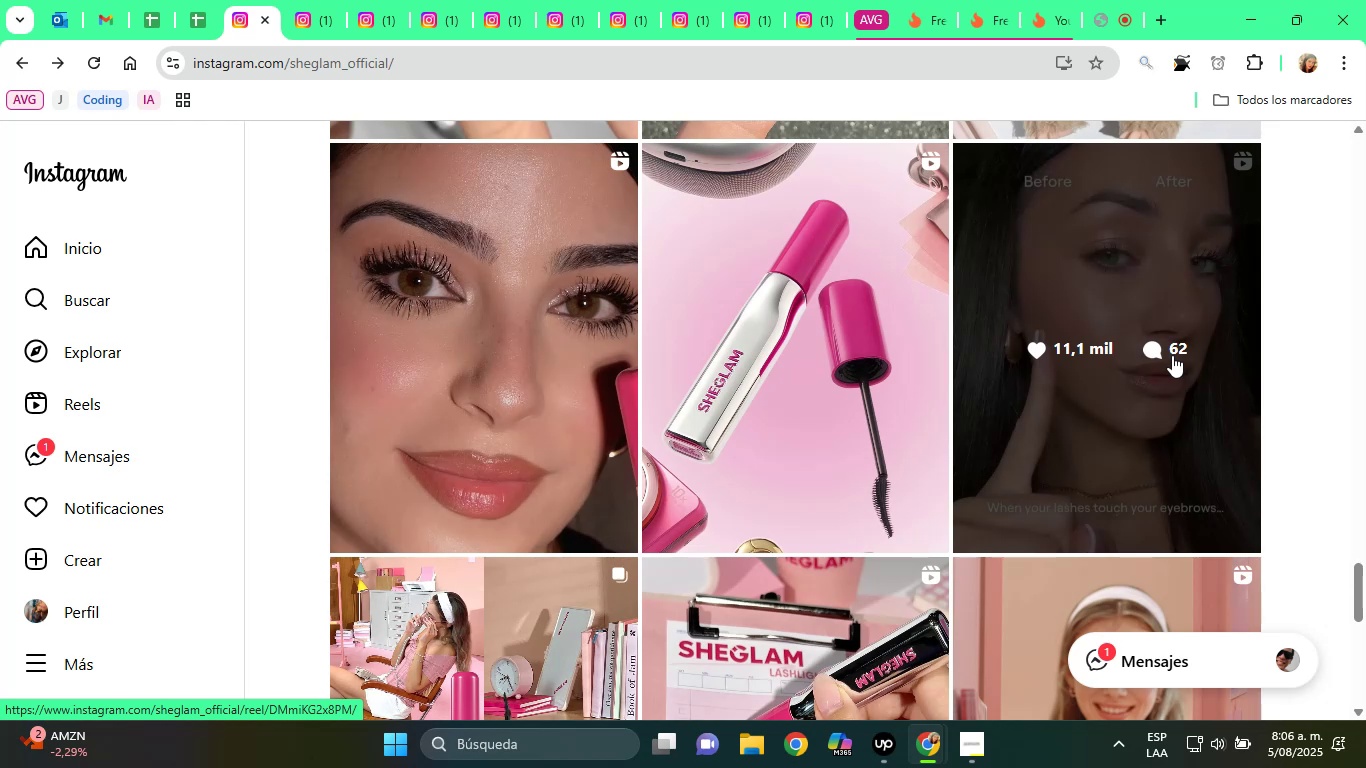 
scroll: coordinate [1169, 364], scroll_direction: down, amount: 2.0
 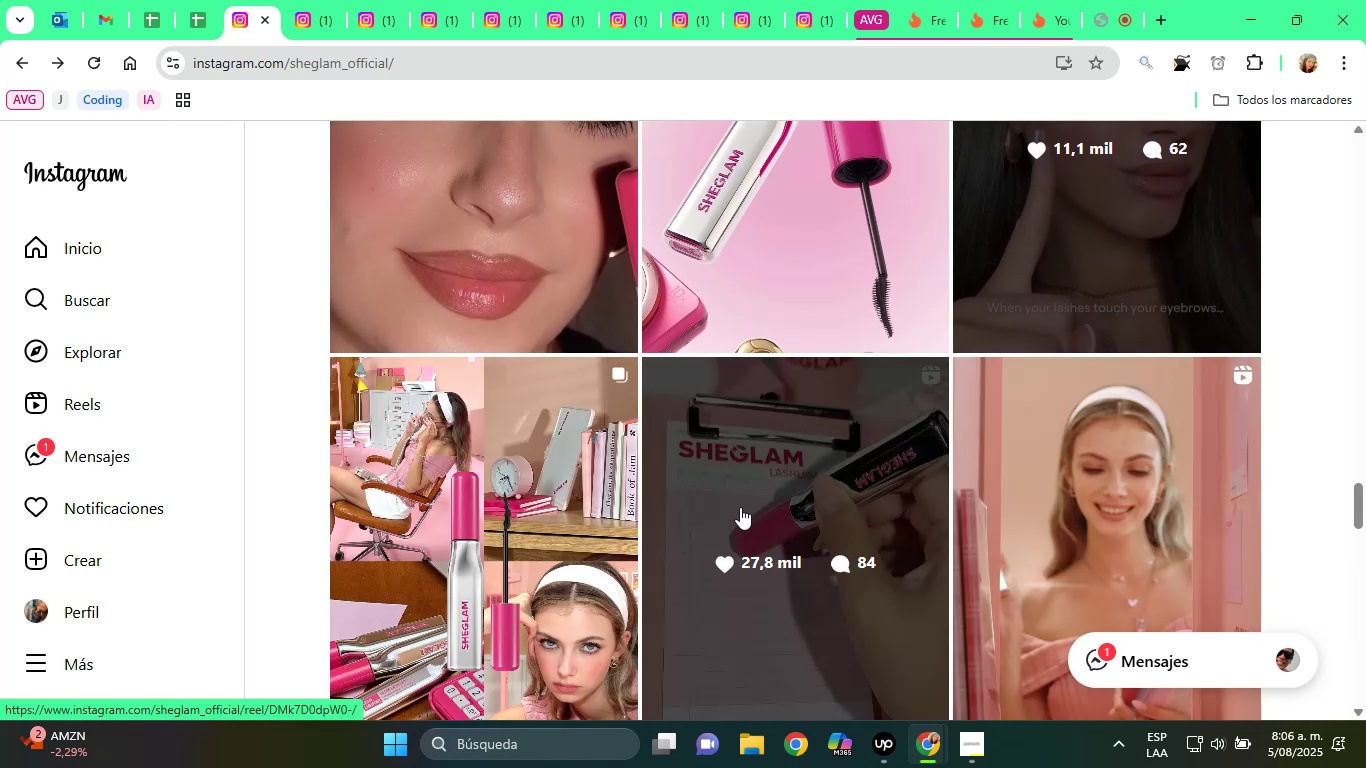 
left_click([916, 478])
 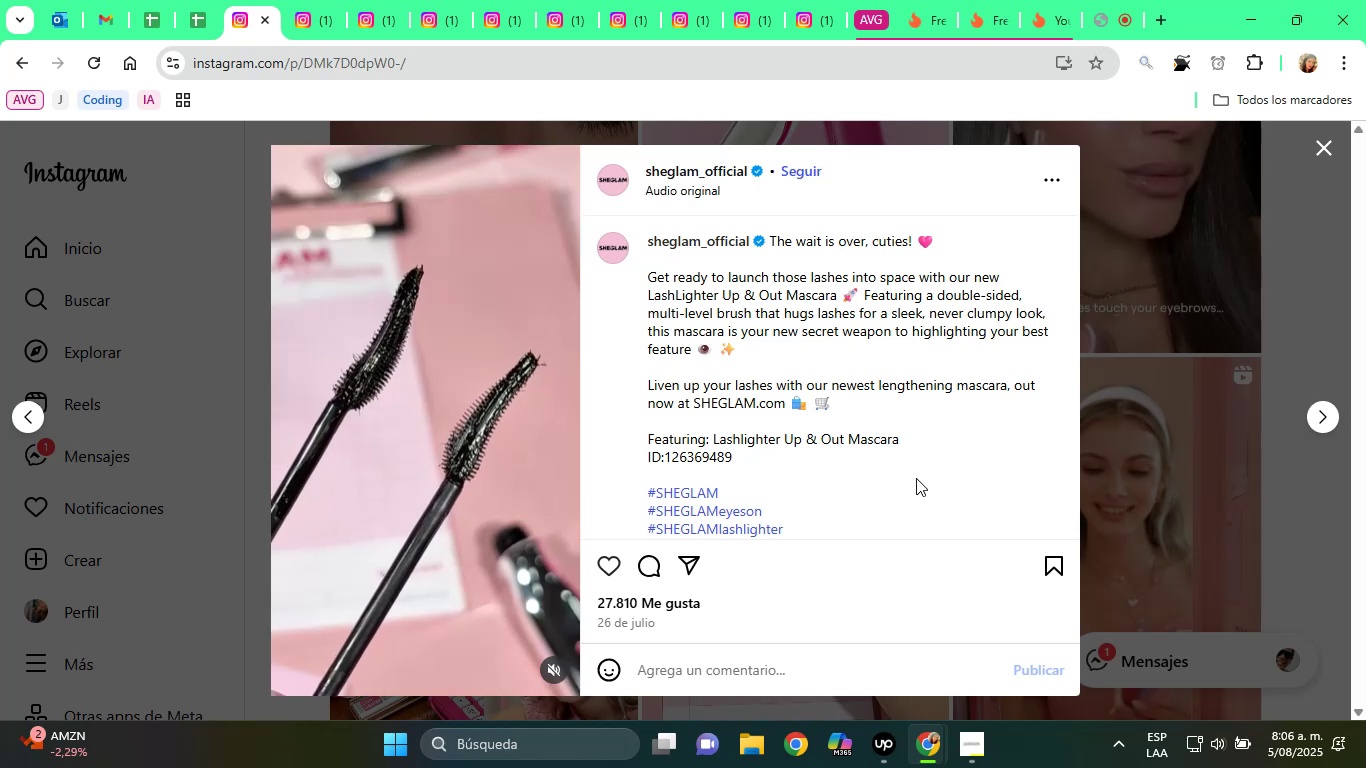 
wait(13.82)
 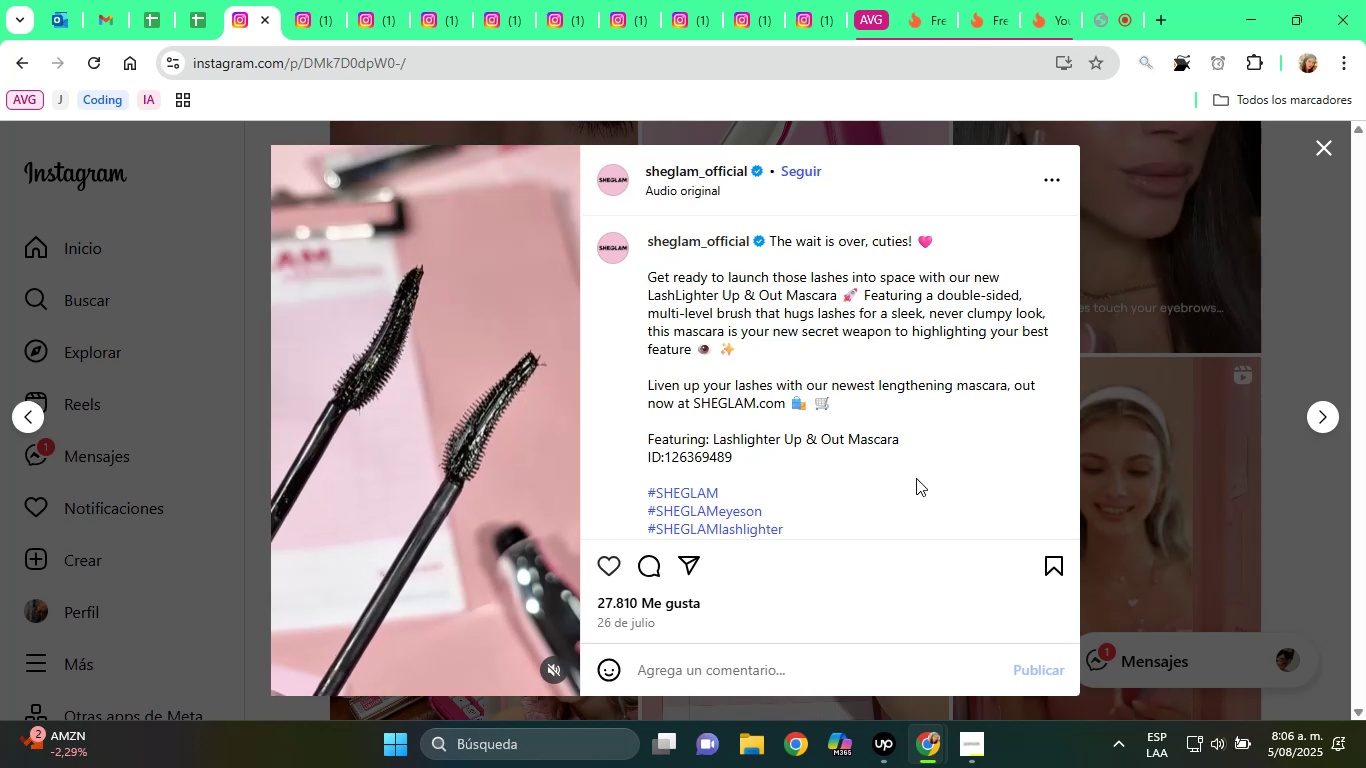 
scroll: coordinate [1141, 431], scroll_direction: down, amount: 13.0
 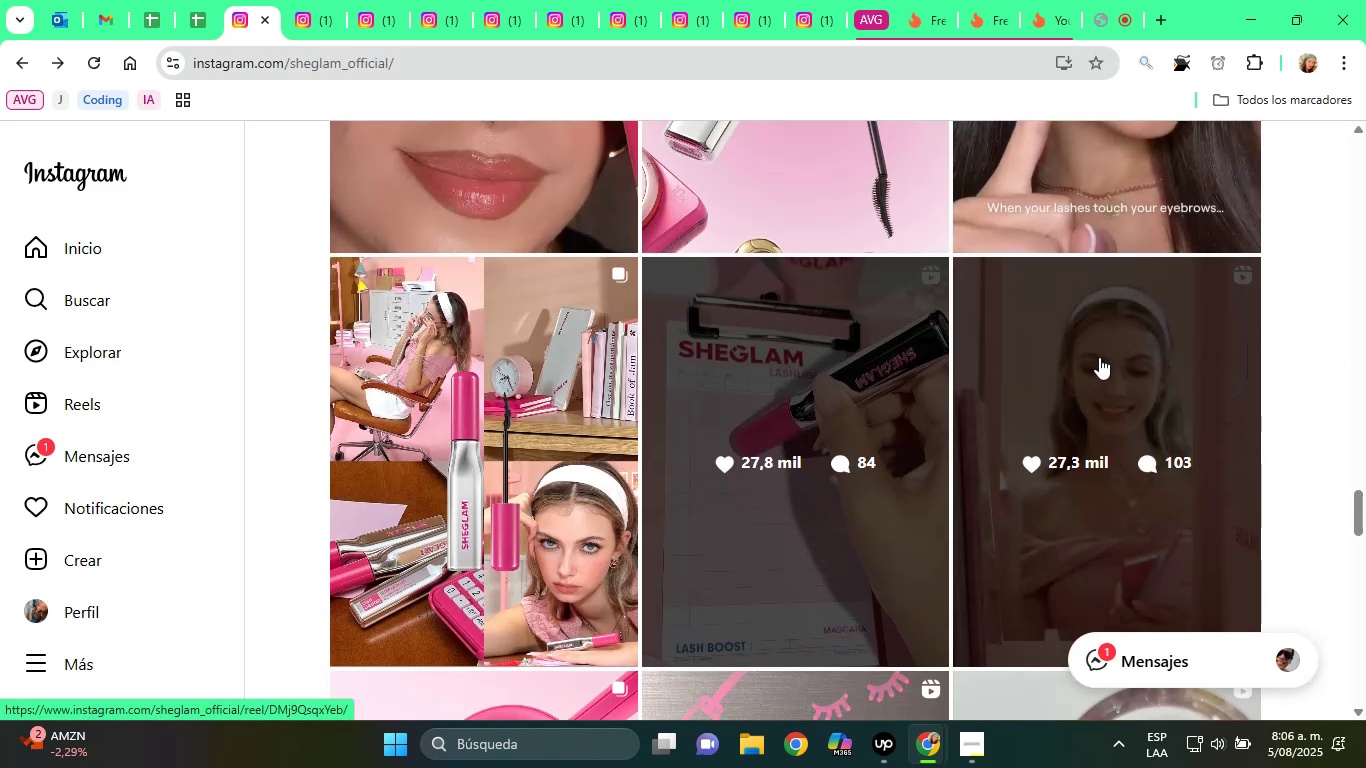 
left_click([1099, 357])
 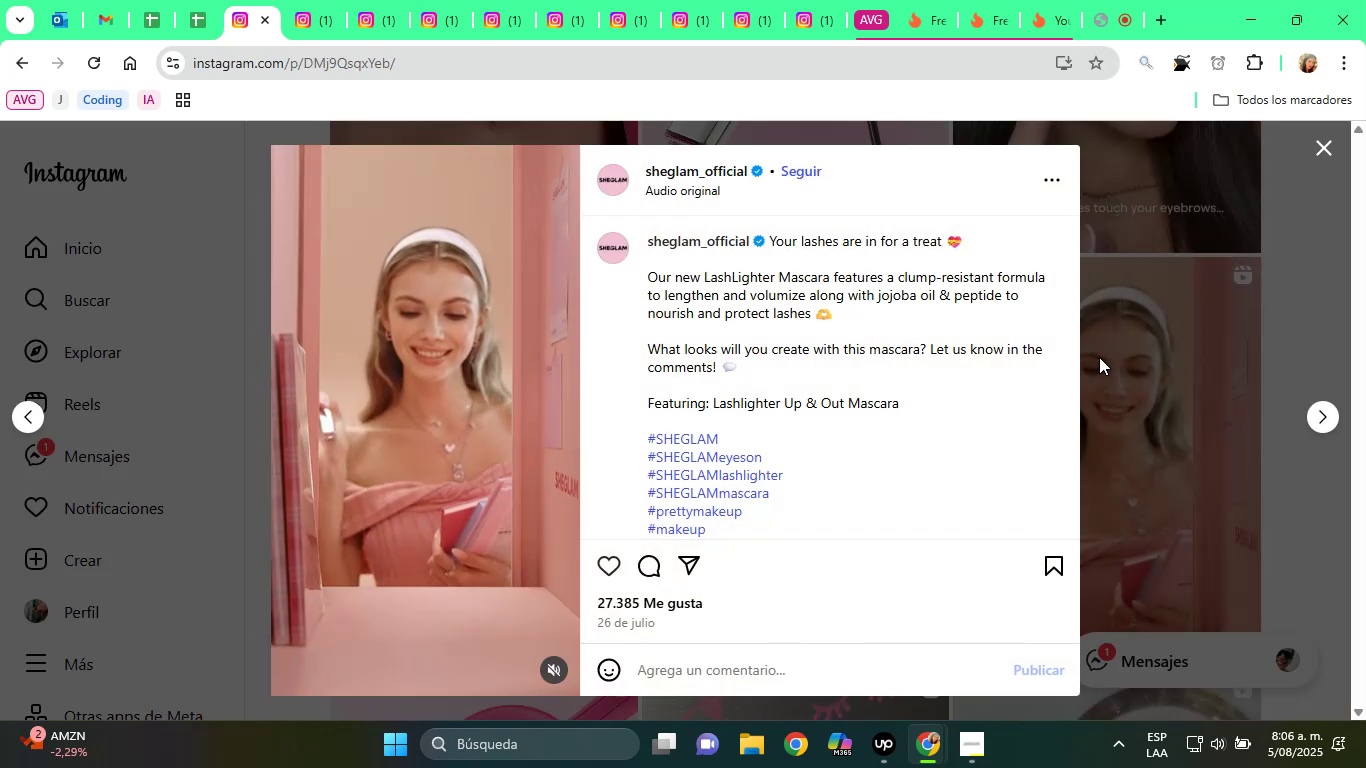 
wait(8.57)
 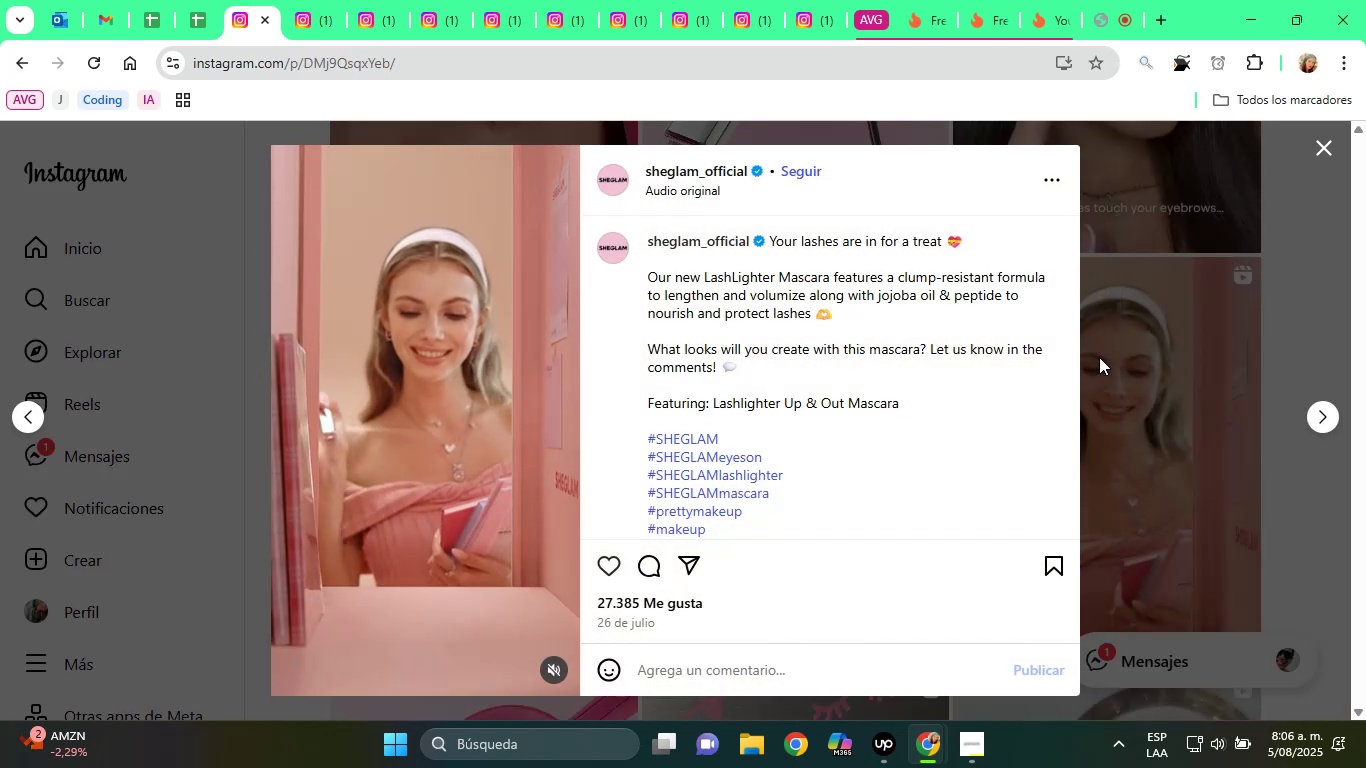 
scroll: coordinate [839, 413], scroll_direction: down, amount: 4.0
 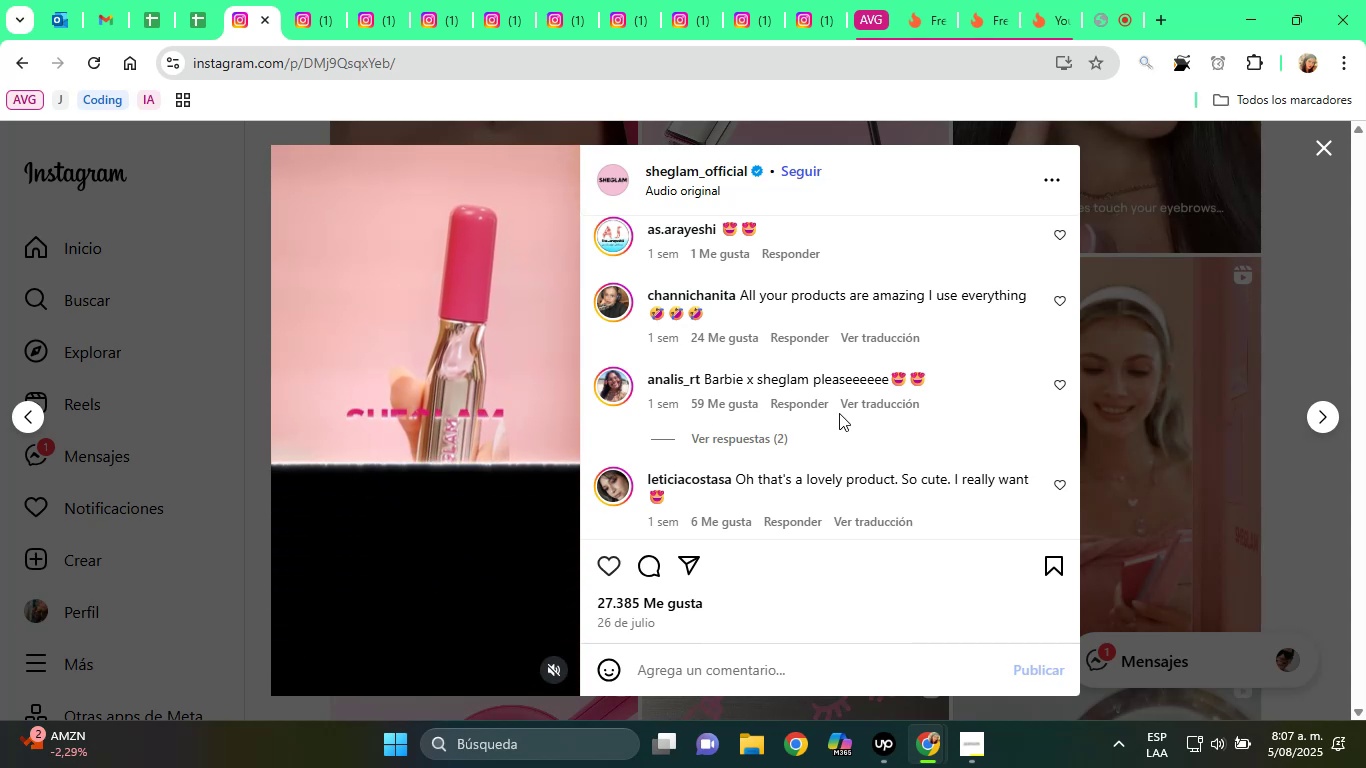 
wait(23.94)
 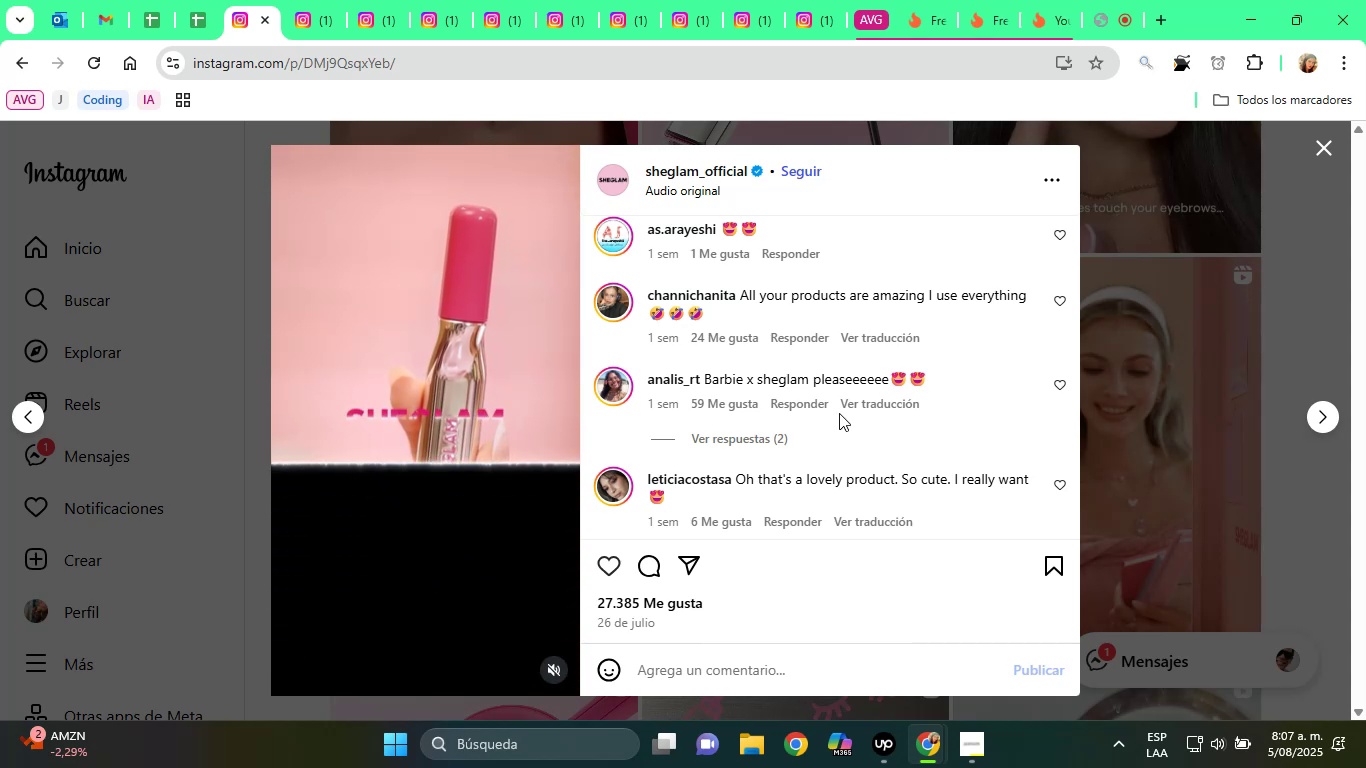 
scroll: coordinate [841, 412], scroll_direction: up, amount: 4.0
 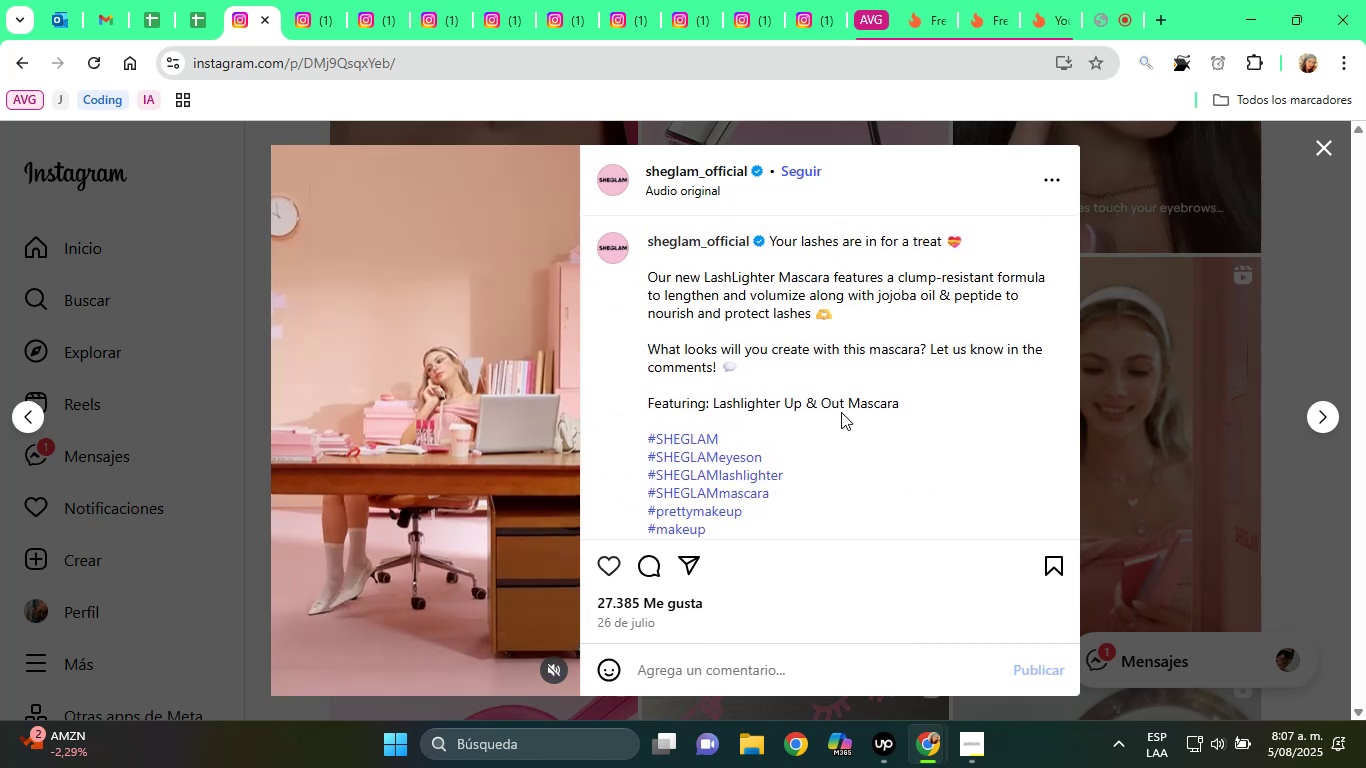 
scroll: coordinate [841, 412], scroll_direction: down, amount: 7.0
 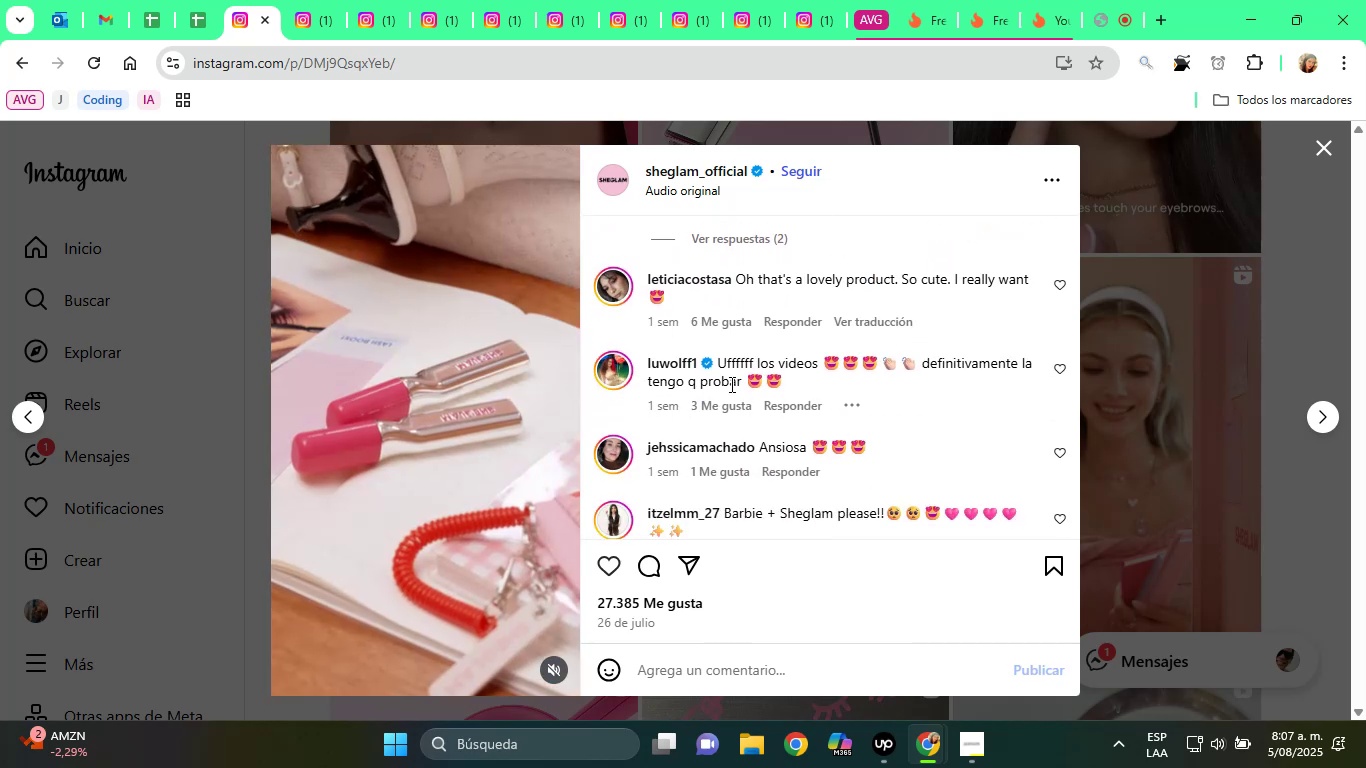 
mouse_move([660, 313])
 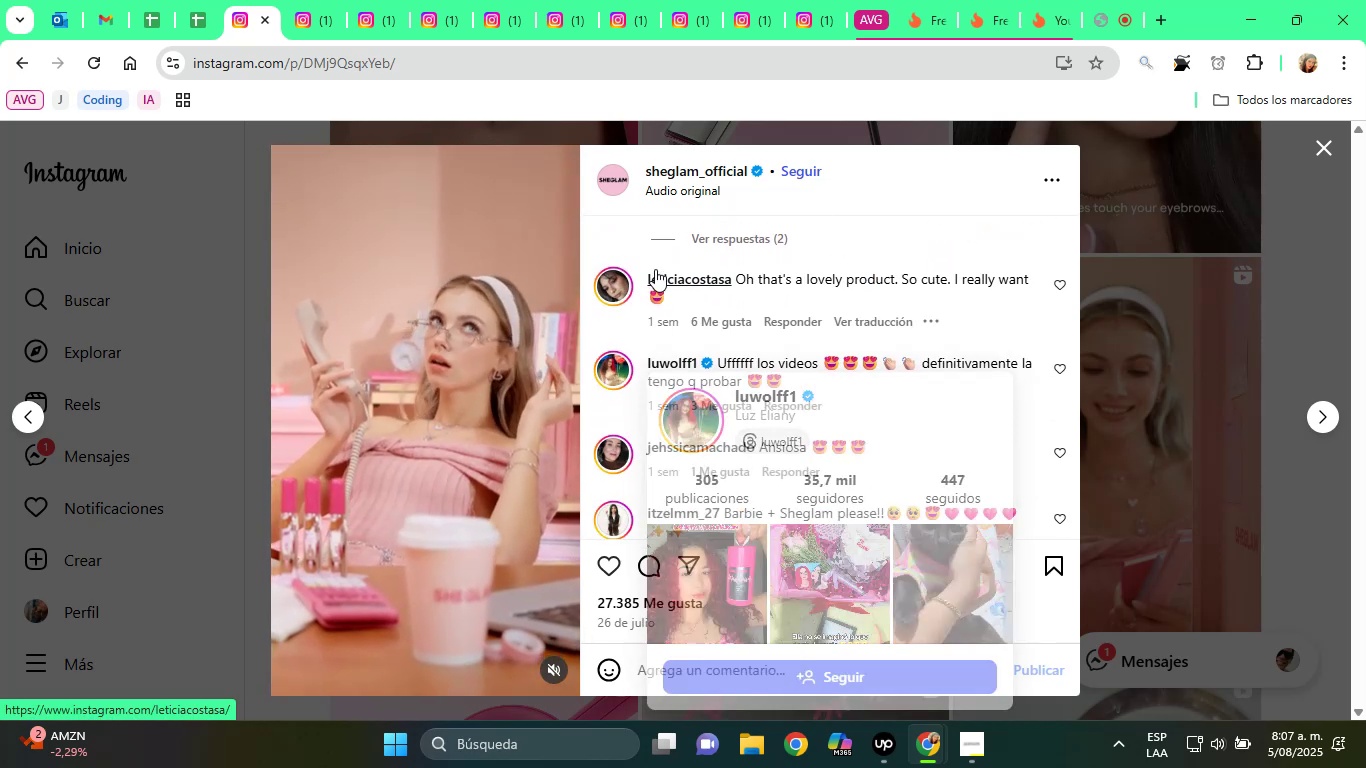 
mouse_move([676, 275])
 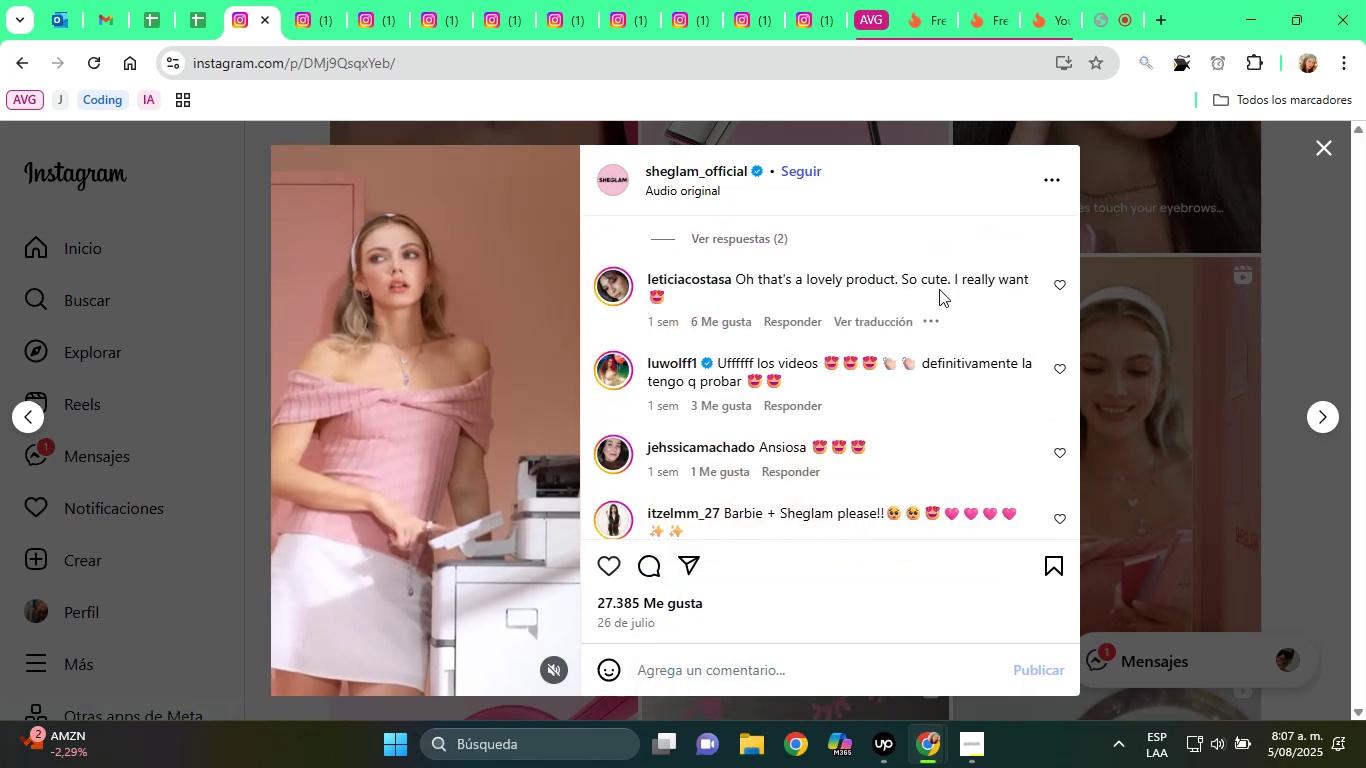 
scroll: coordinate [941, 370], scroll_direction: down, amount: 3.0
 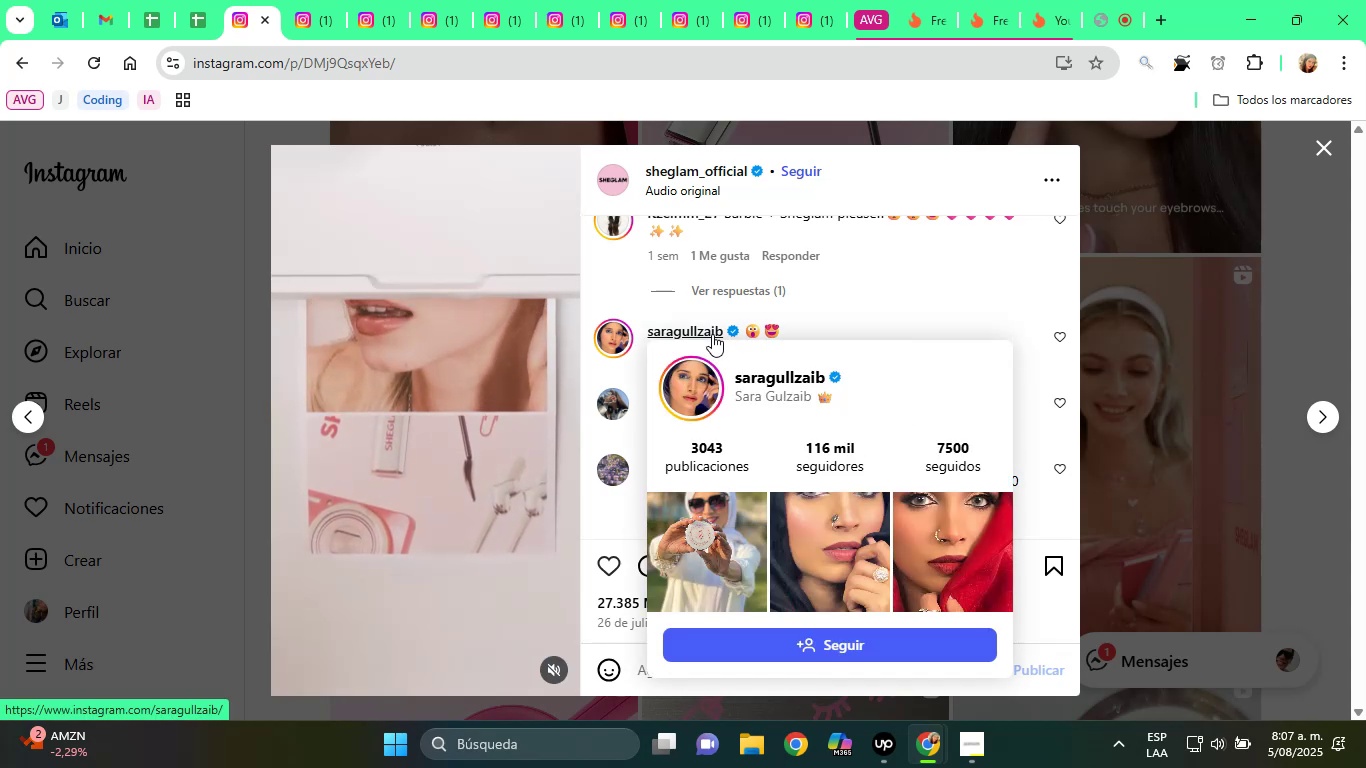 
right_click([712, 334])
 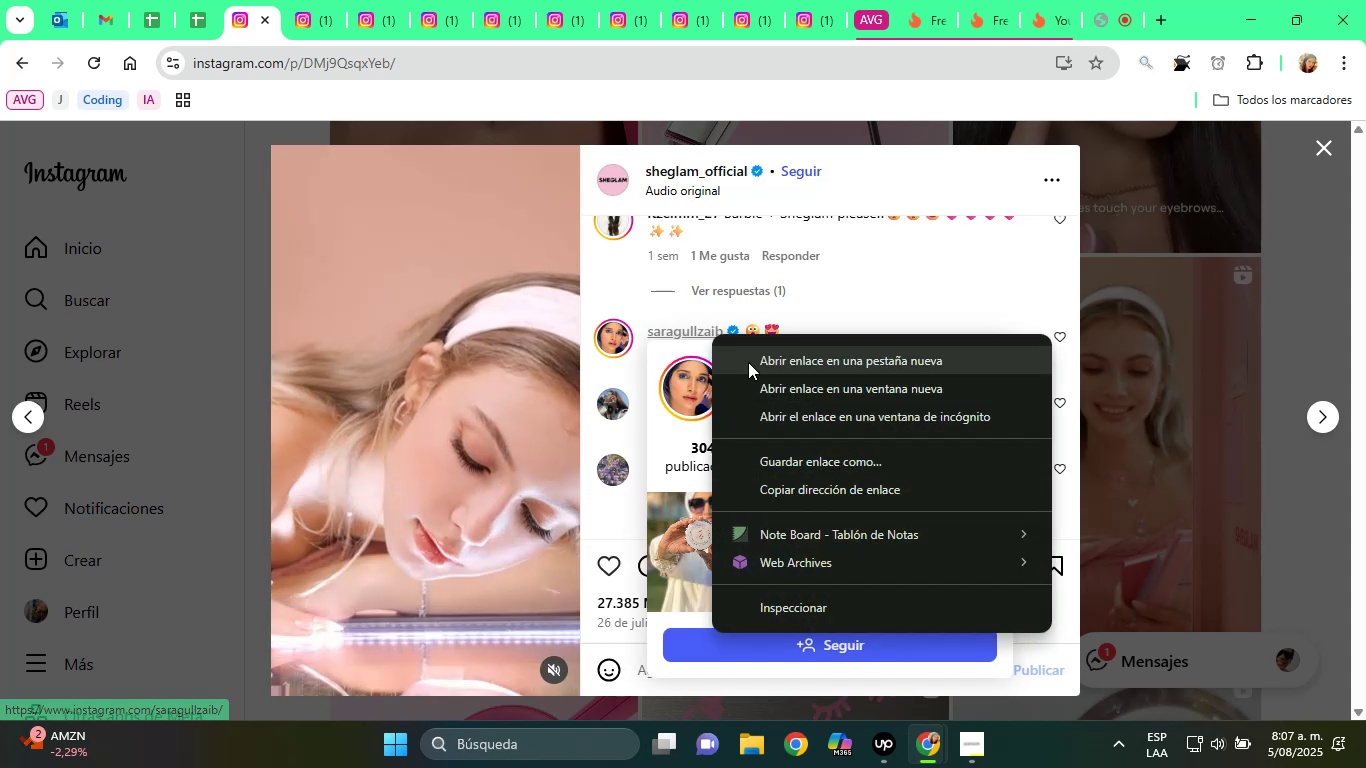 
left_click([748, 362])
 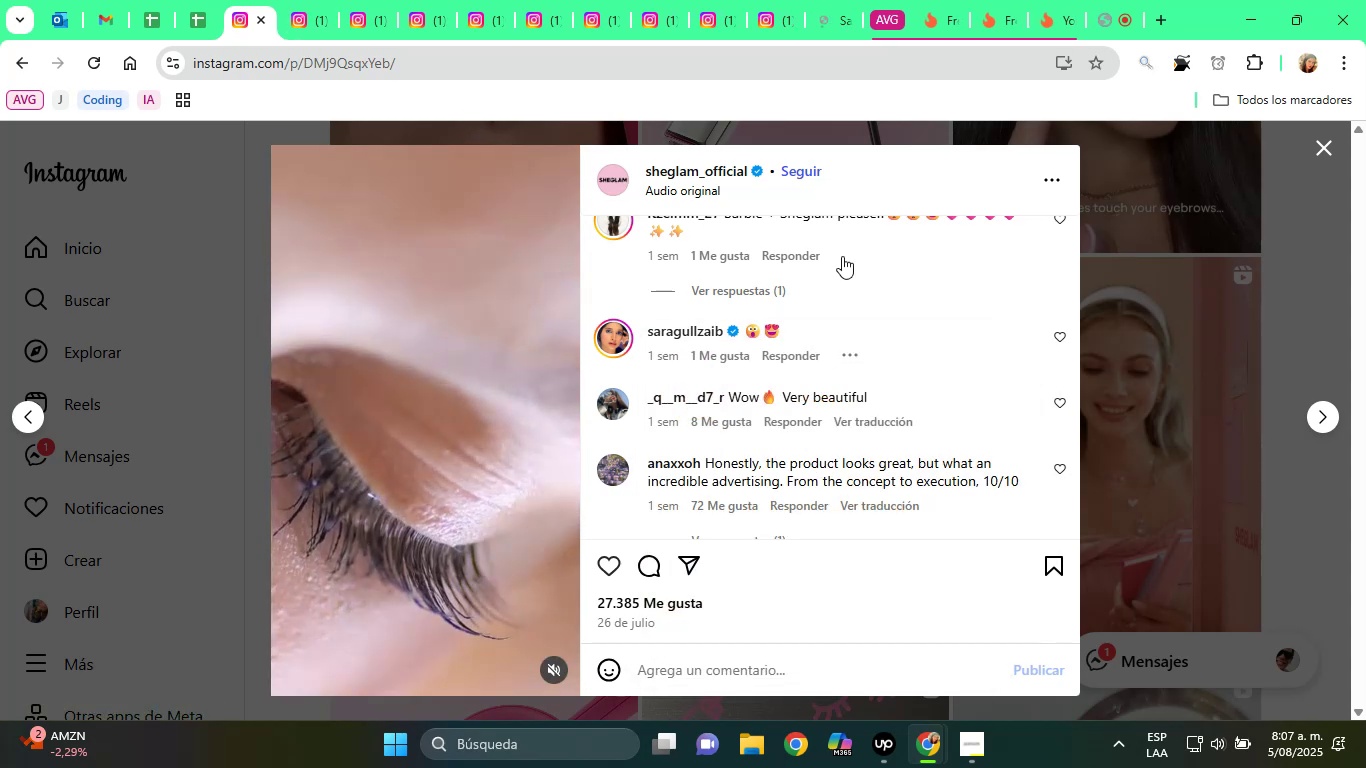 
scroll: coordinate [860, 427], scroll_direction: down, amount: 5.0
 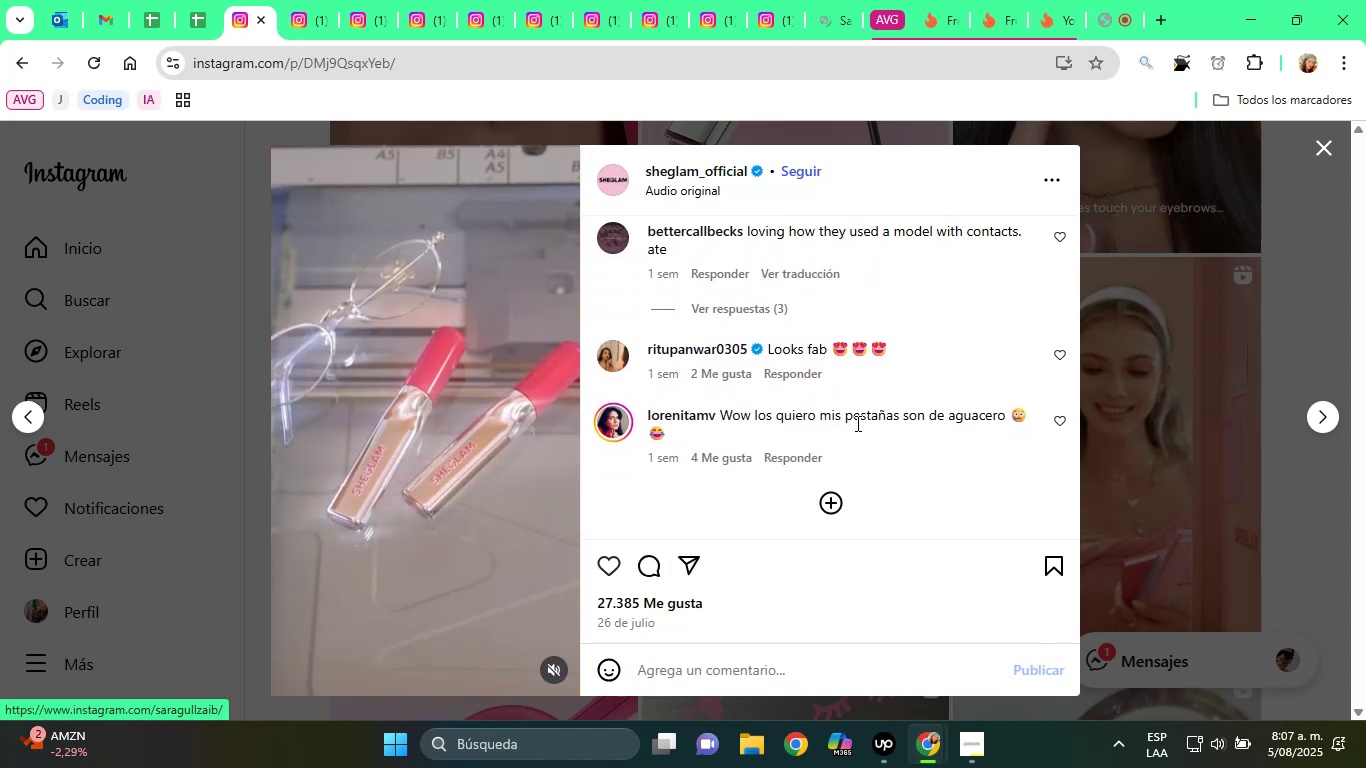 
mouse_move([714, 366])
 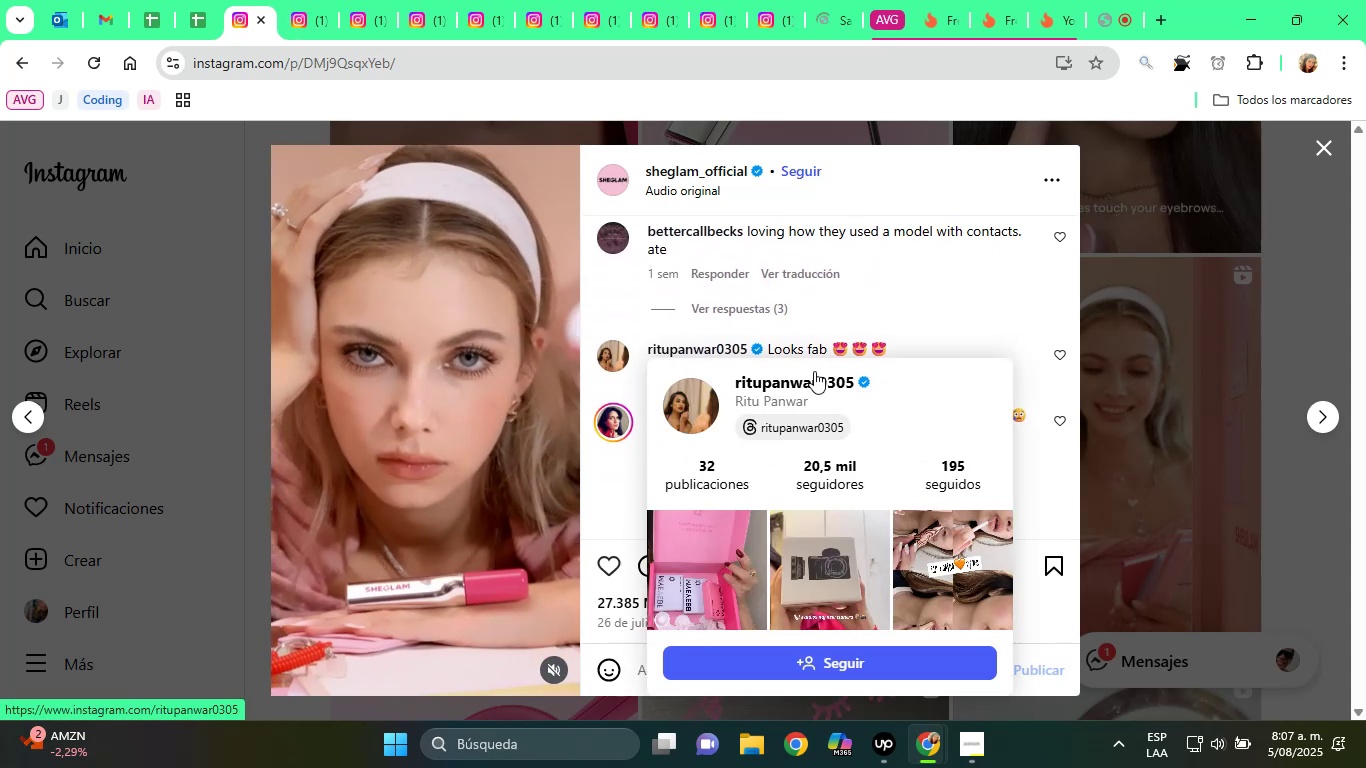 
scroll: coordinate [840, 330], scroll_direction: down, amount: 3.0
 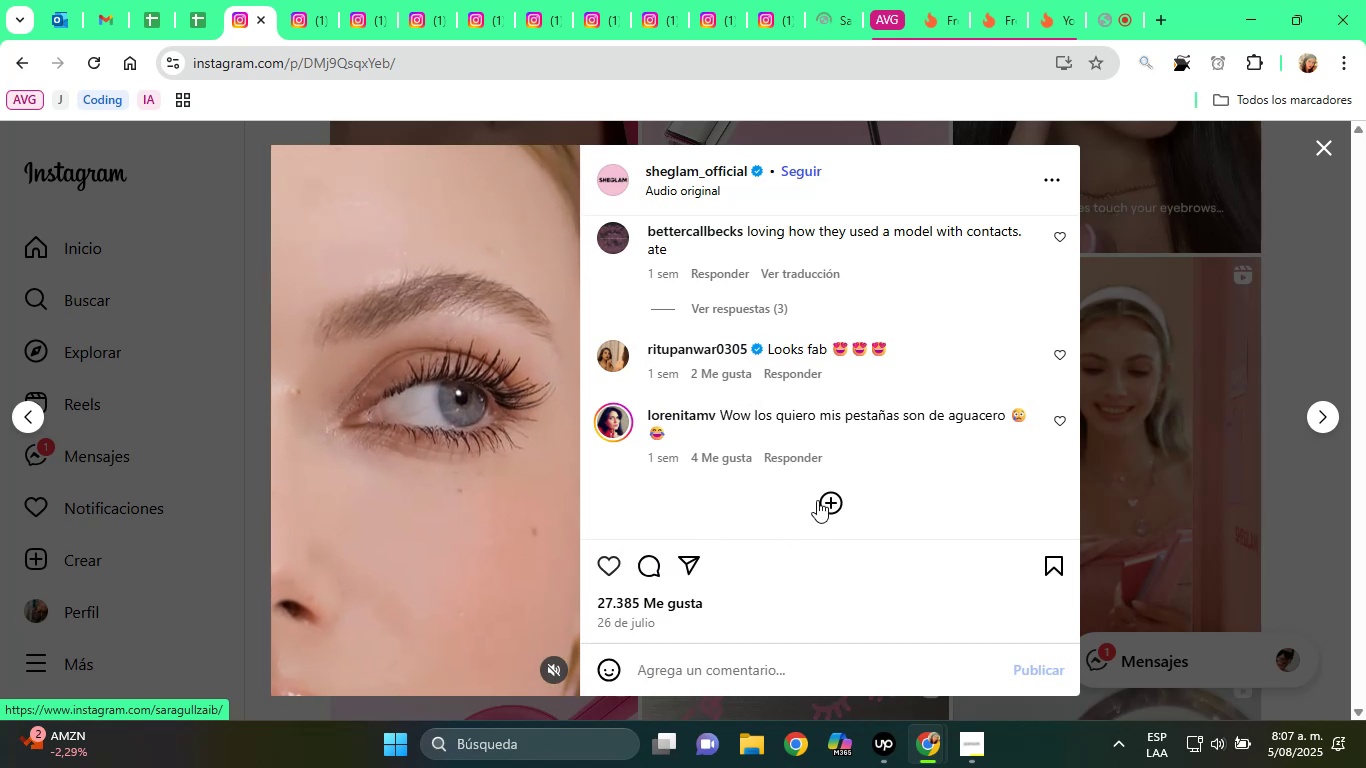 
left_click([817, 500])
 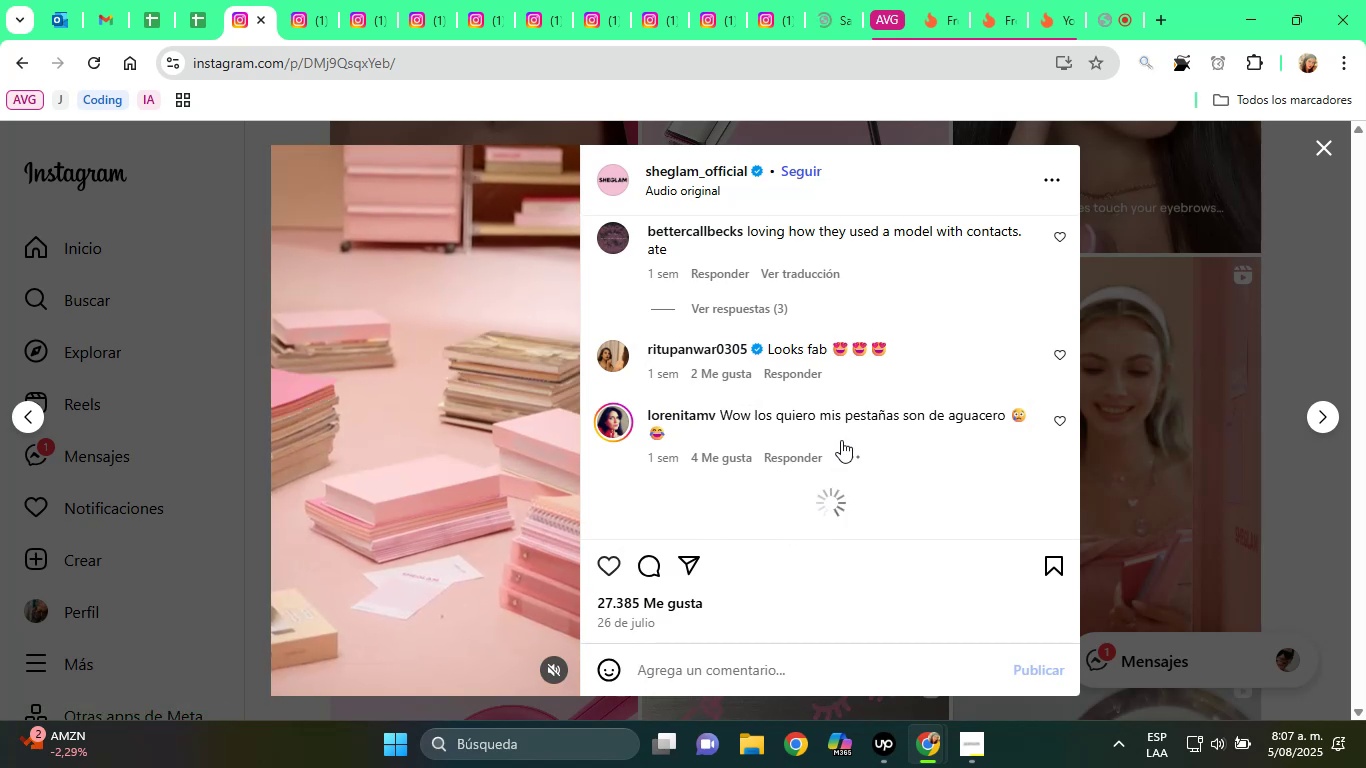 
scroll: coordinate [843, 430], scroll_direction: down, amount: 2.0
 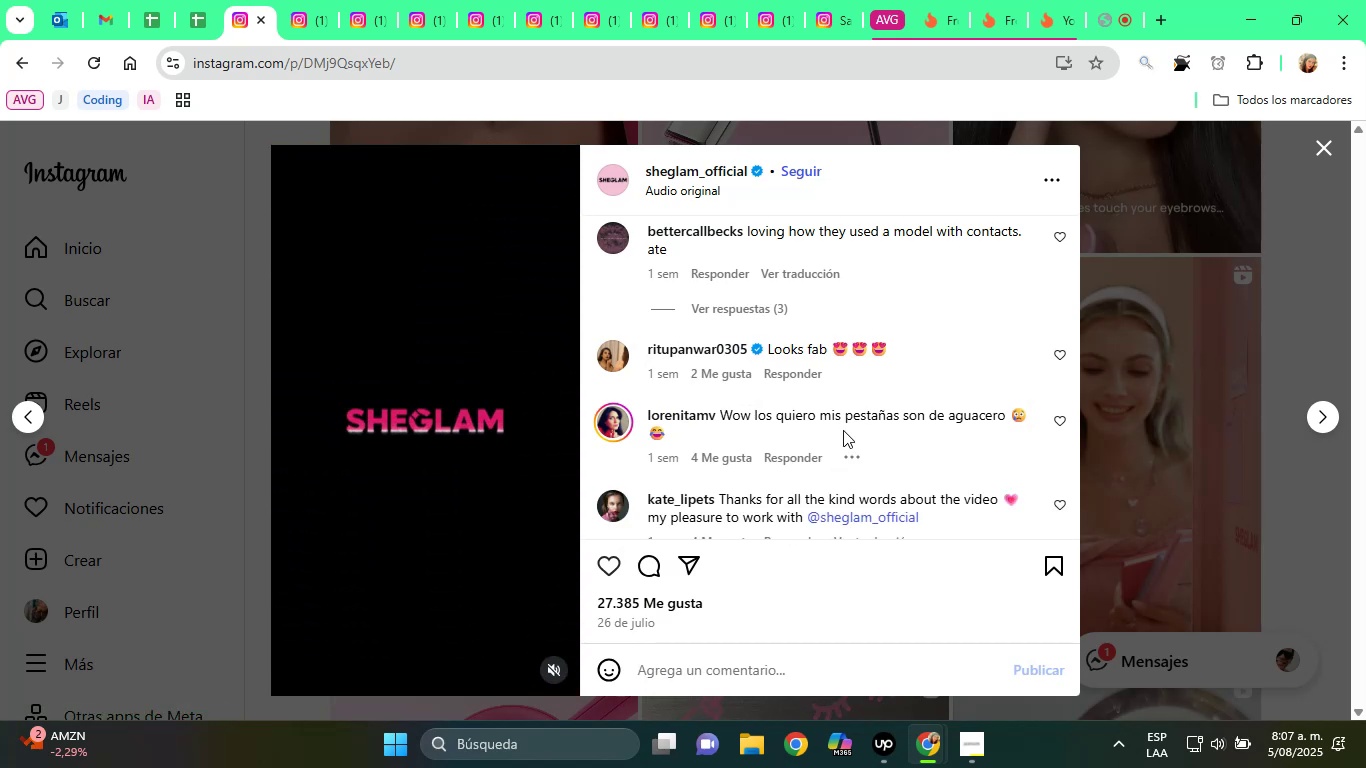 
wait(9.74)
 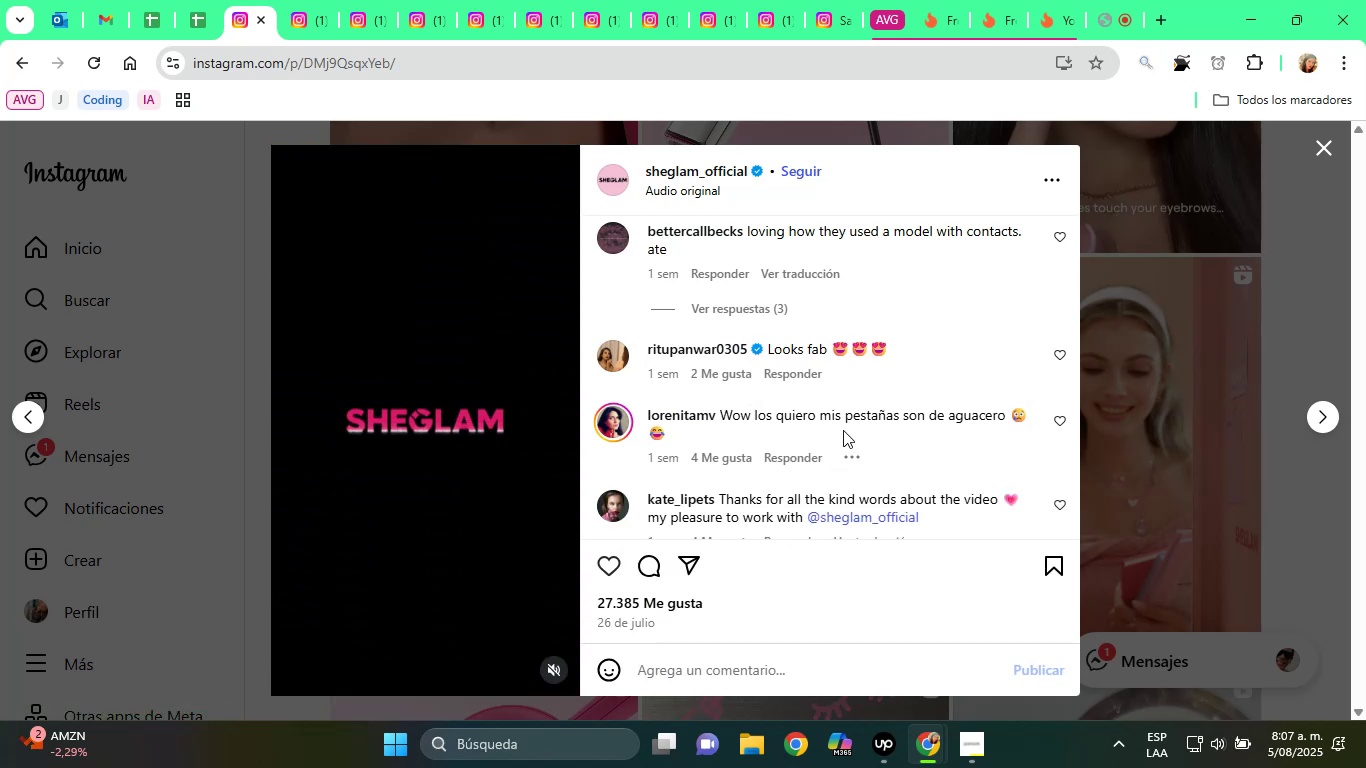 
scroll: coordinate [756, 308], scroll_direction: down, amount: 5.0
 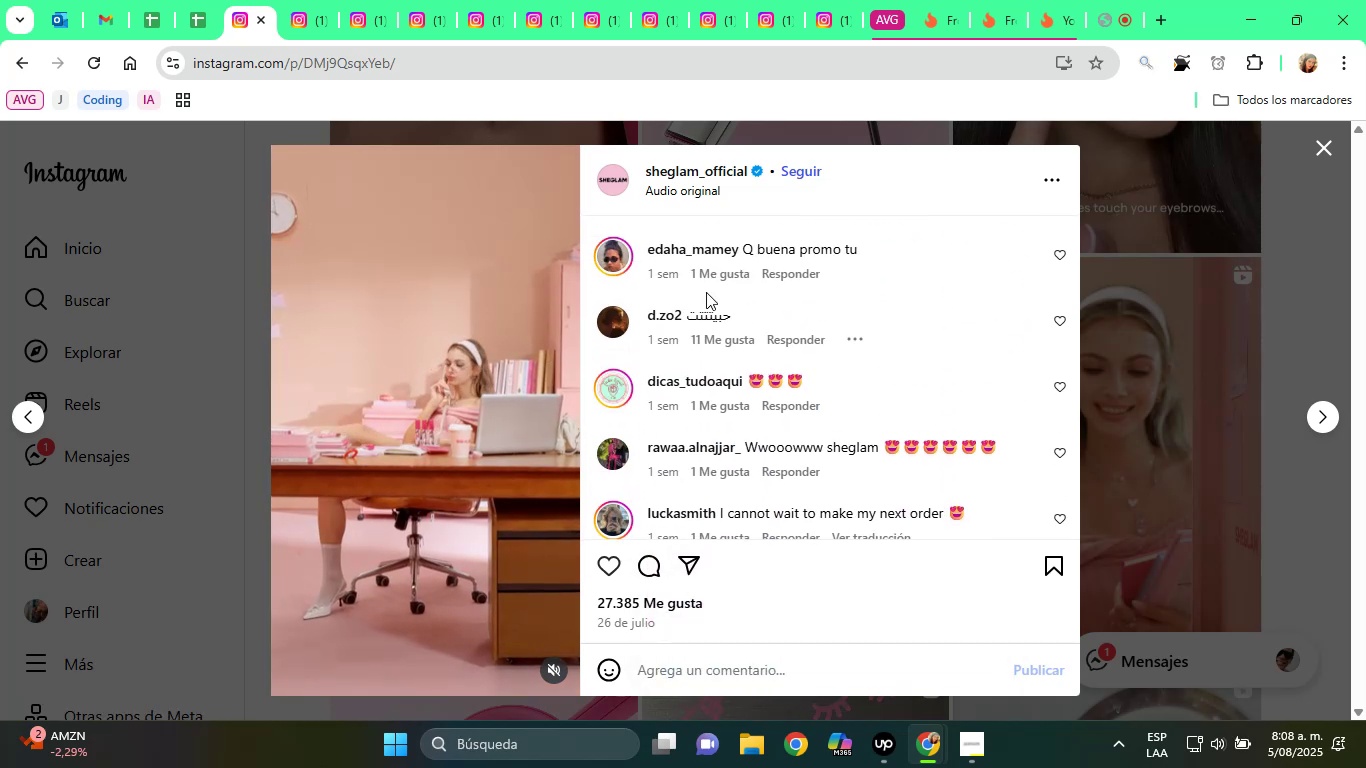 
scroll: coordinate [700, 291], scroll_direction: up, amount: 1.0
 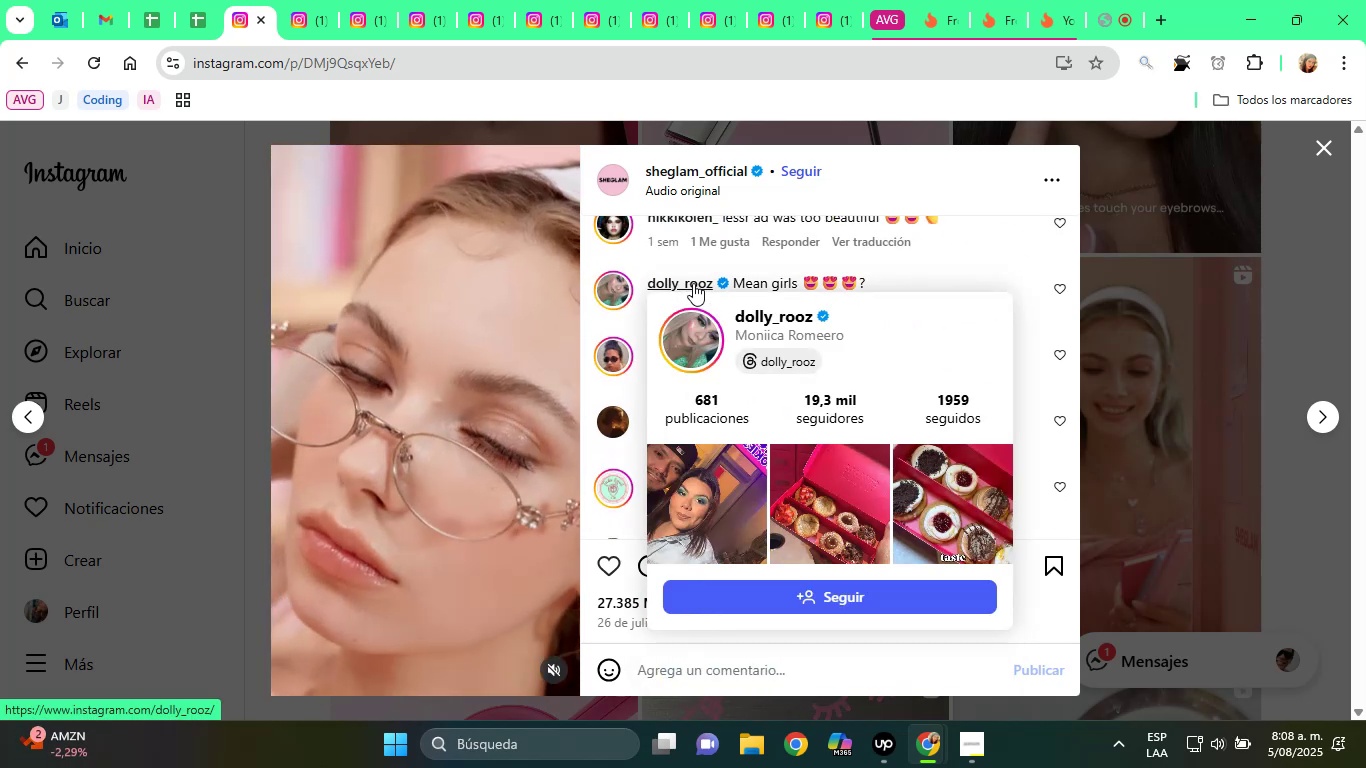 
scroll: coordinate [844, 309], scroll_direction: down, amount: 9.0
 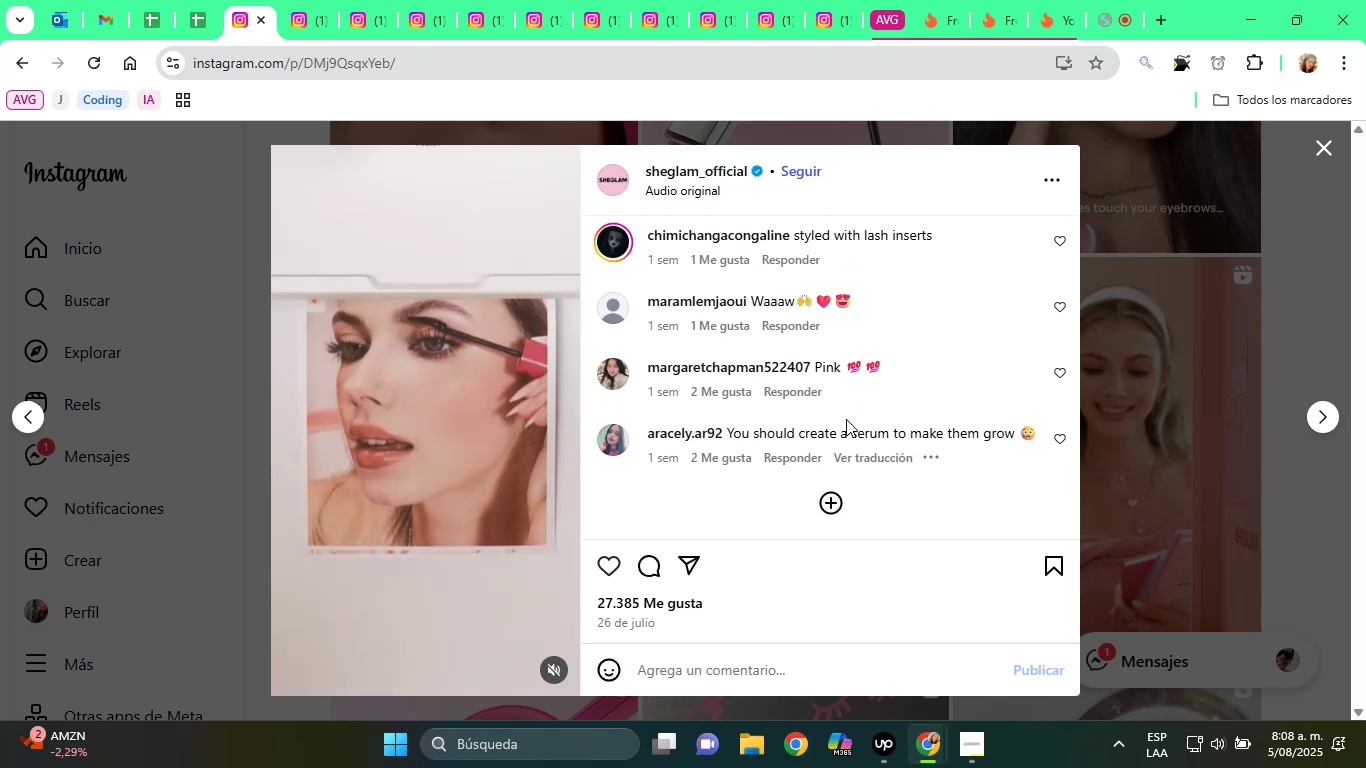 
wait(7.19)
 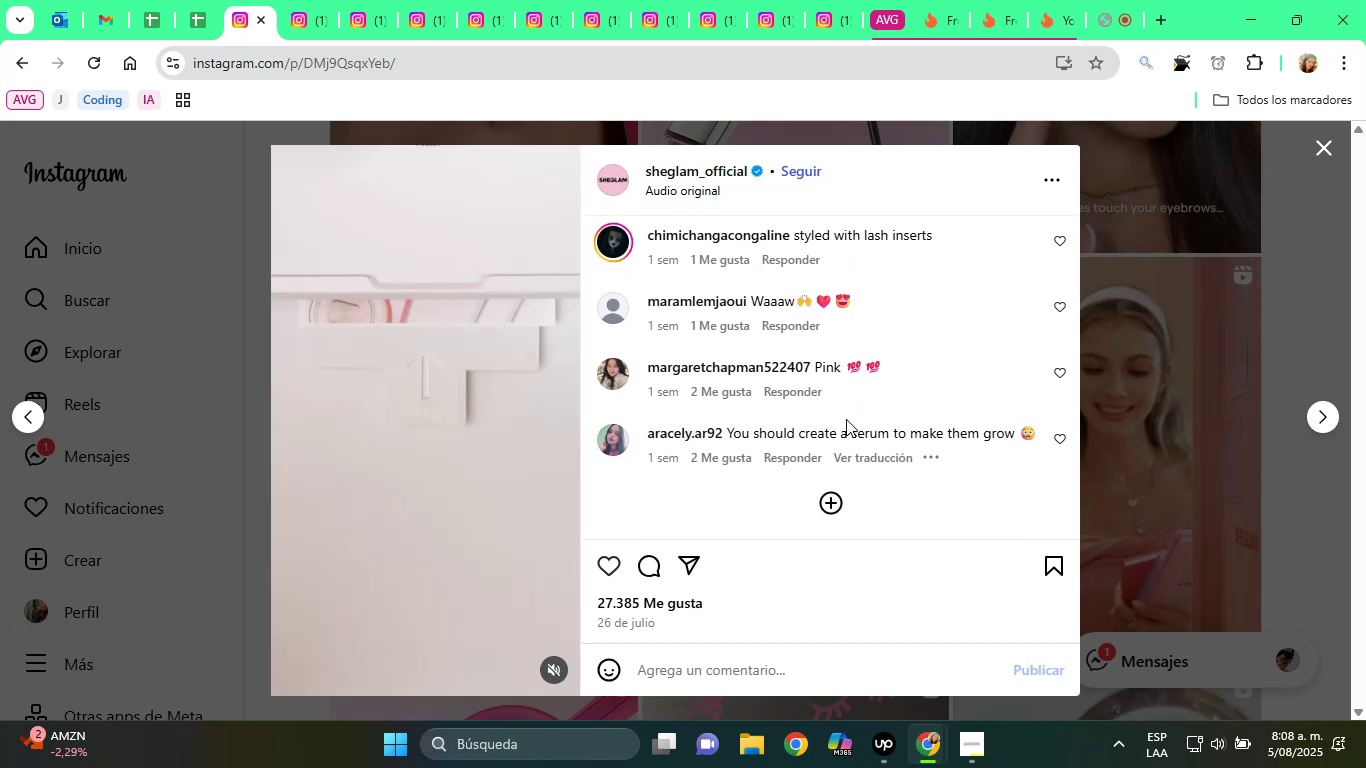 
left_click([307, 0])
 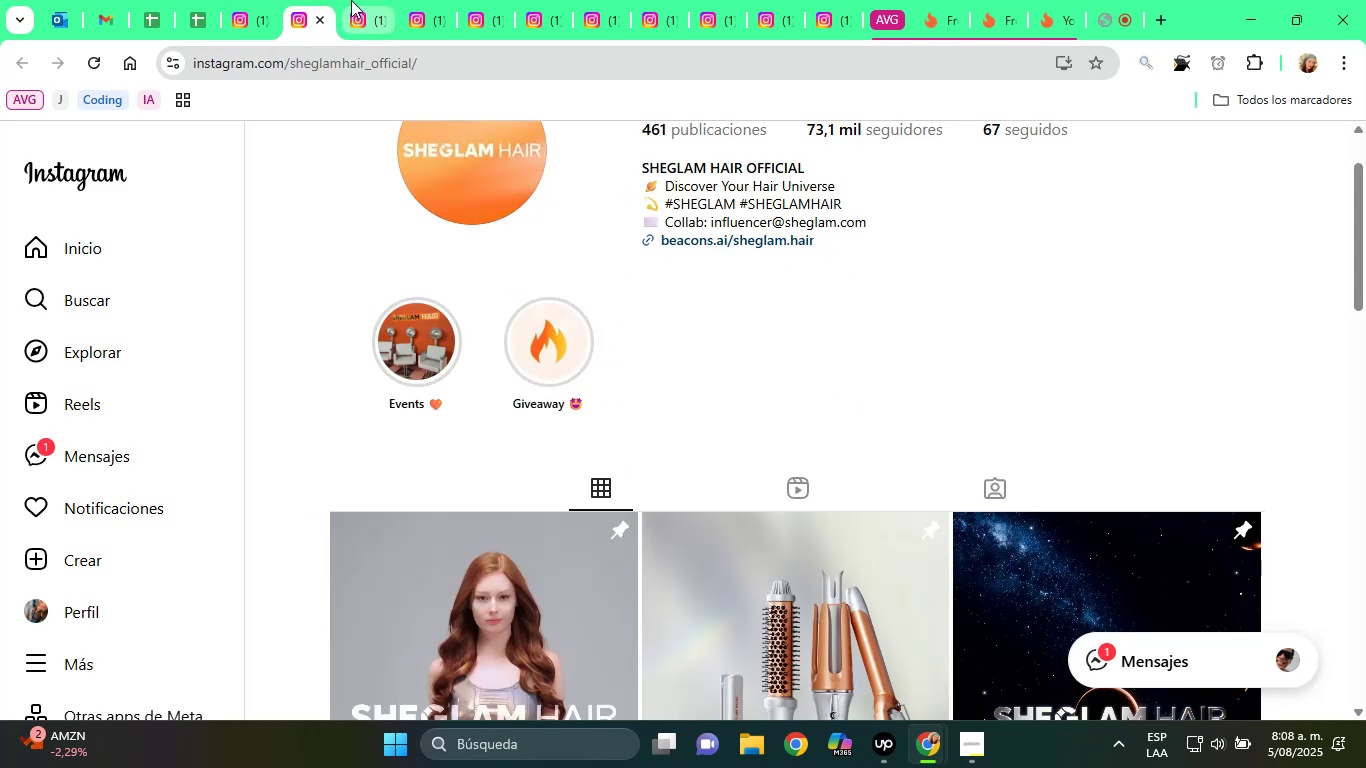 
left_click([353, 0])
 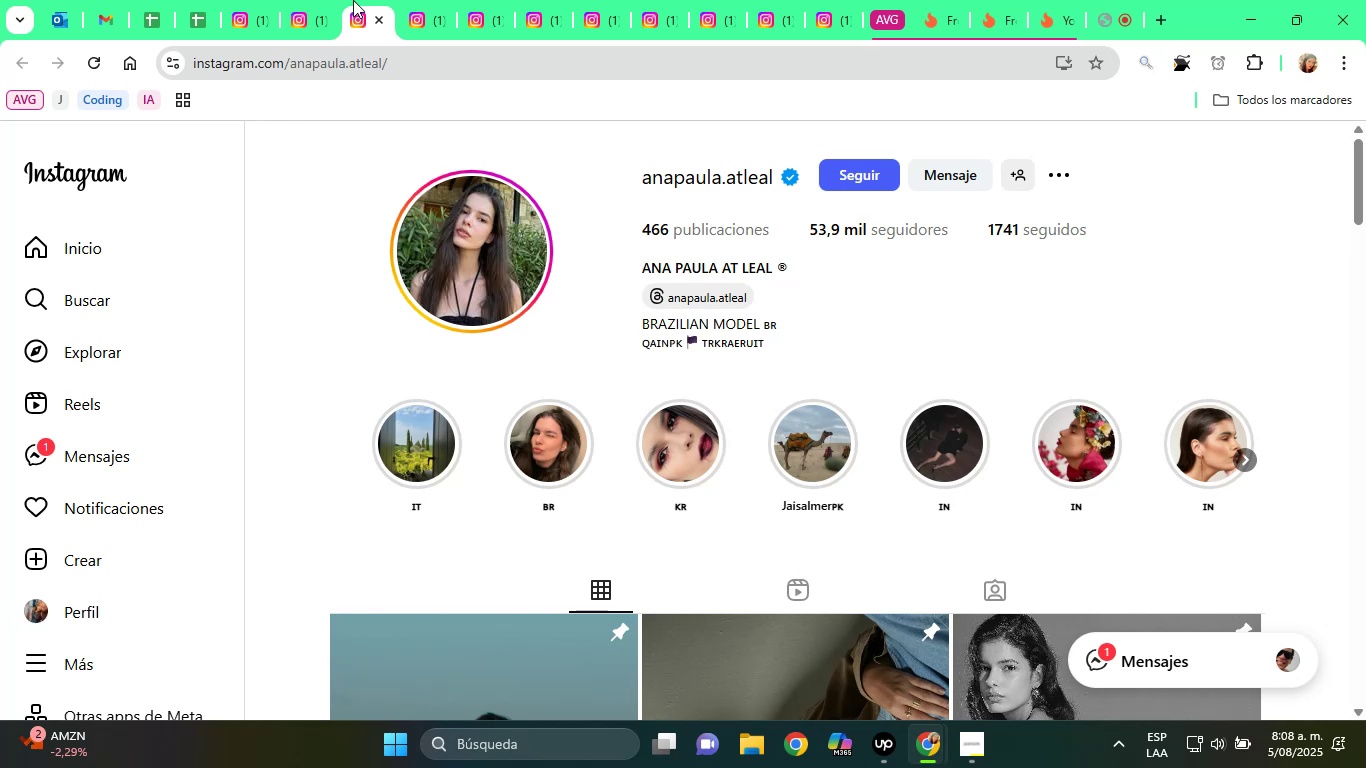 
wait(37.58)
 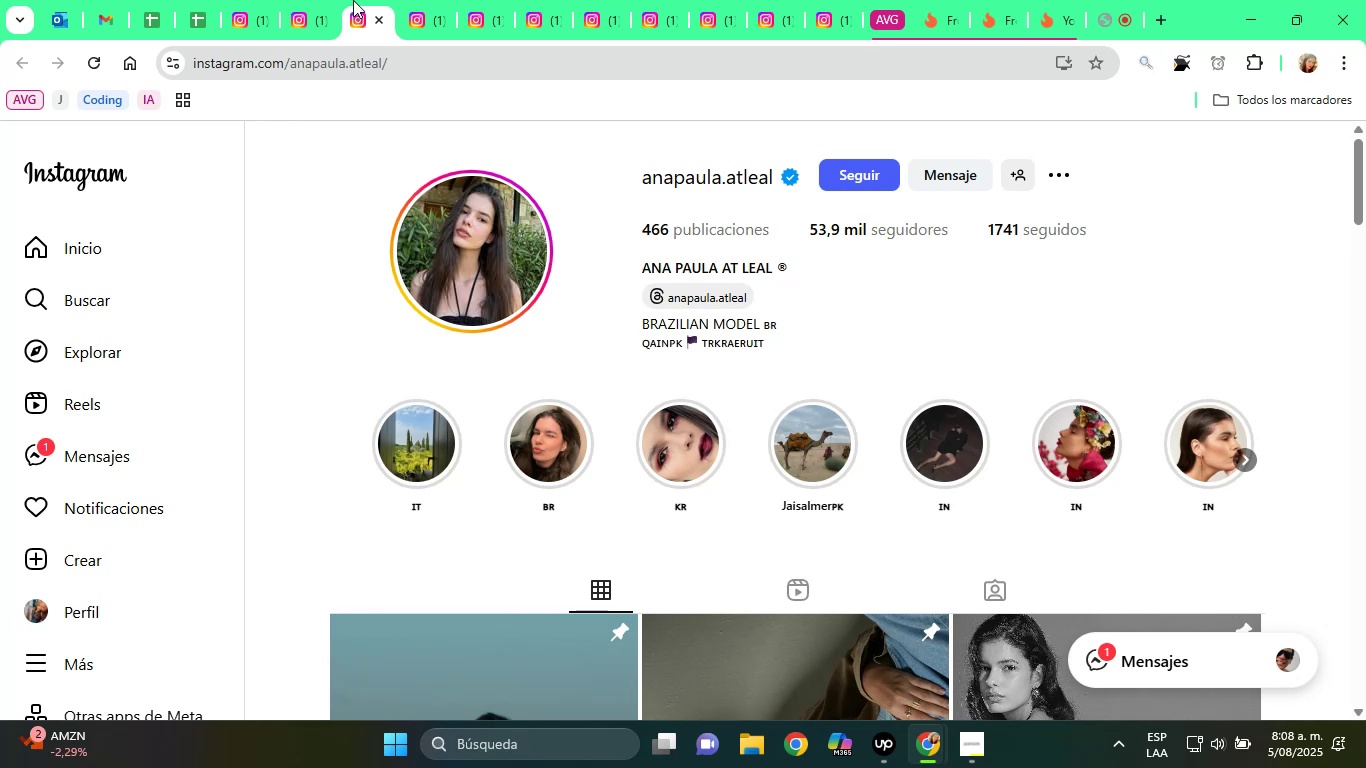 
double_click([725, 267])
 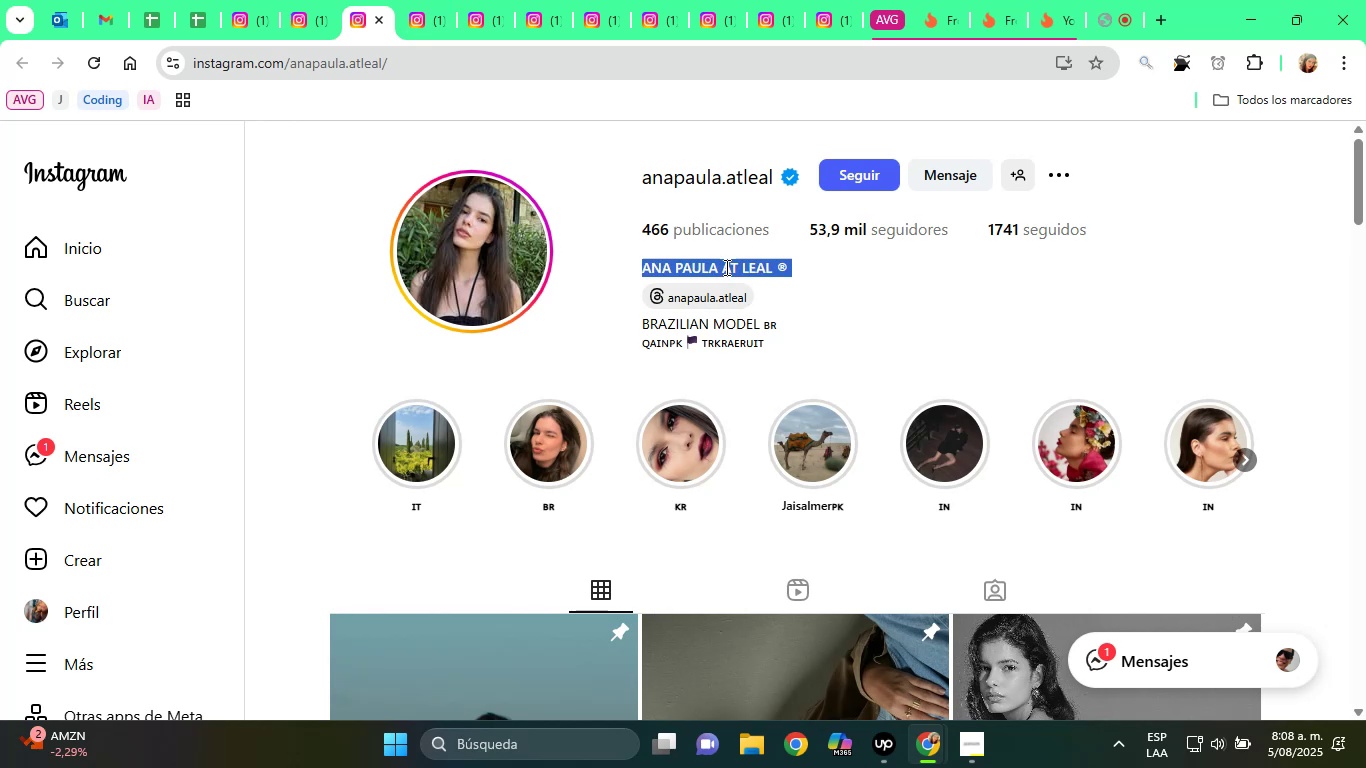 
triple_click([725, 267])
 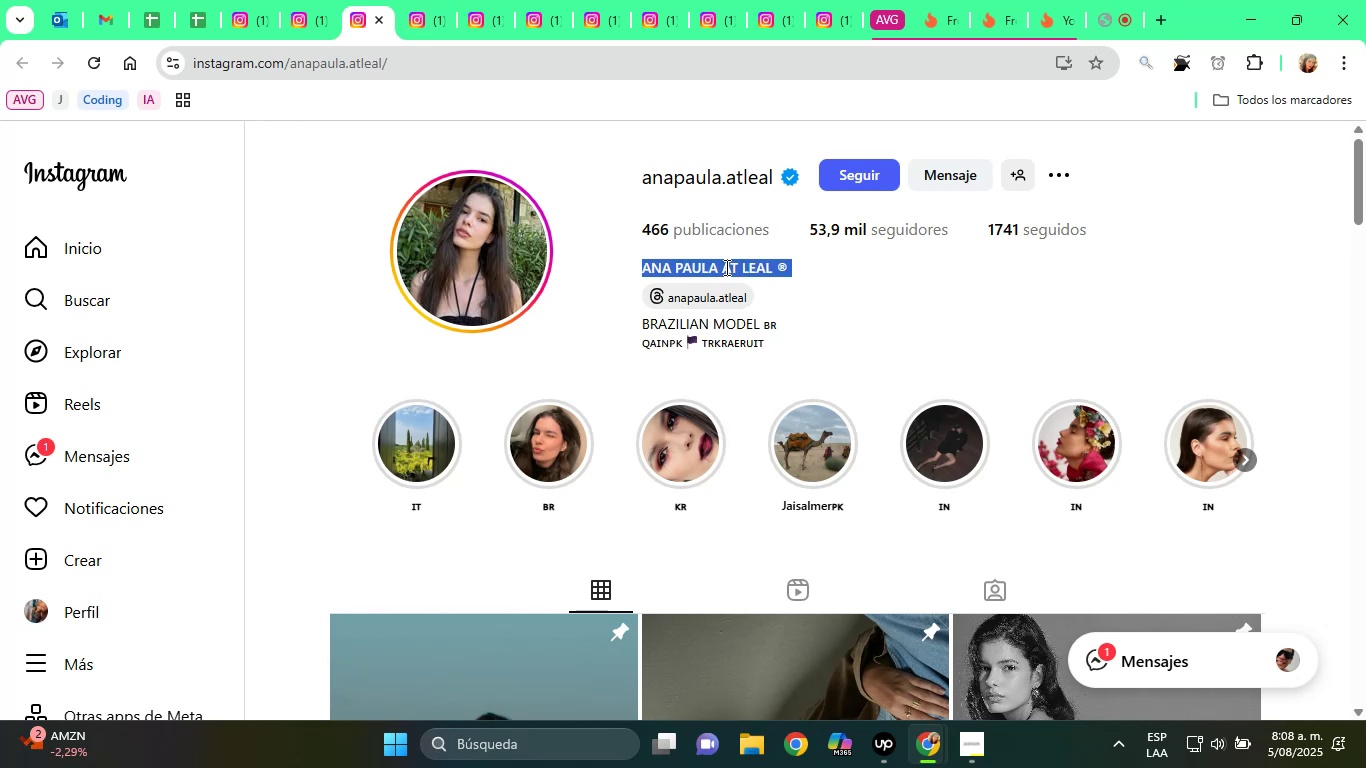 
left_click([725, 267])
 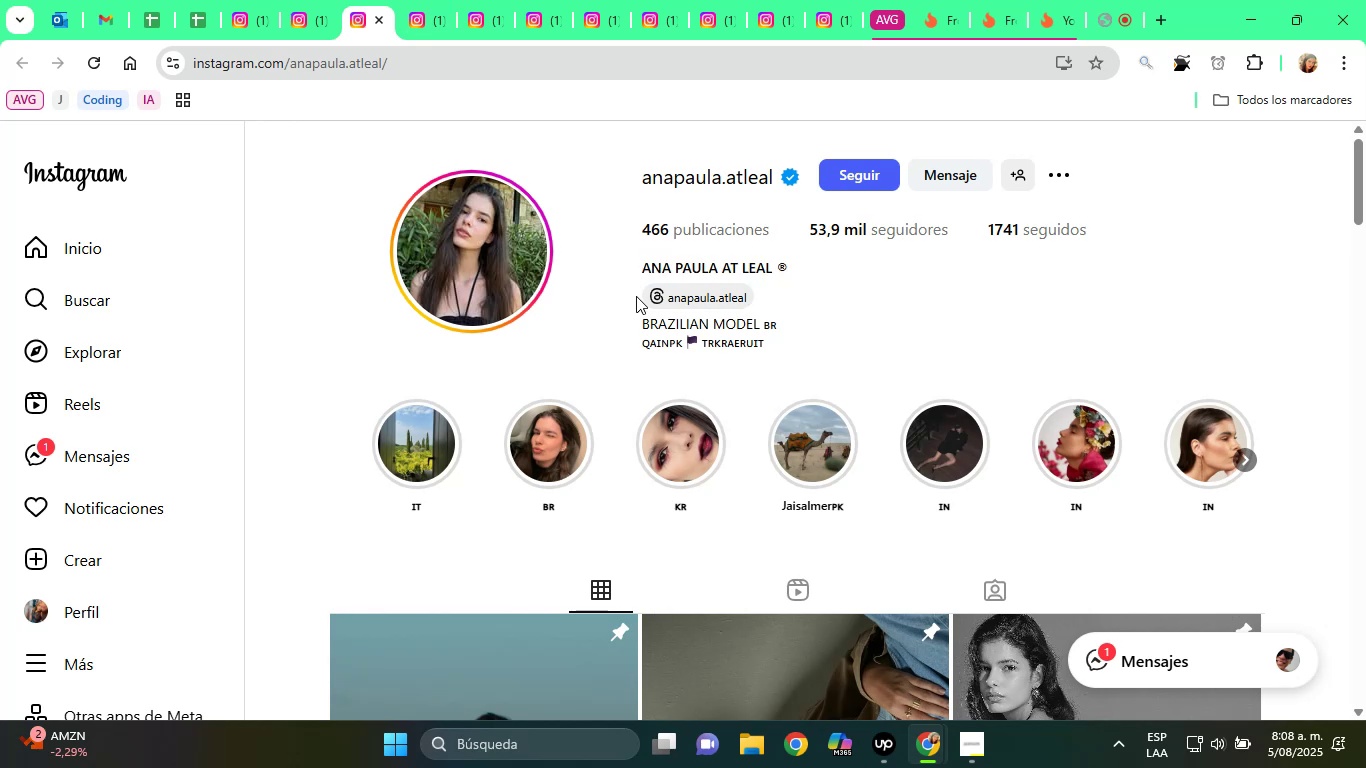 
left_click_drag(start_coordinate=[630, 271], to_coordinate=[777, 273])
 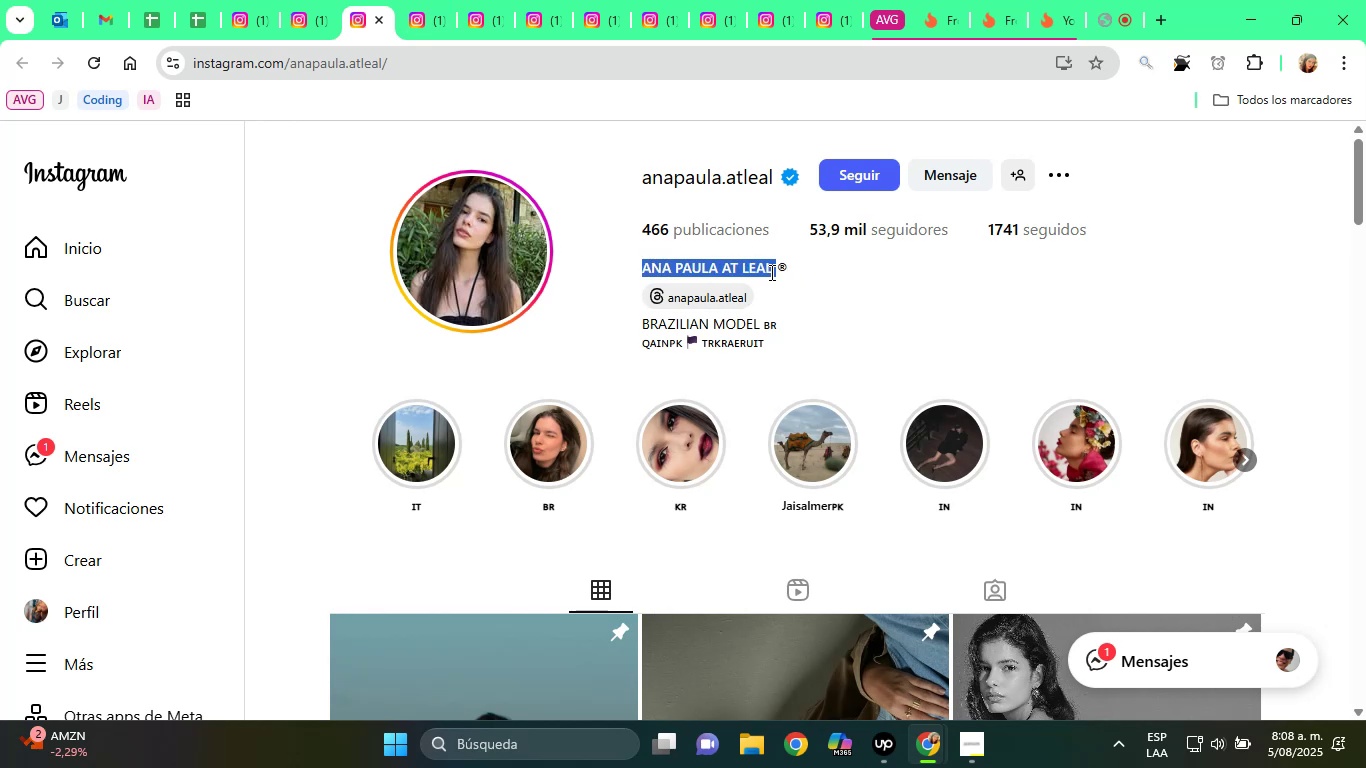 
right_click([770, 272])
 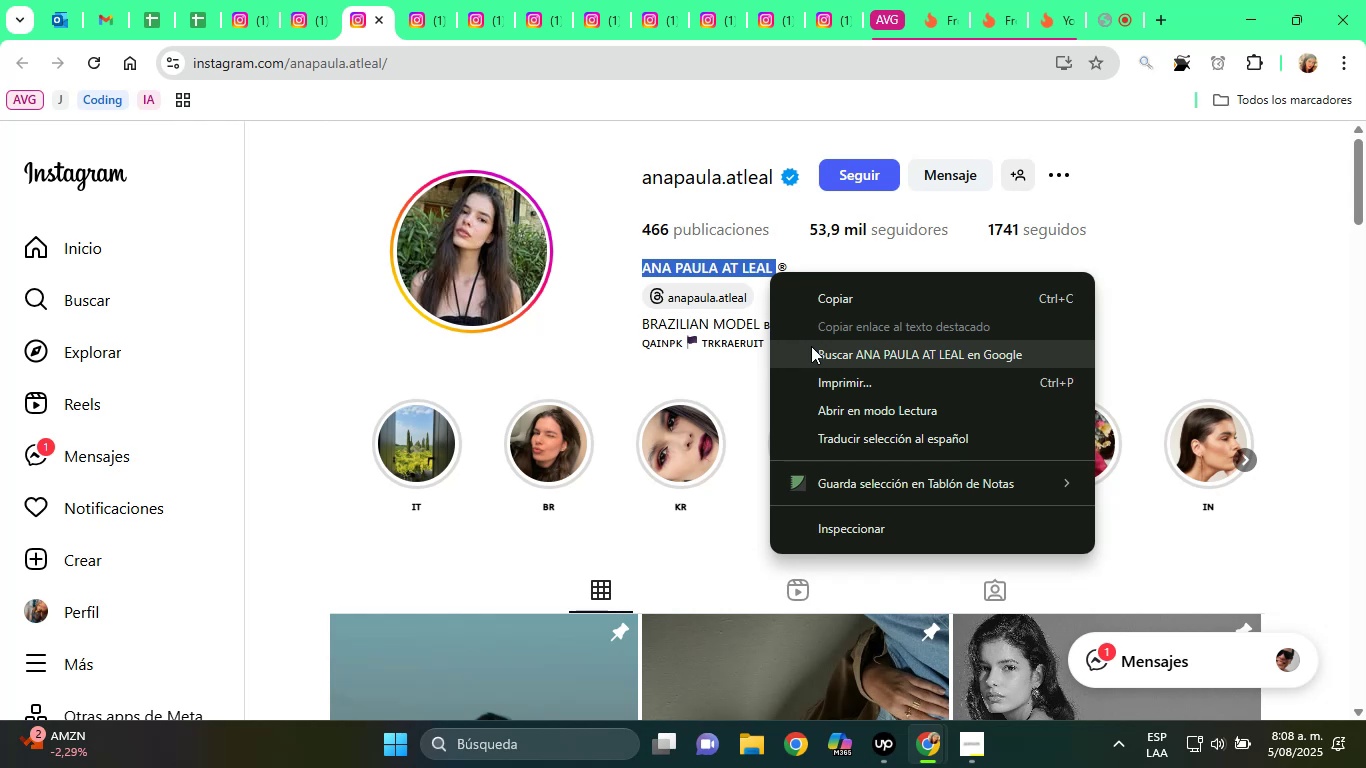 
left_click([825, 353])
 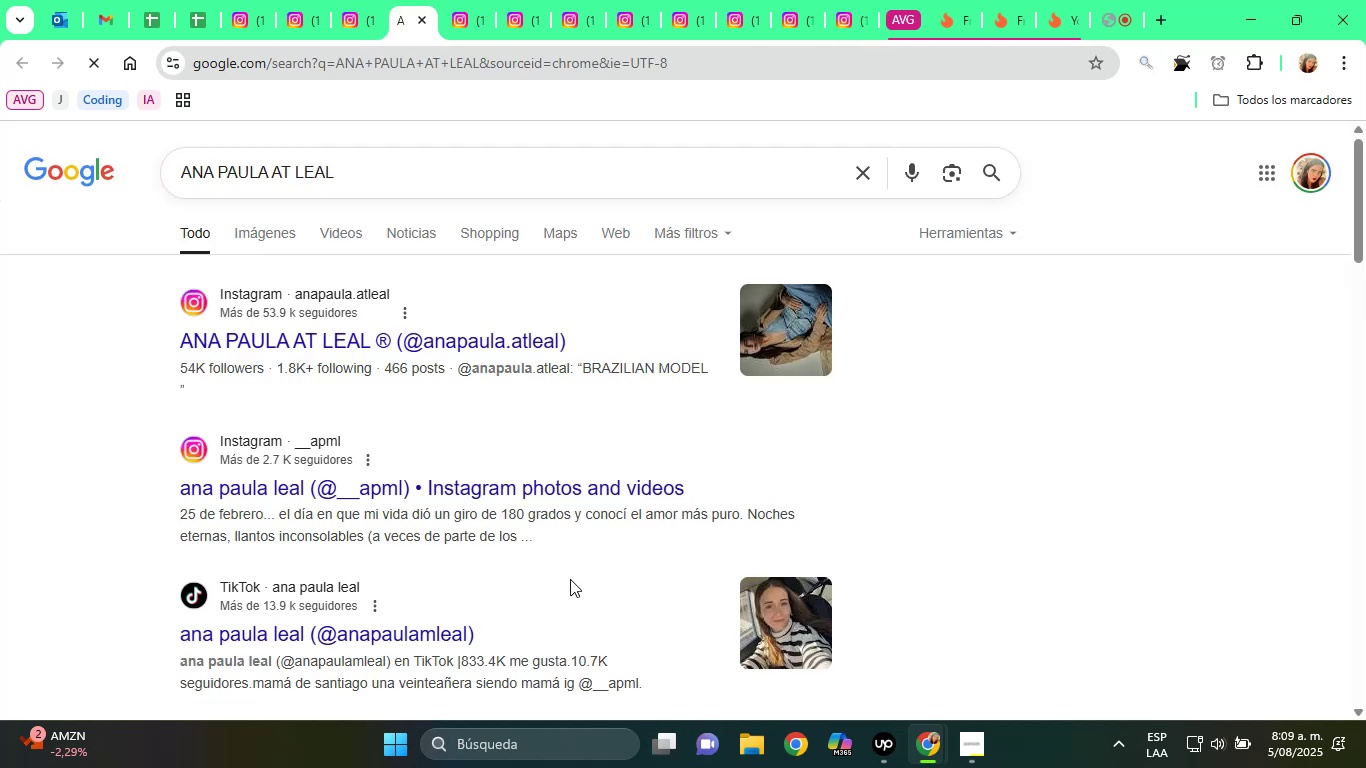 
wait(6.07)
 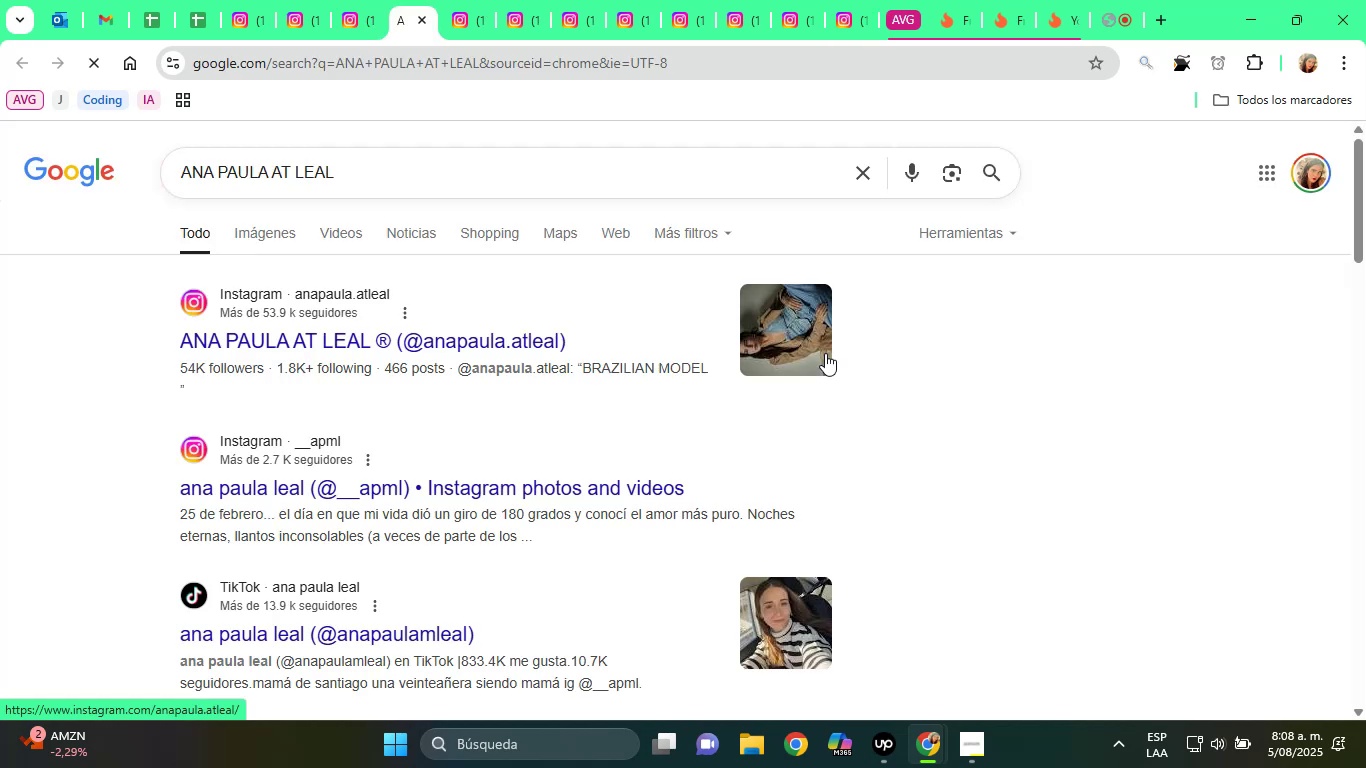 
scroll: coordinate [305, 575], scroll_direction: down, amount: 4.0
 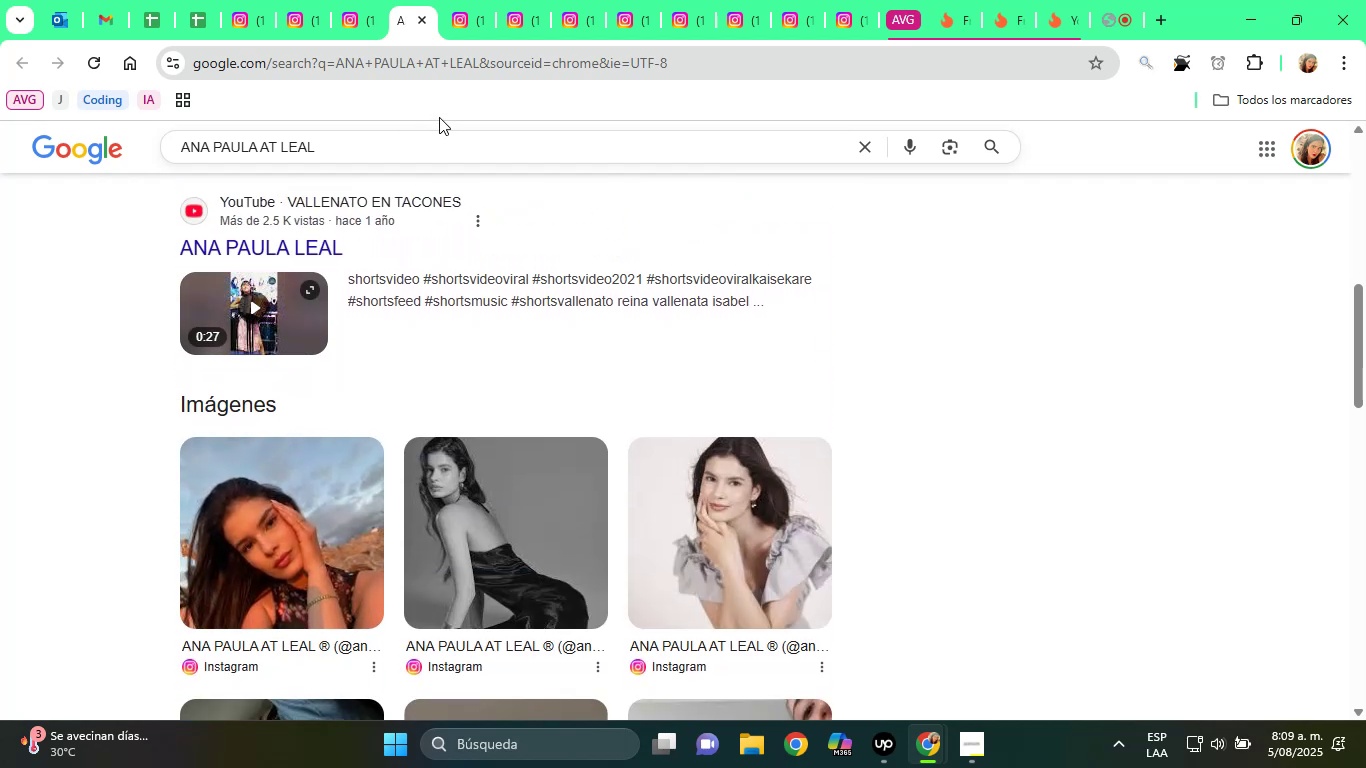 
left_click([422, 21])
 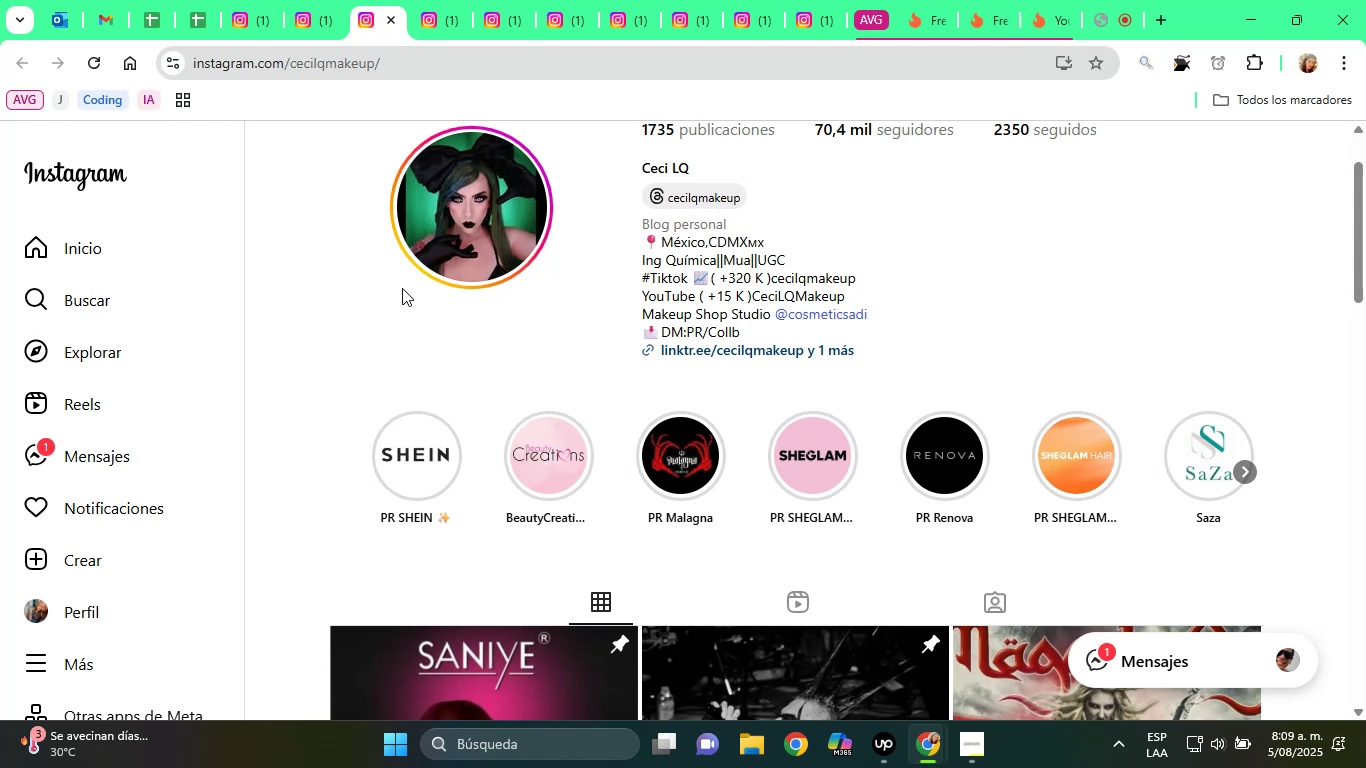 
wait(25.23)
 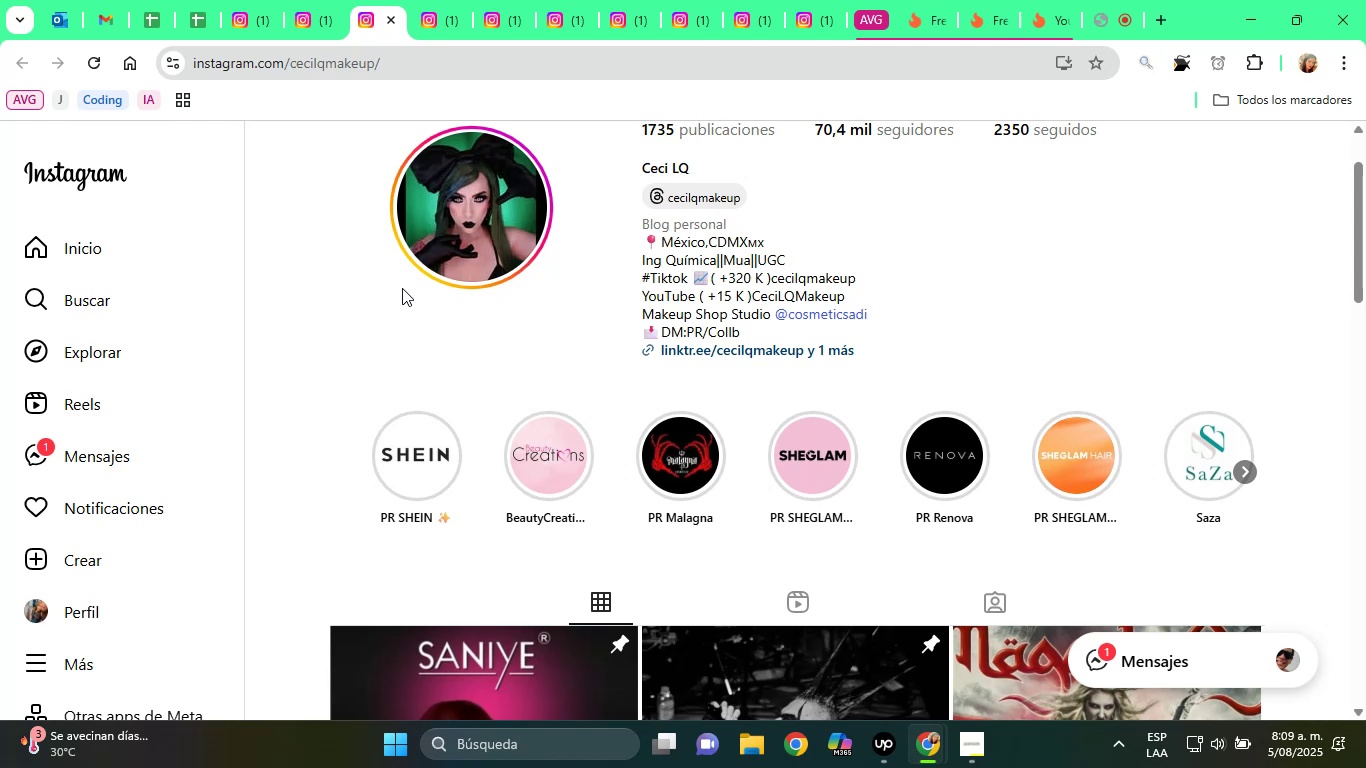 
scroll: coordinate [785, 310], scroll_direction: up, amount: 3.0
 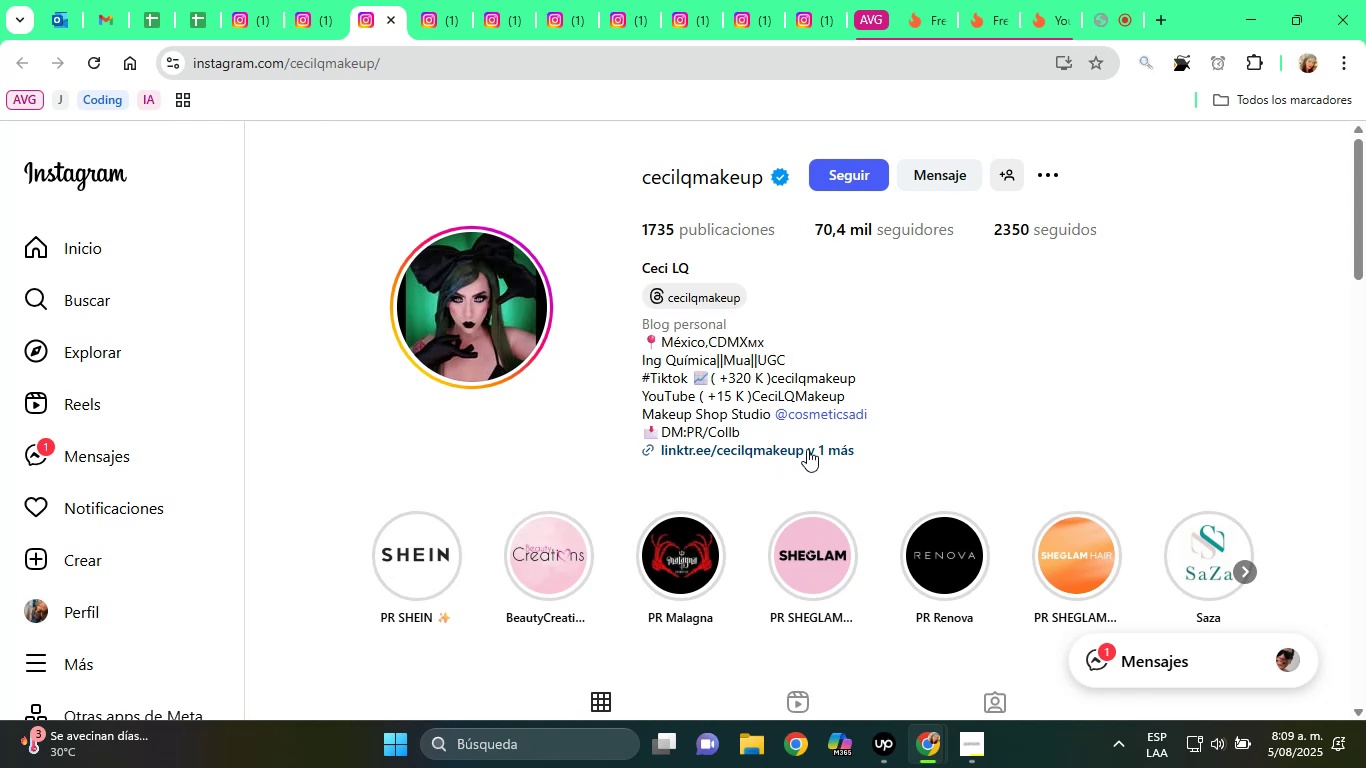 
left_click([840, 448])
 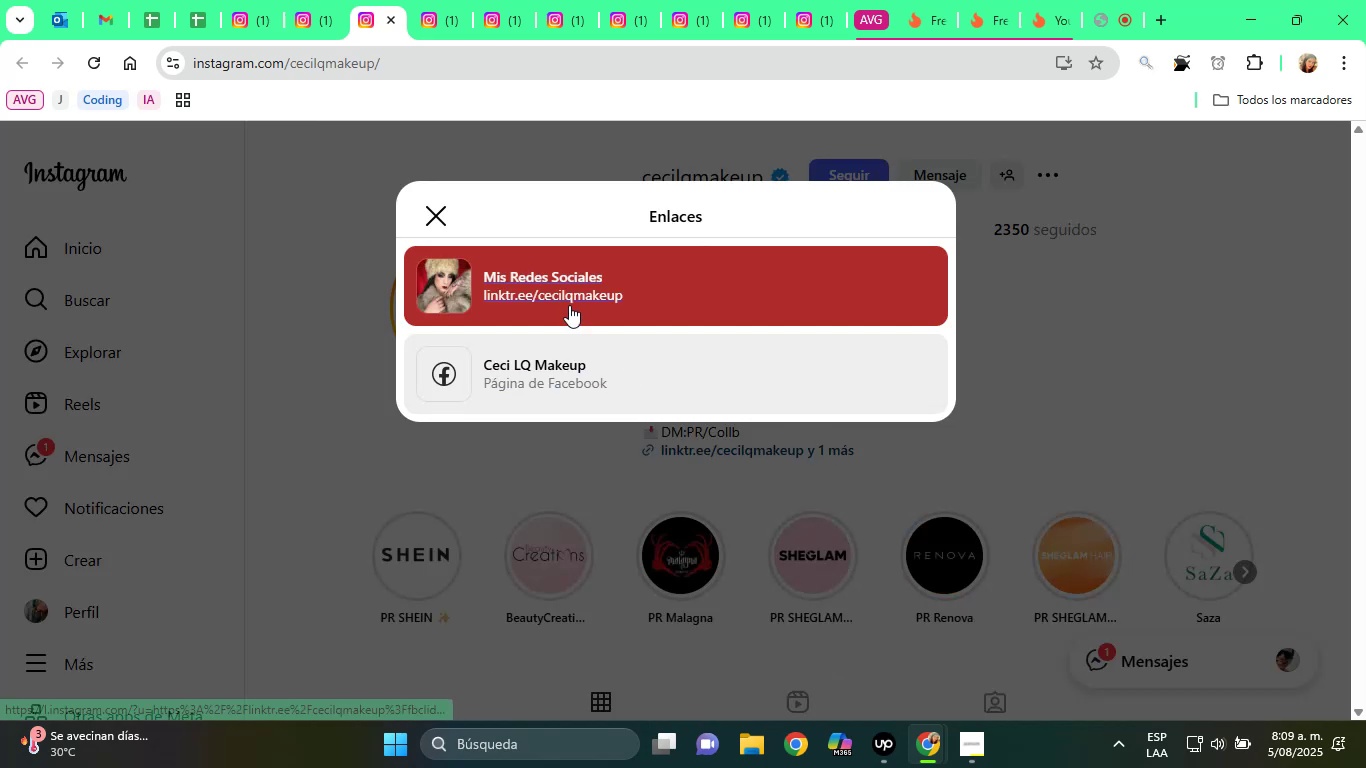 
right_click([562, 296])
 